 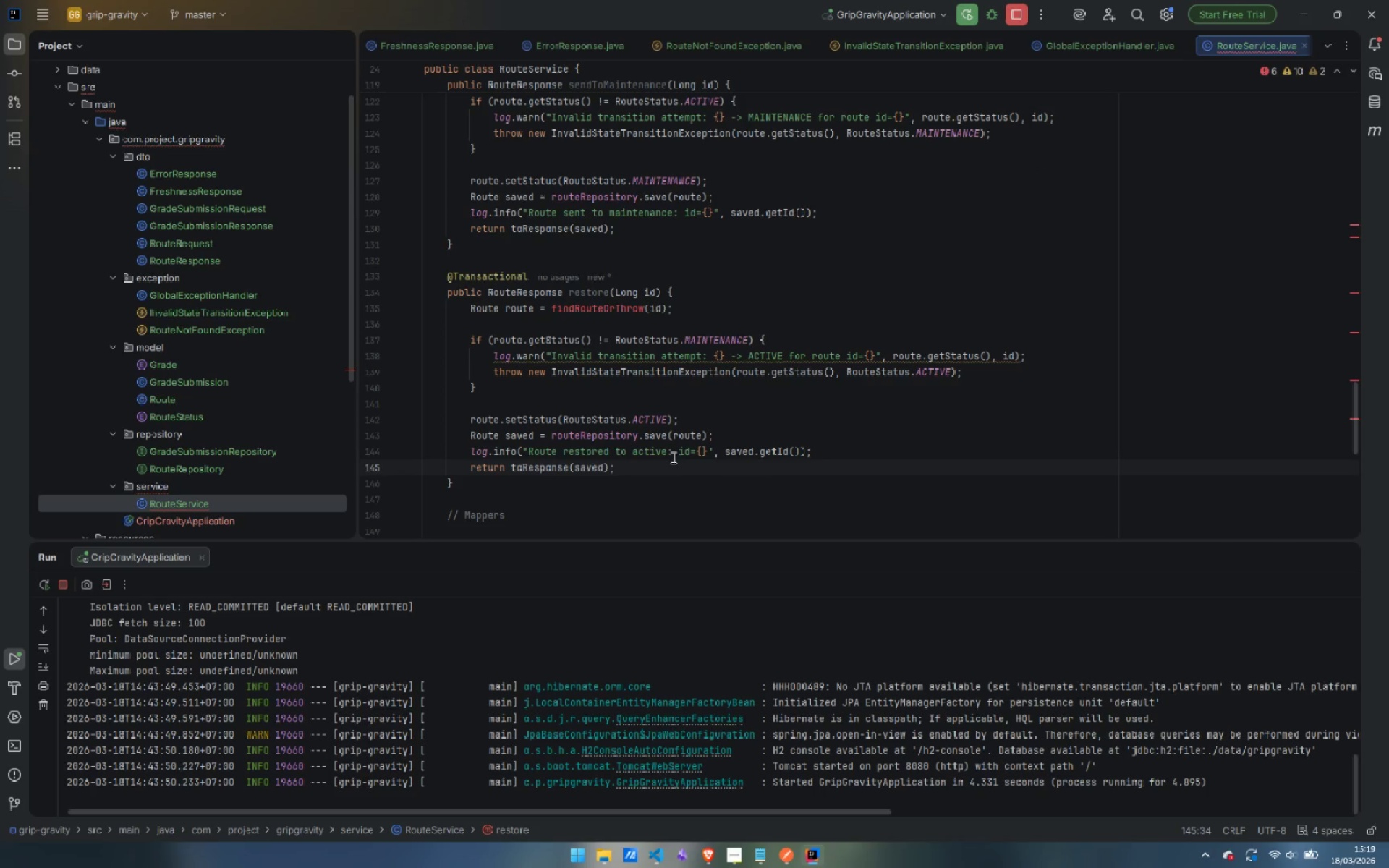 
left_click([493, 480])
 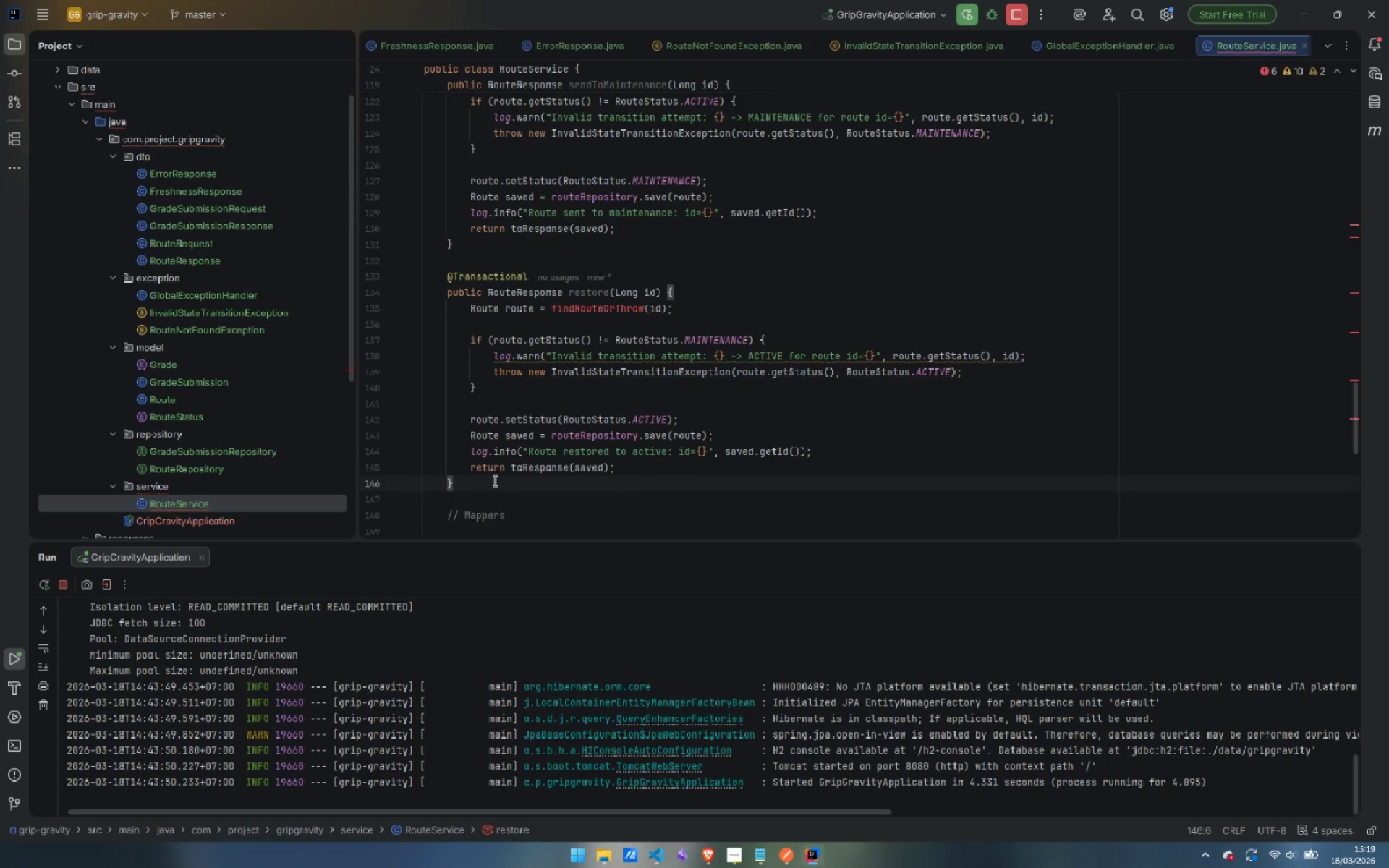 
key(Enter)
 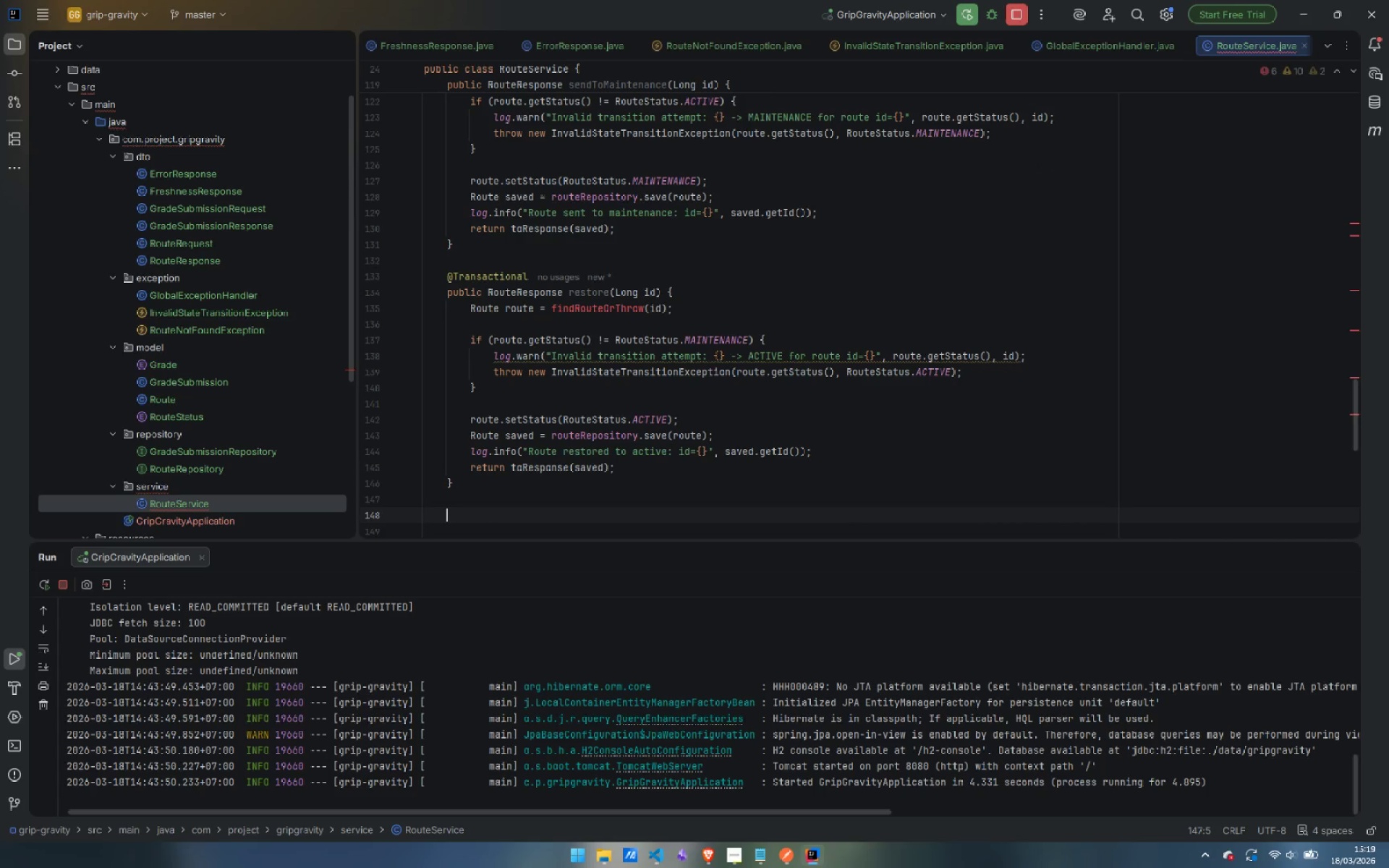 
key(Enter)
 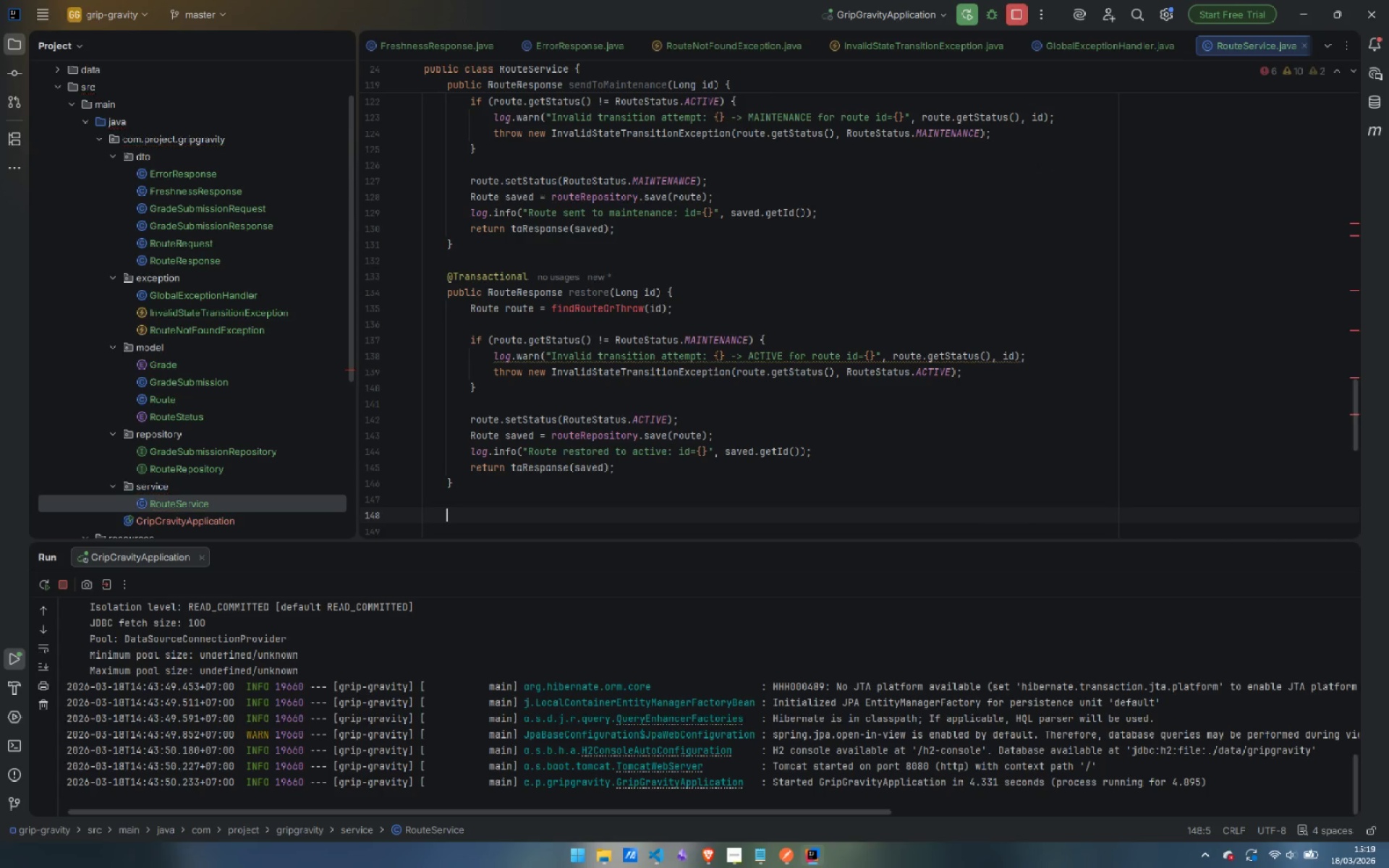 
type(@Tra)
 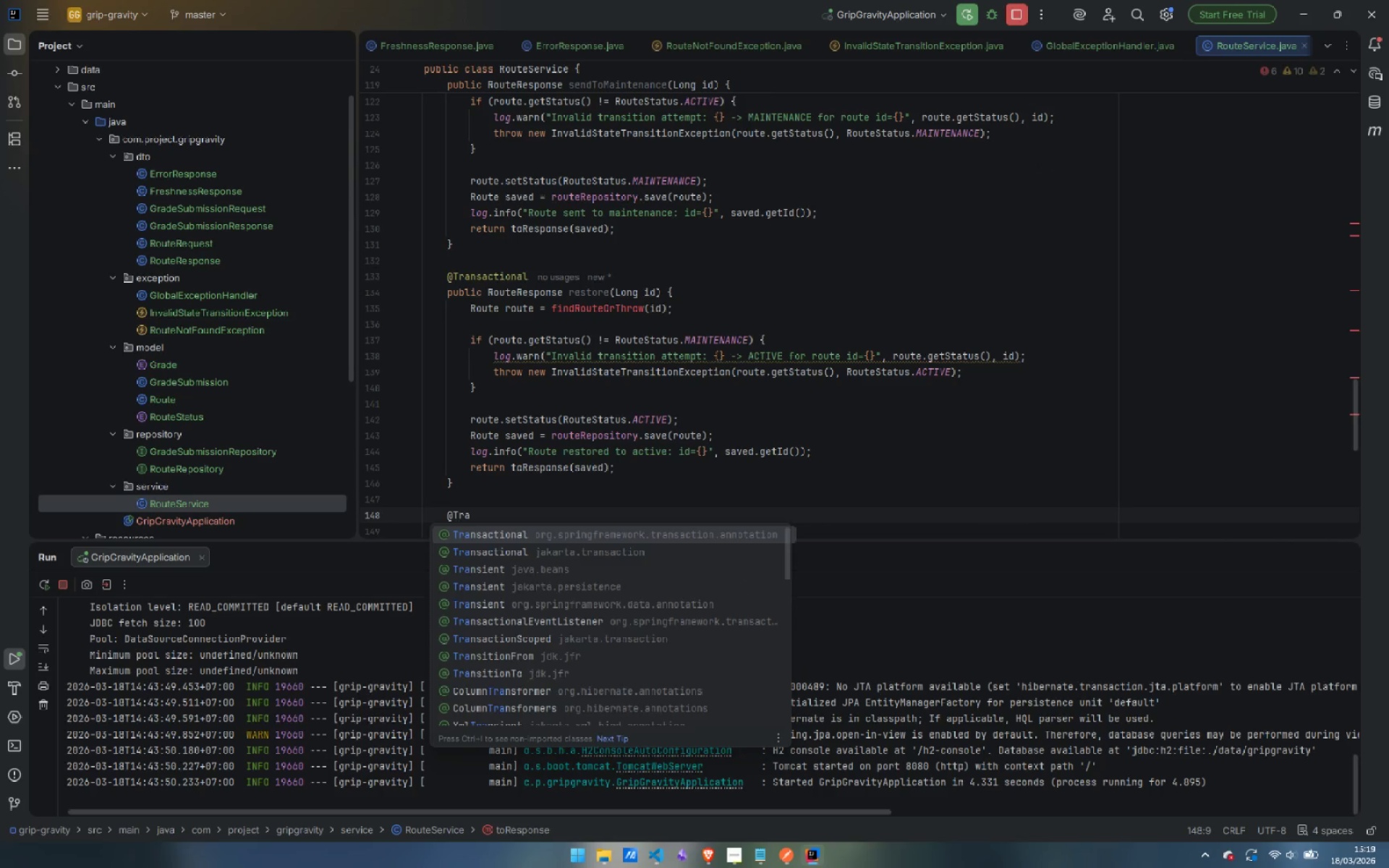 
key(Enter)
 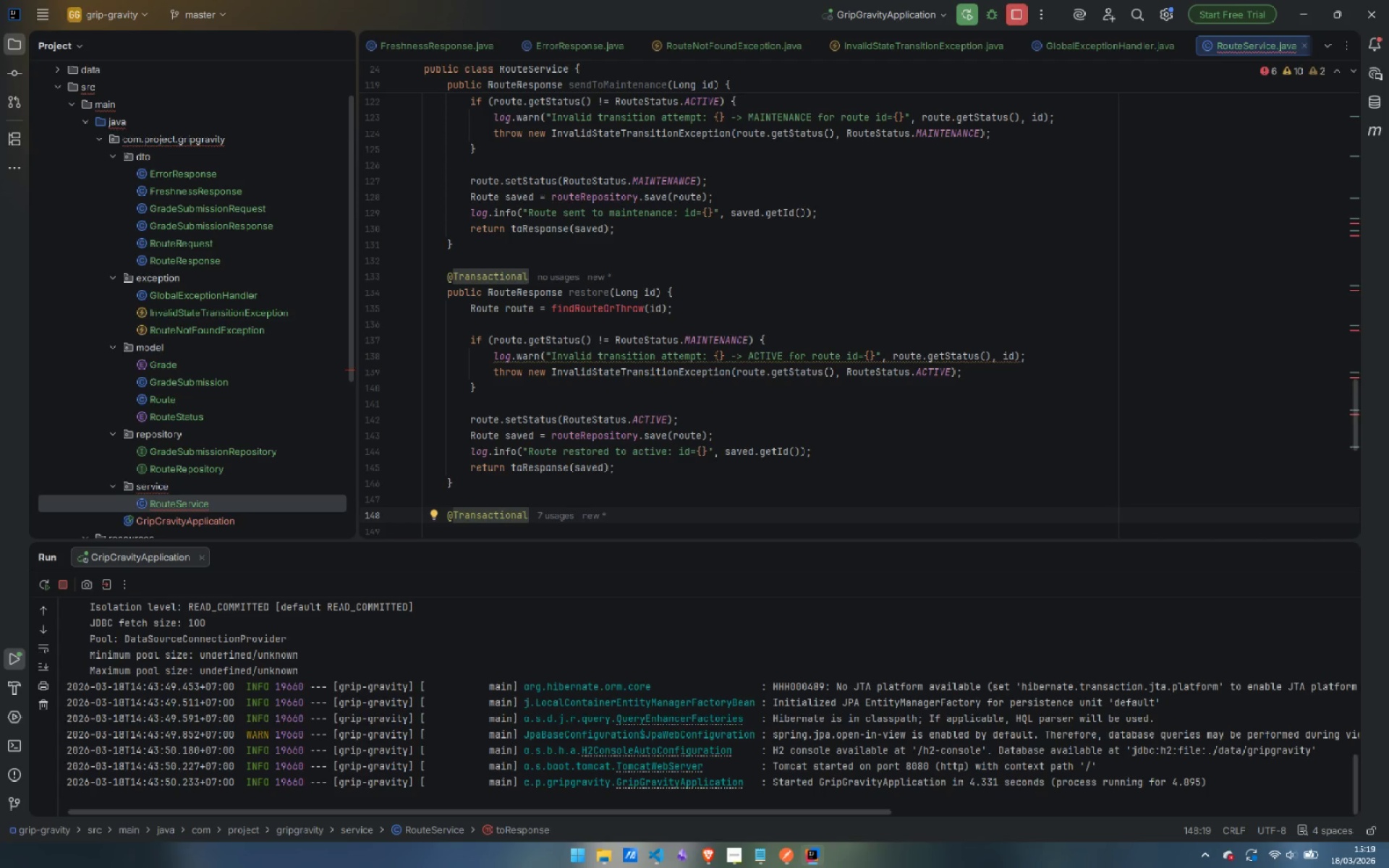 
wait(17.17)
 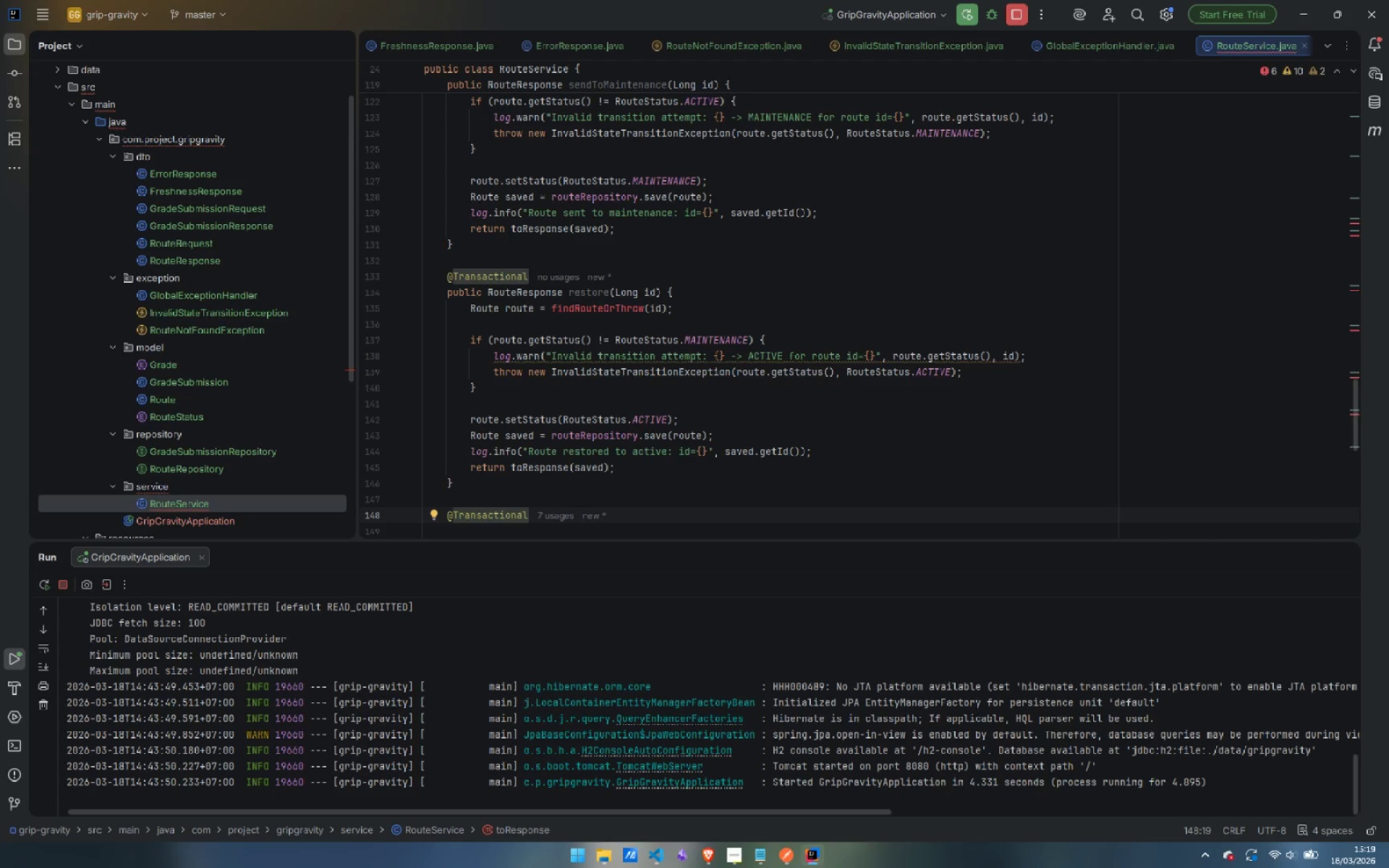 
key(Enter)
 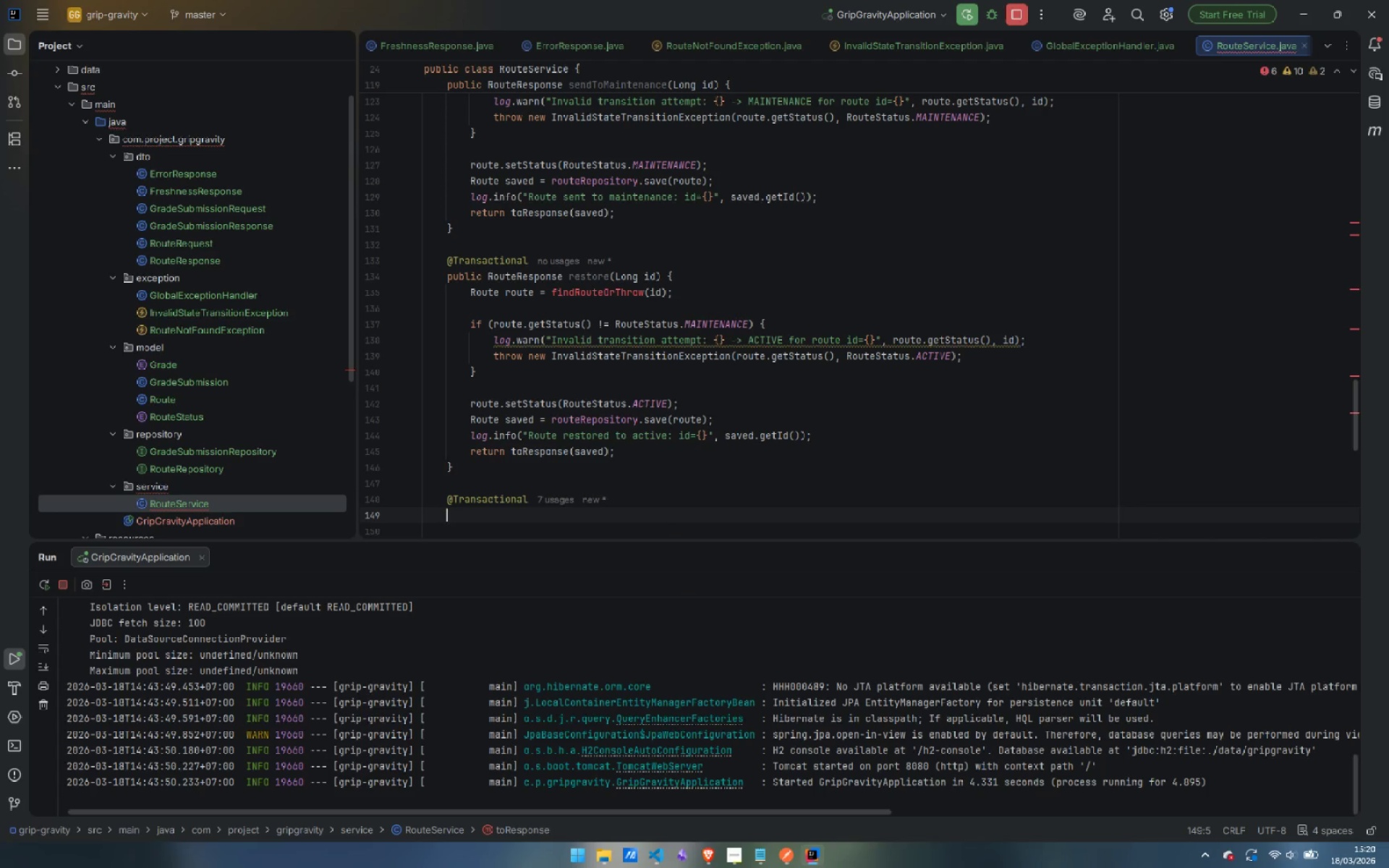 
type(pr)
key(Backspace)
type(ublic RouteRe)
 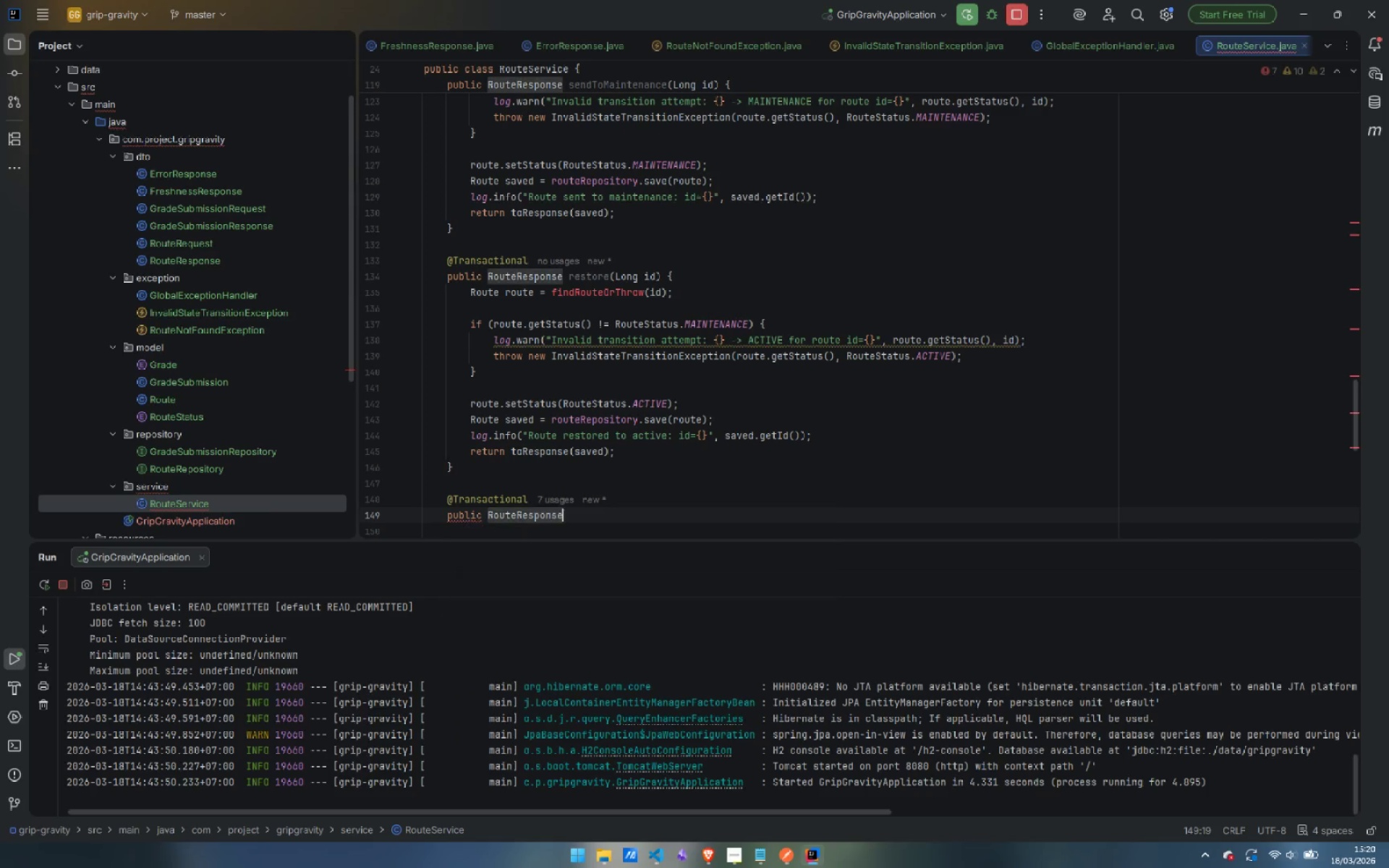 
key(Enter)
 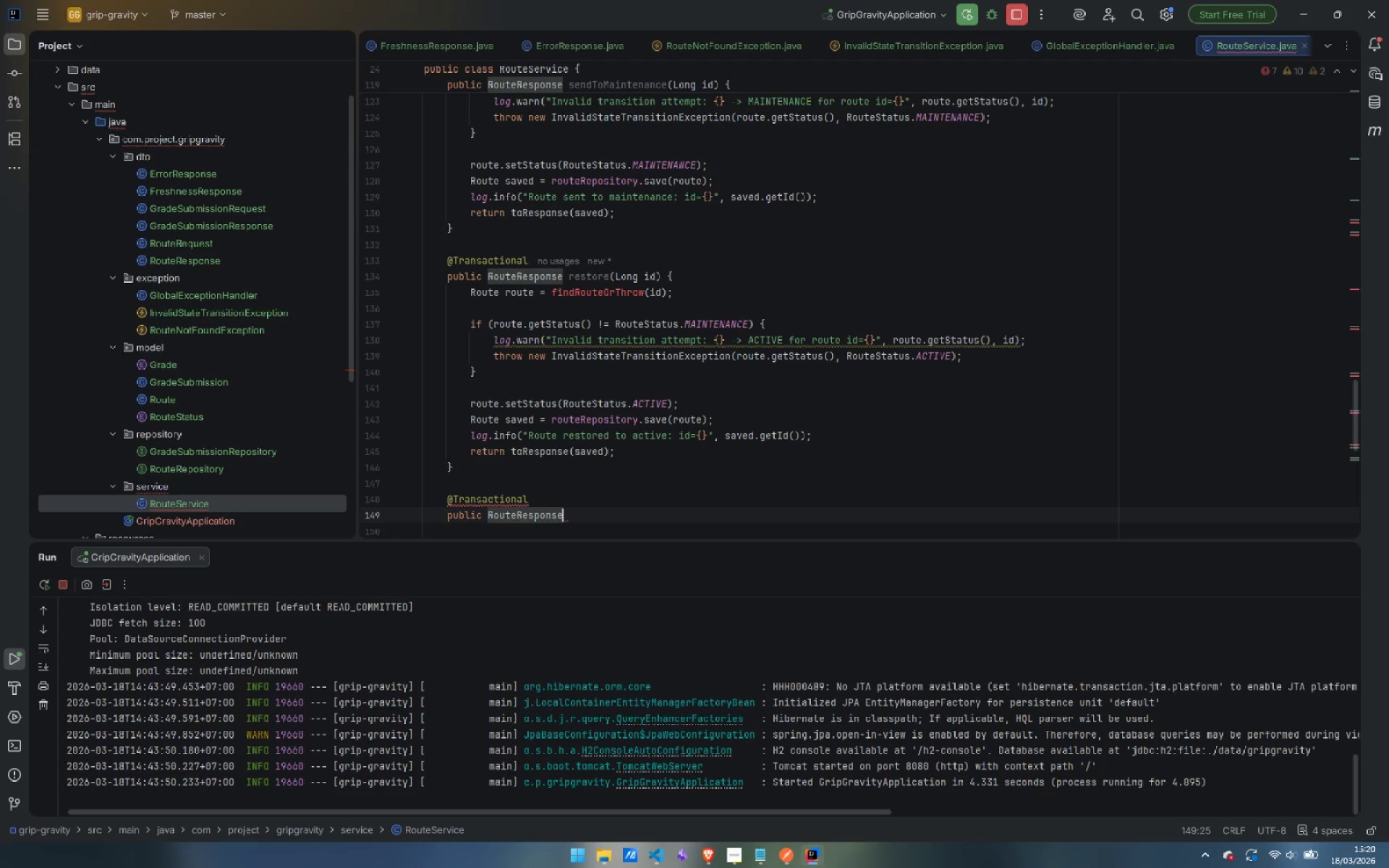 
type( retire()
 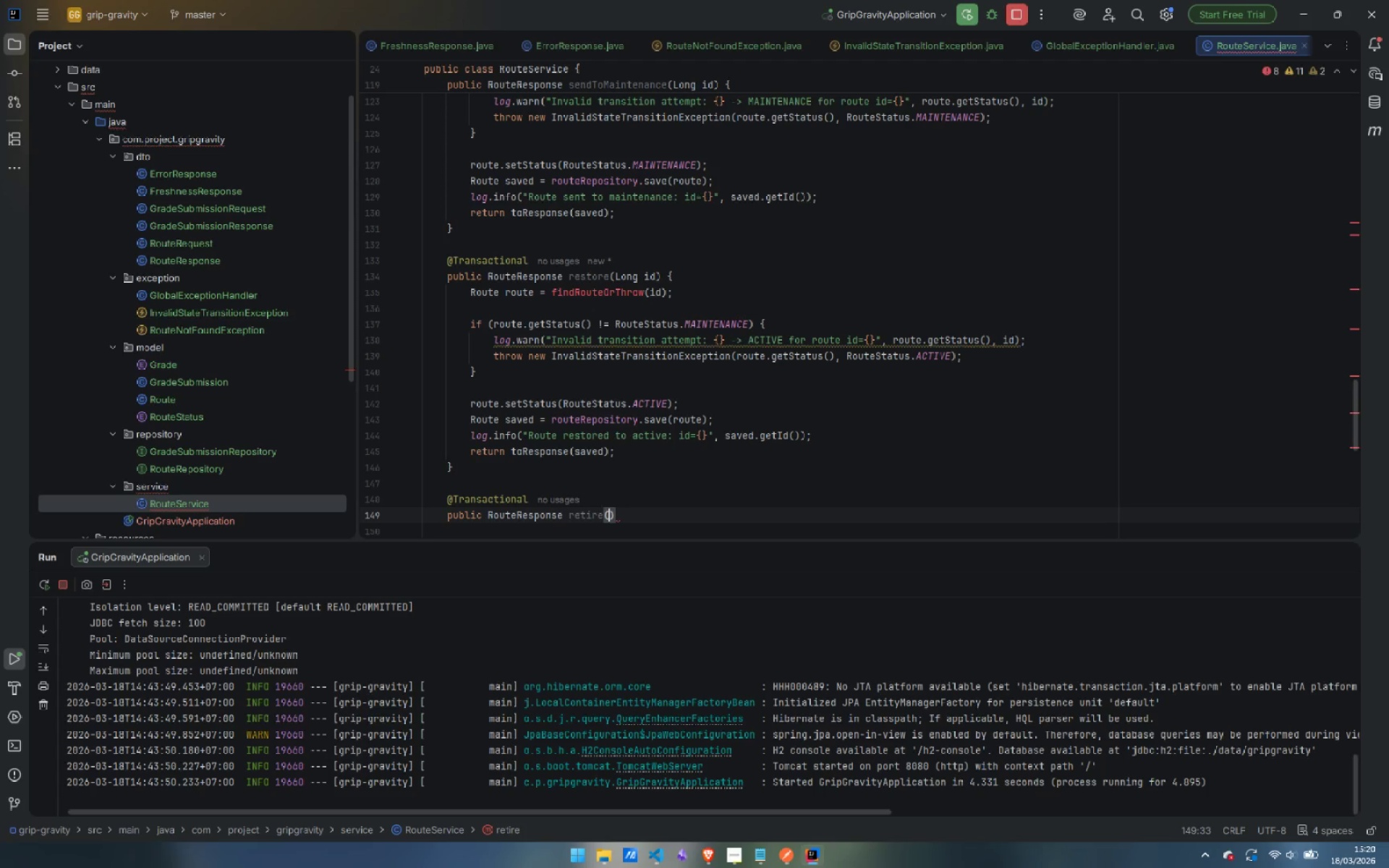 
type(Log )
key(Backspace)
key(Backspace)
type(ng id)
 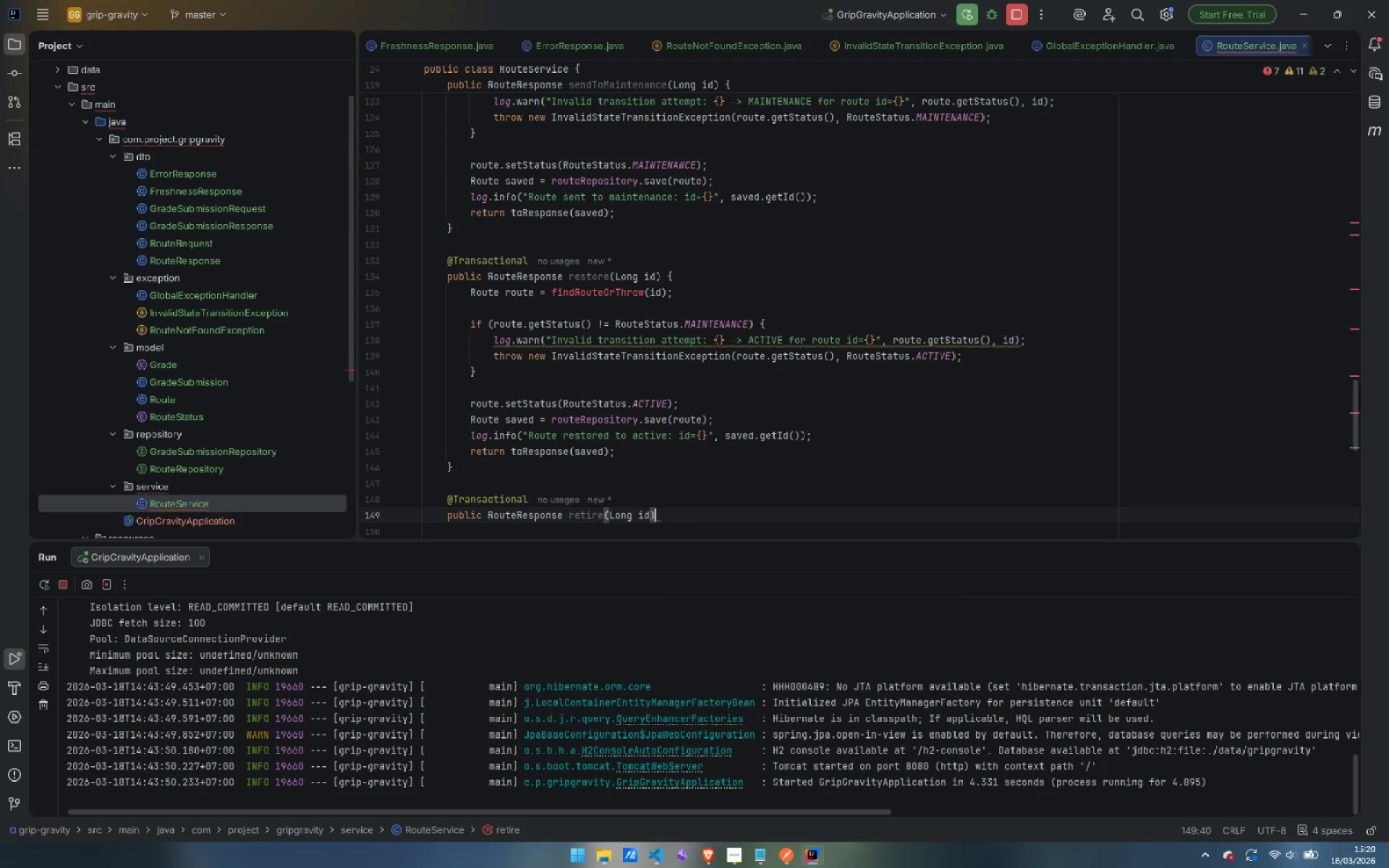 
key(ArrowRight)
 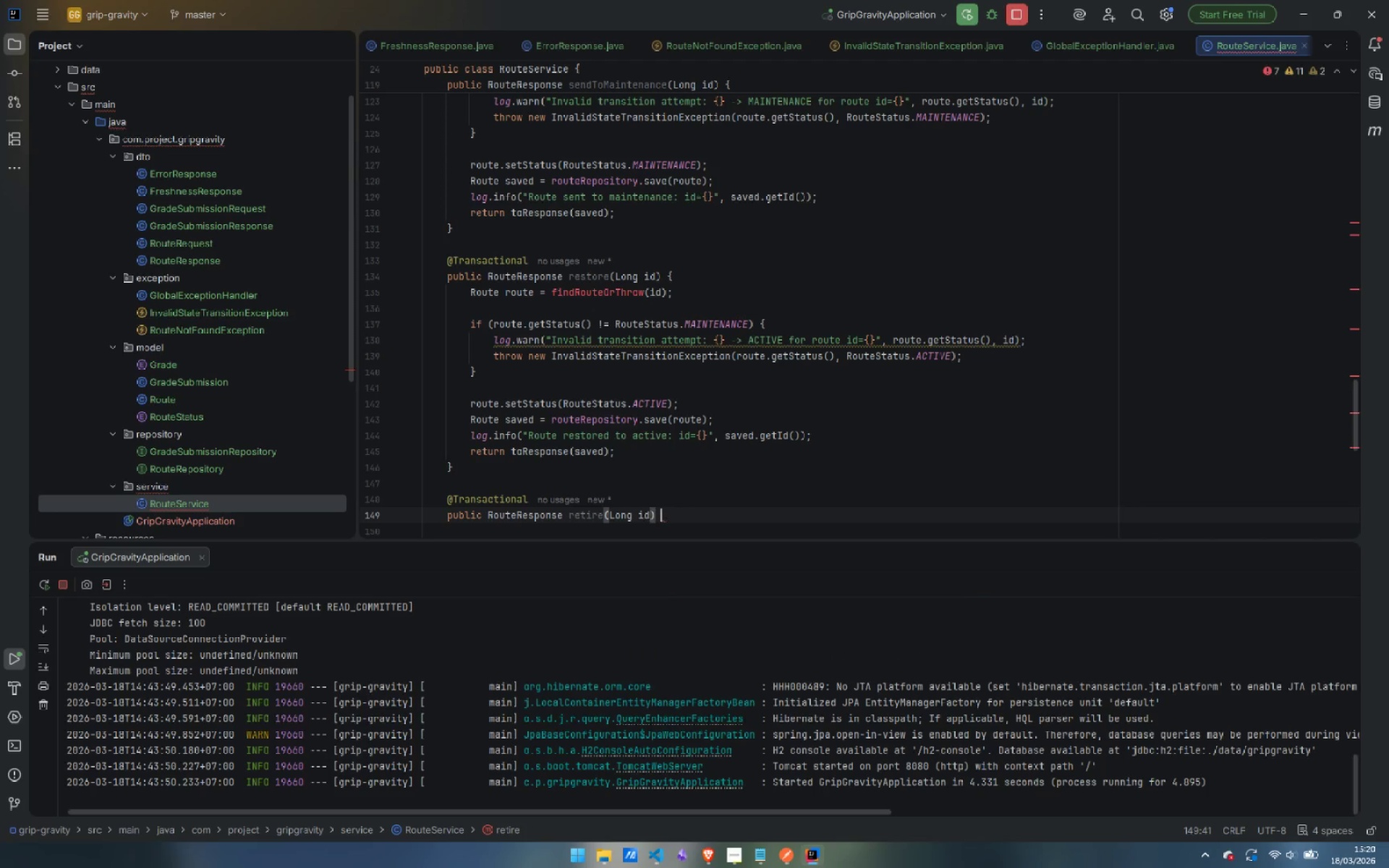 
key(Space)
 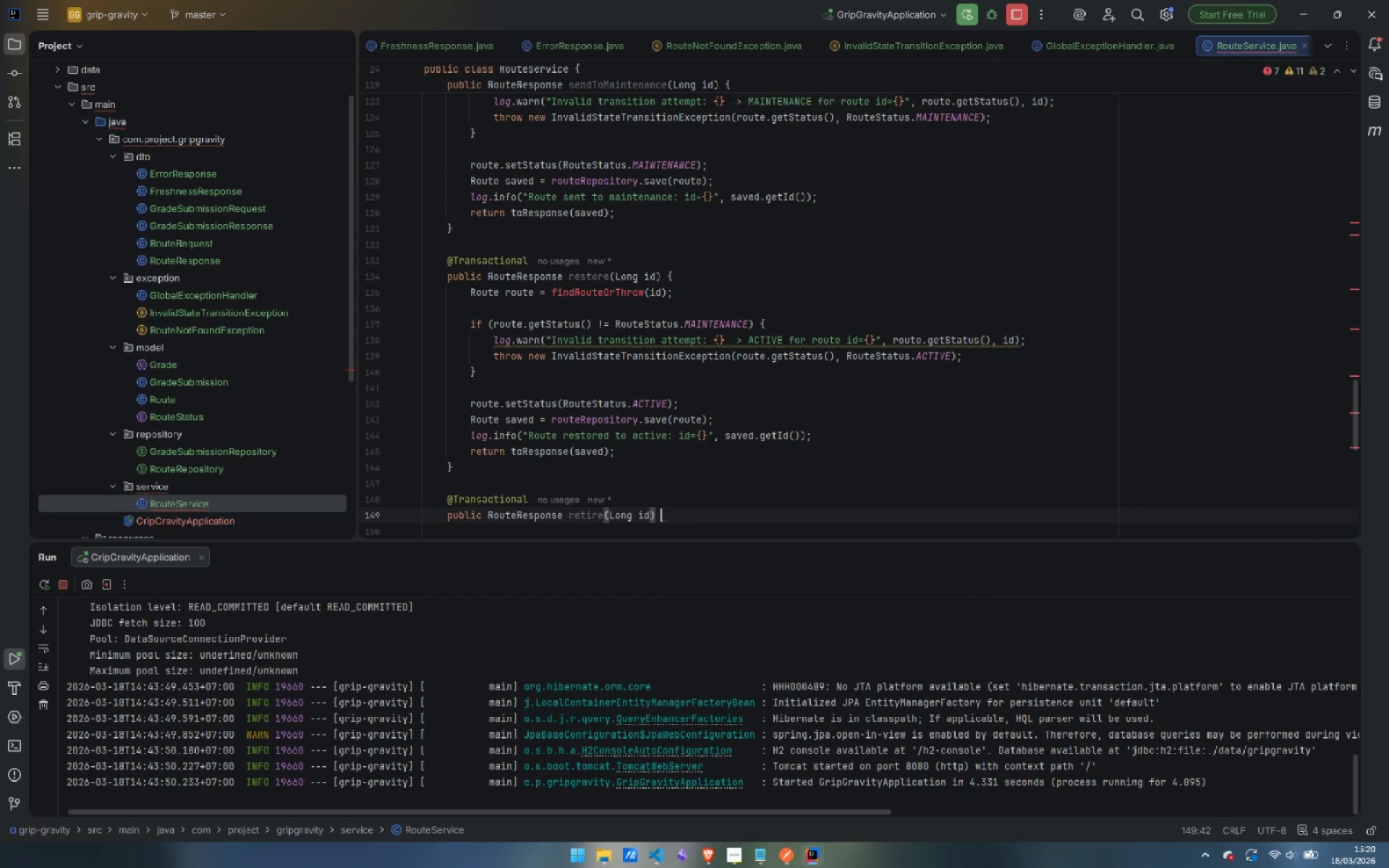 
key(Shift+P)
 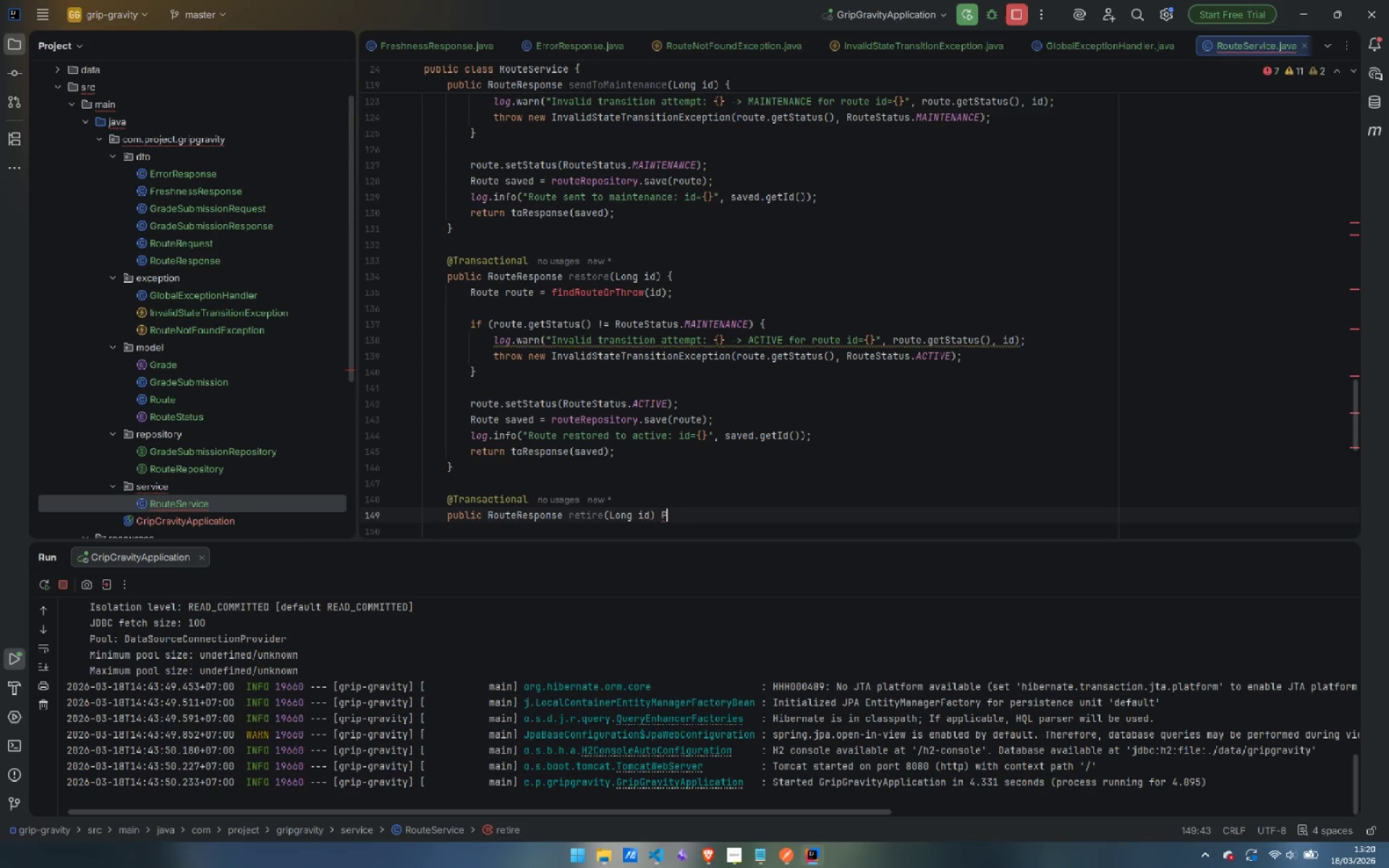 
key(Shift+Backspace)
 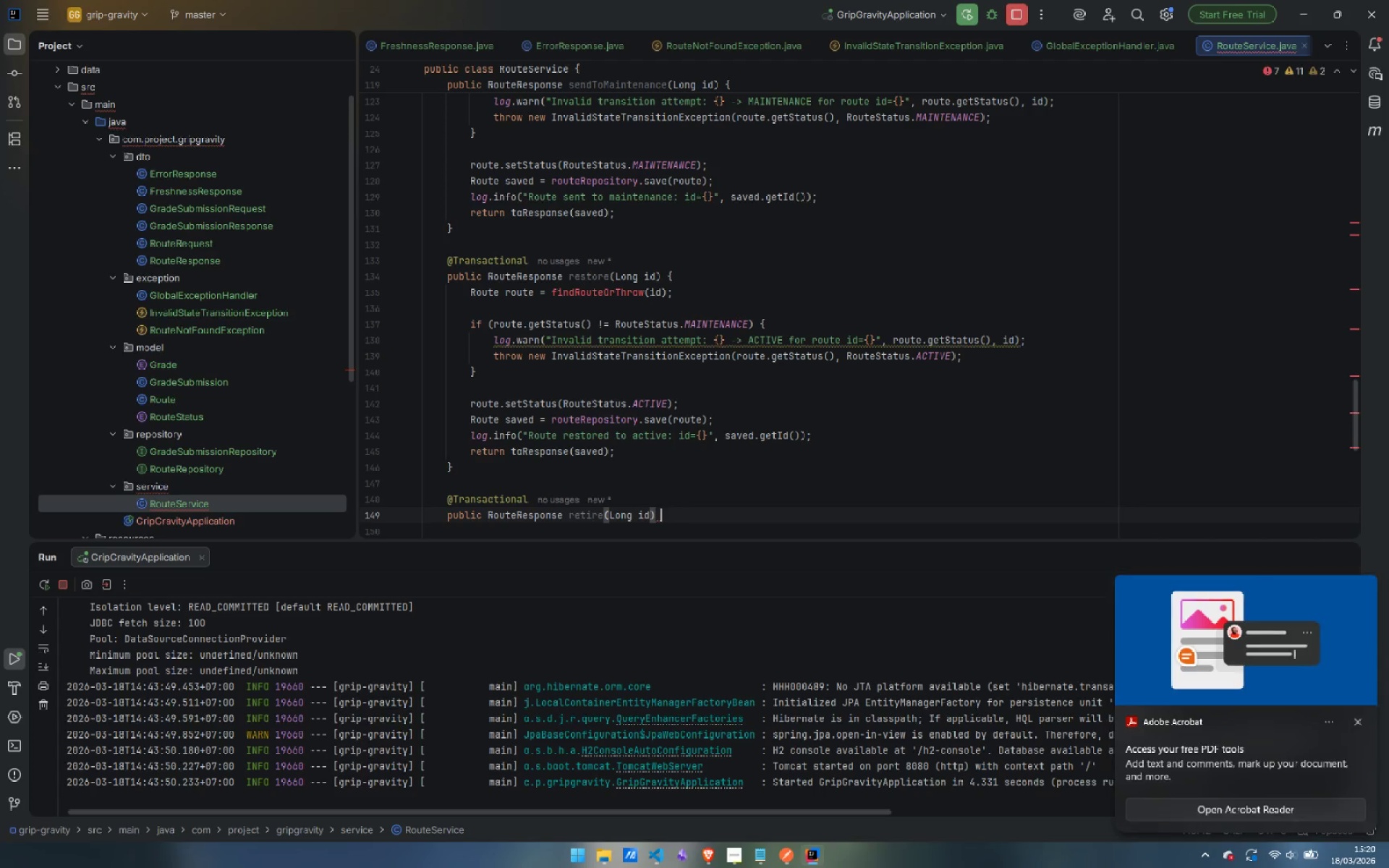 
key(Shift+BracketLeft)
 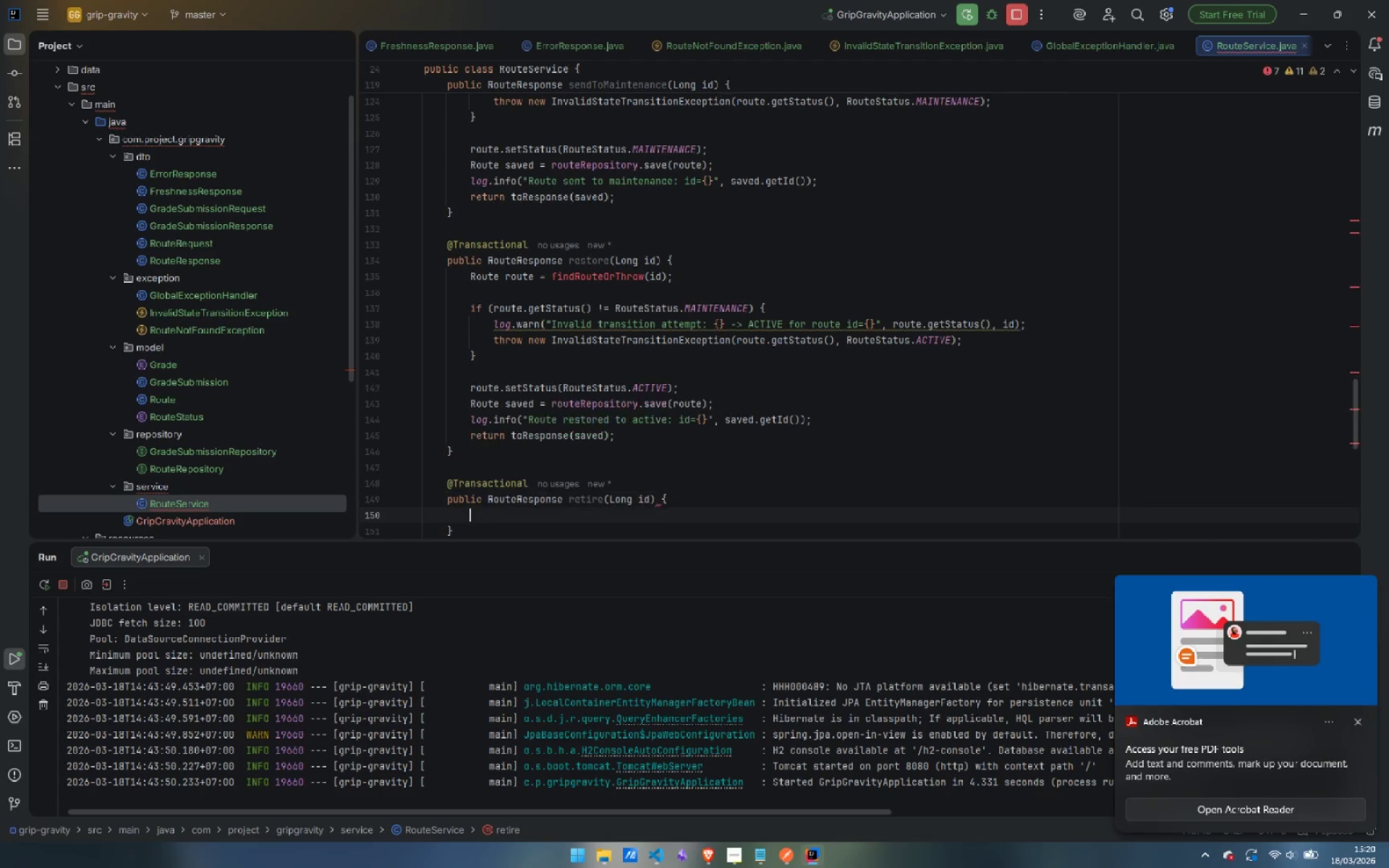 
key(Enter)
 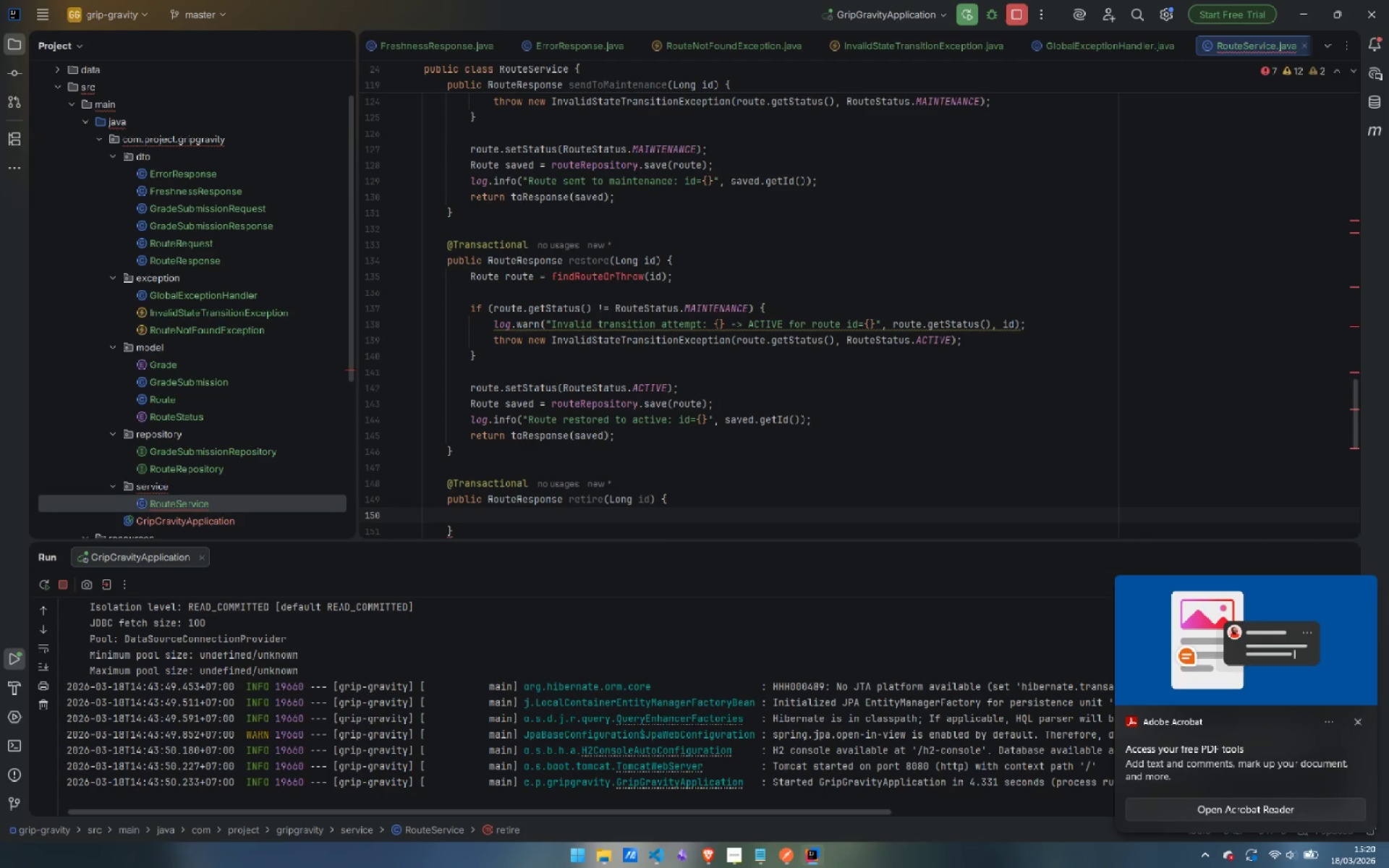 
type(Route route )
 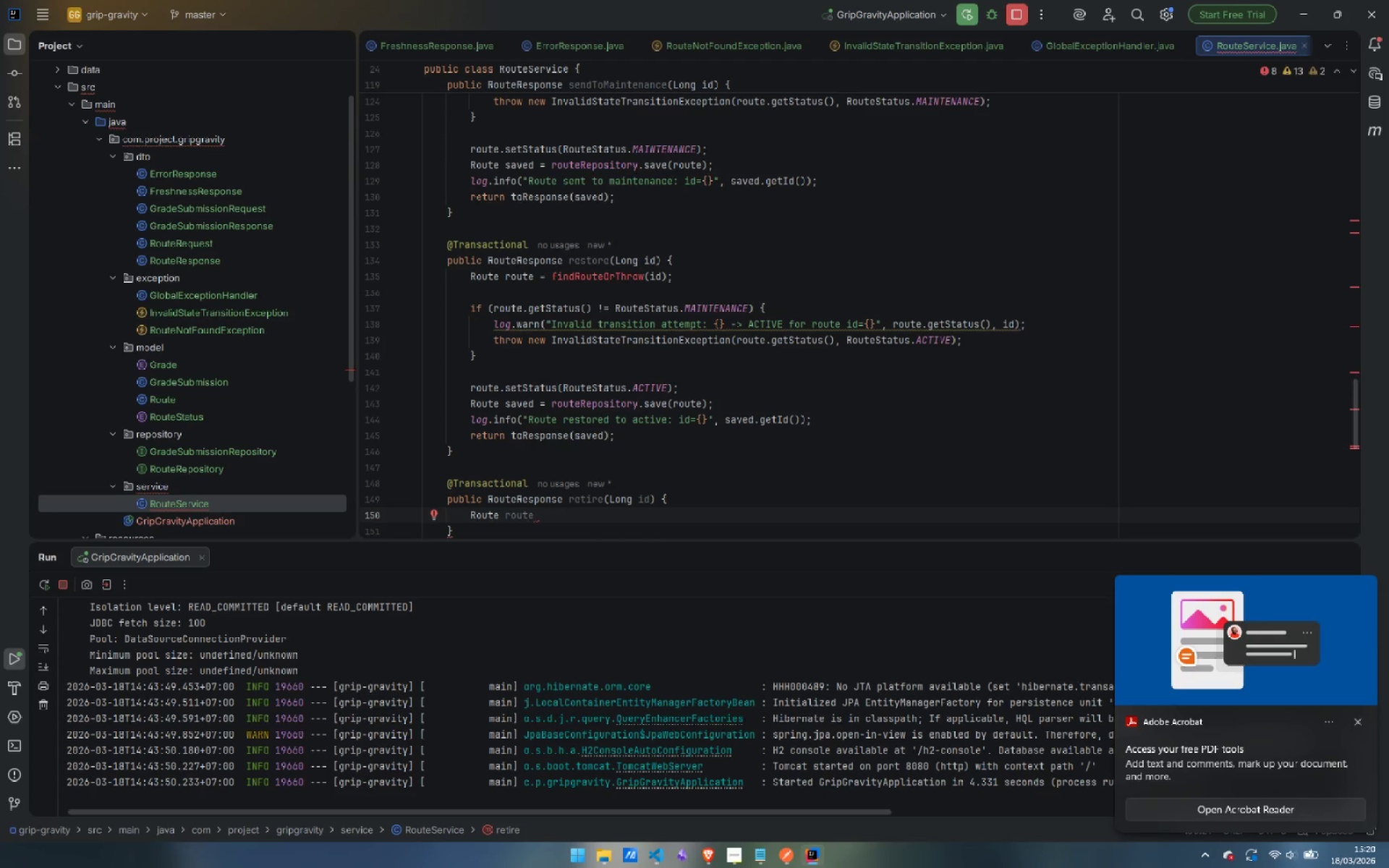 
type(= fond)
key(Backspace)
key(Backspace)
key(Backspace)
type(indRouteOrThrow(id)
 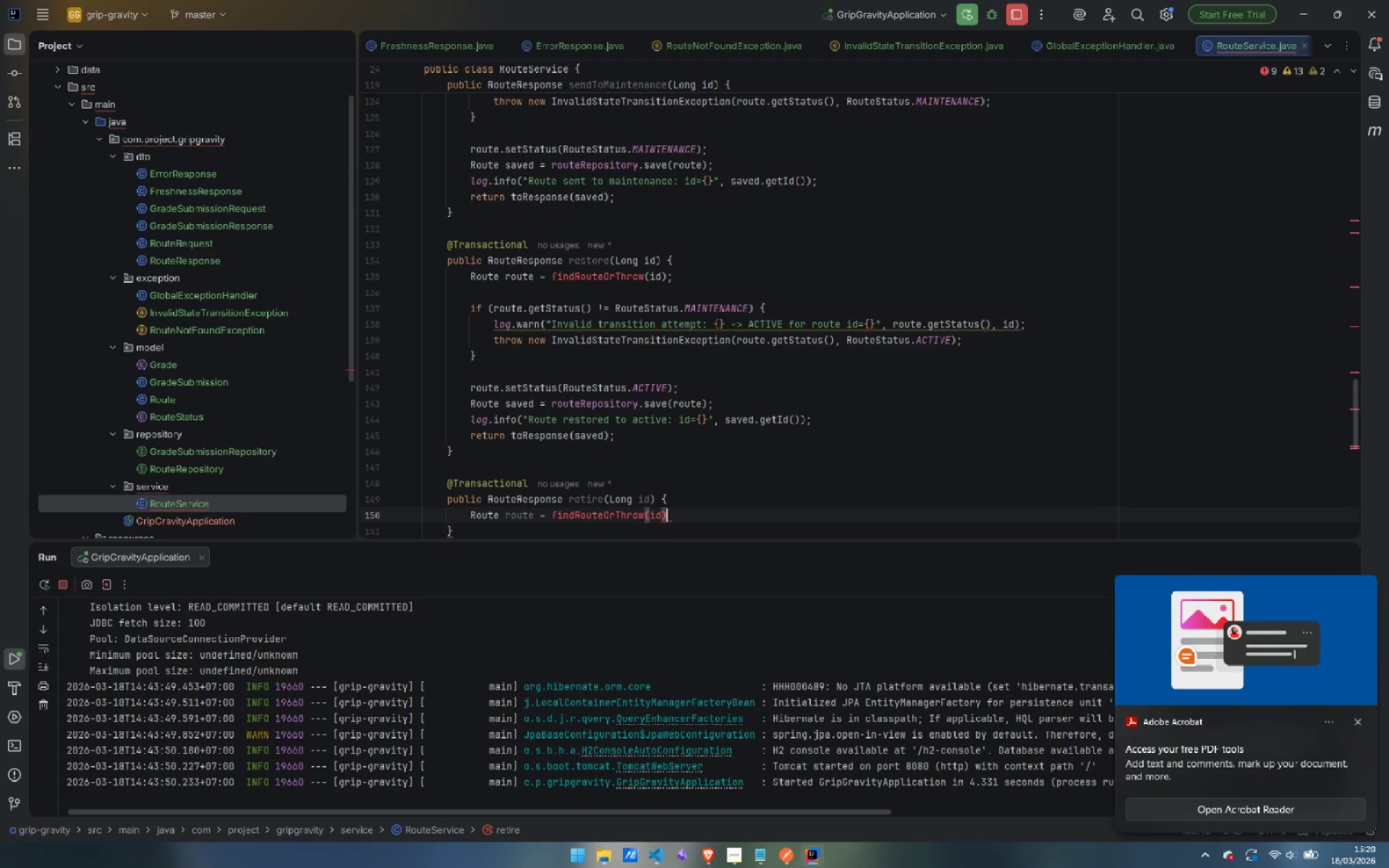 
 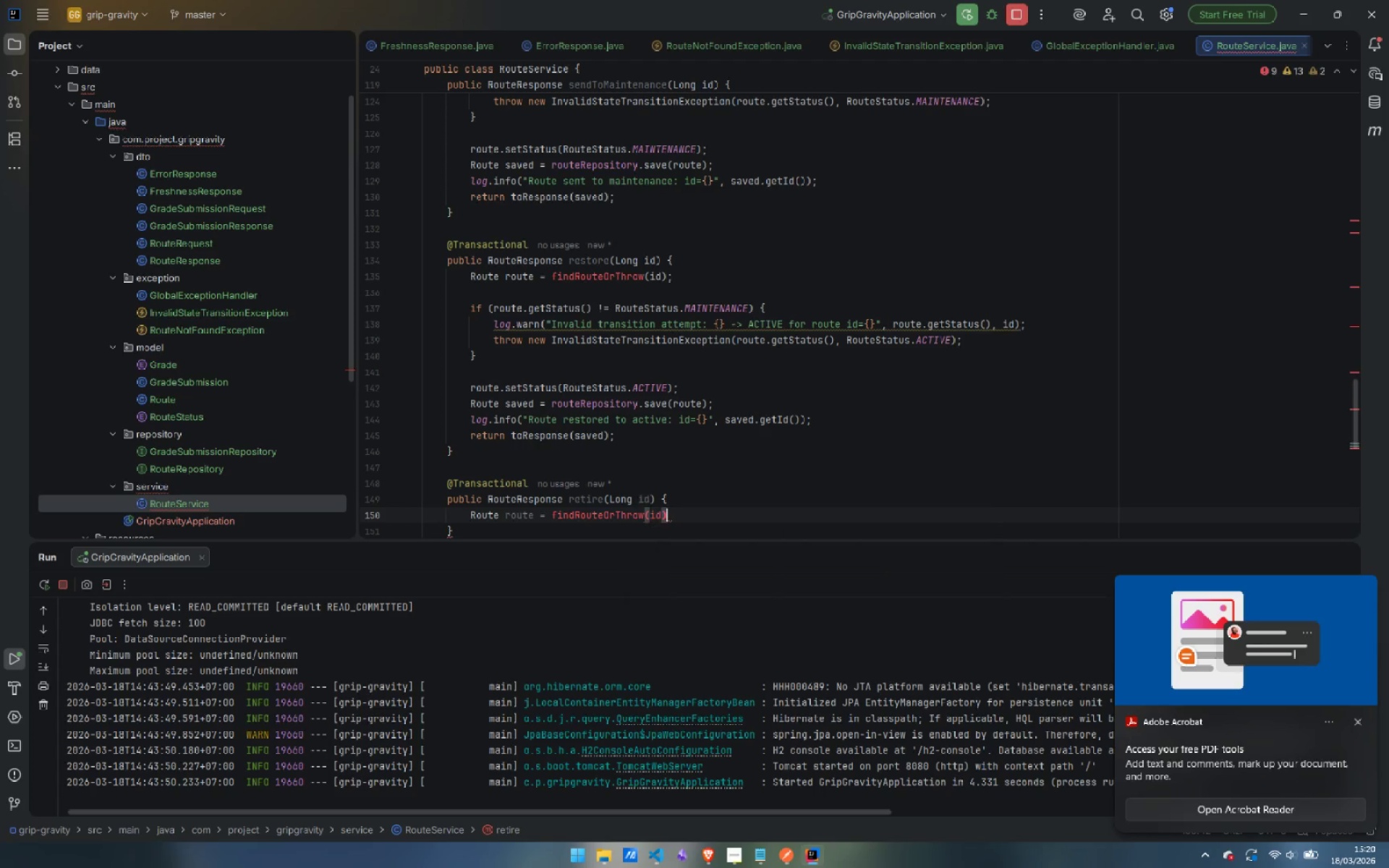 
key(ArrowRight)
 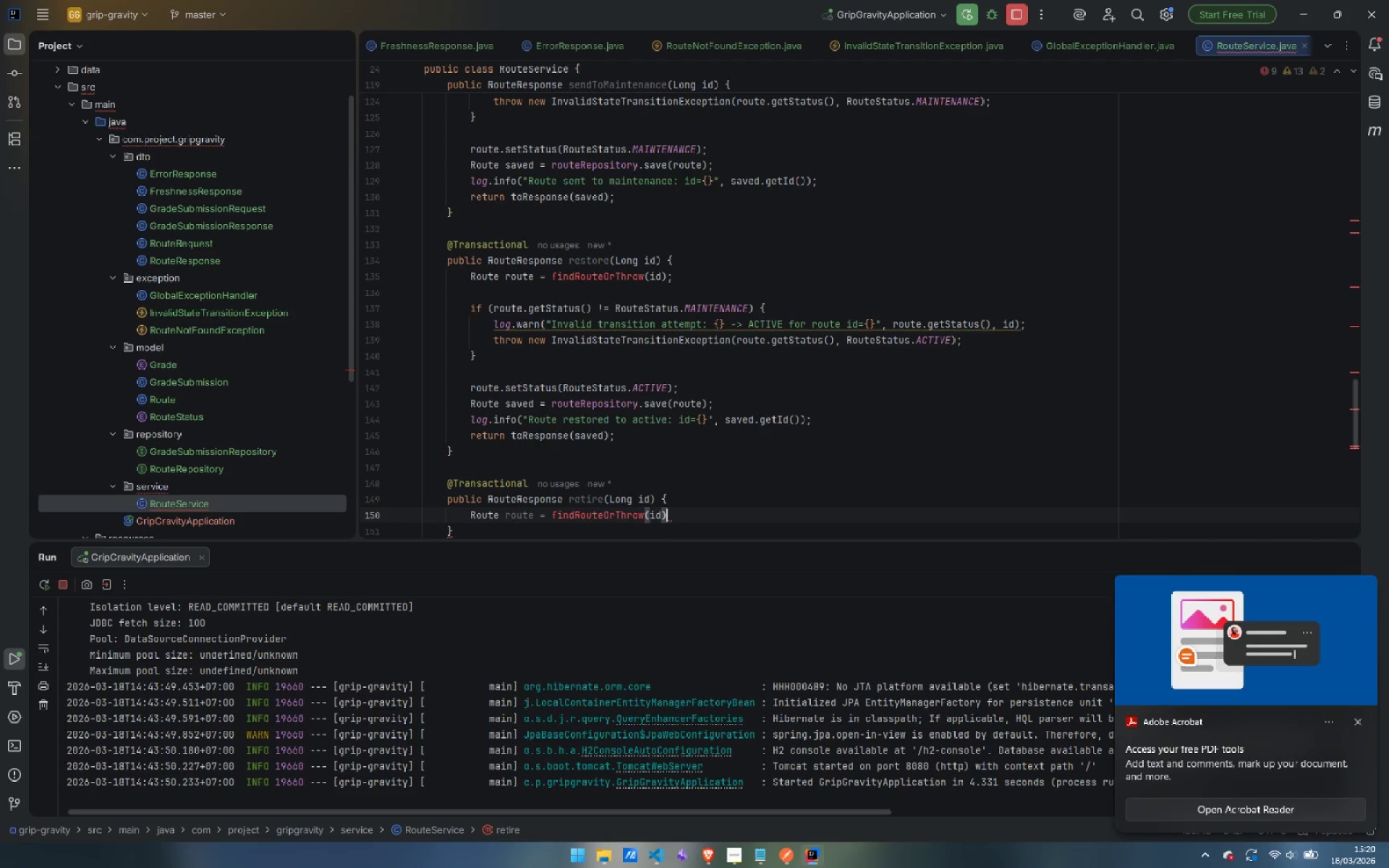 
key(Semicolon)
 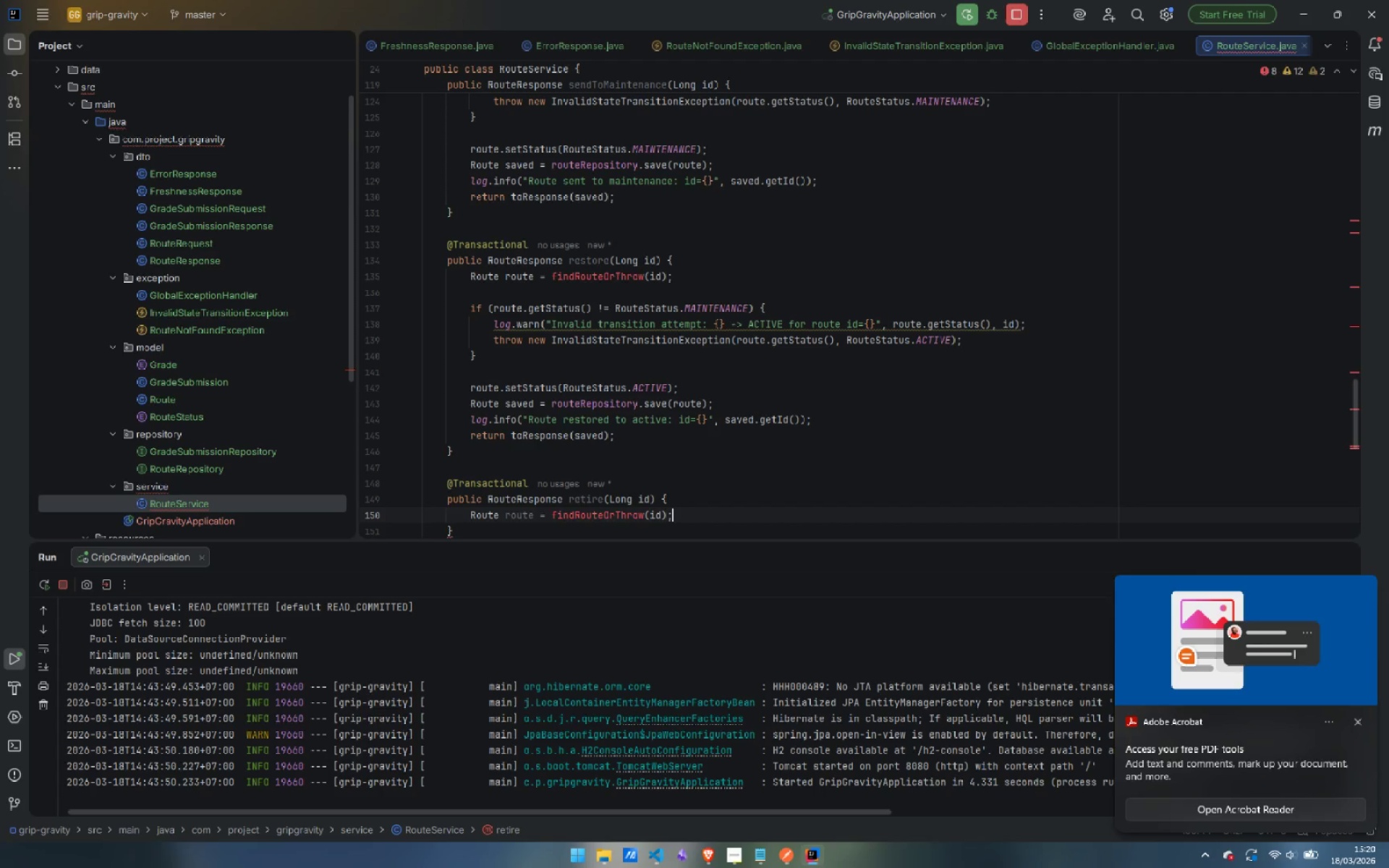 
key(Enter)
 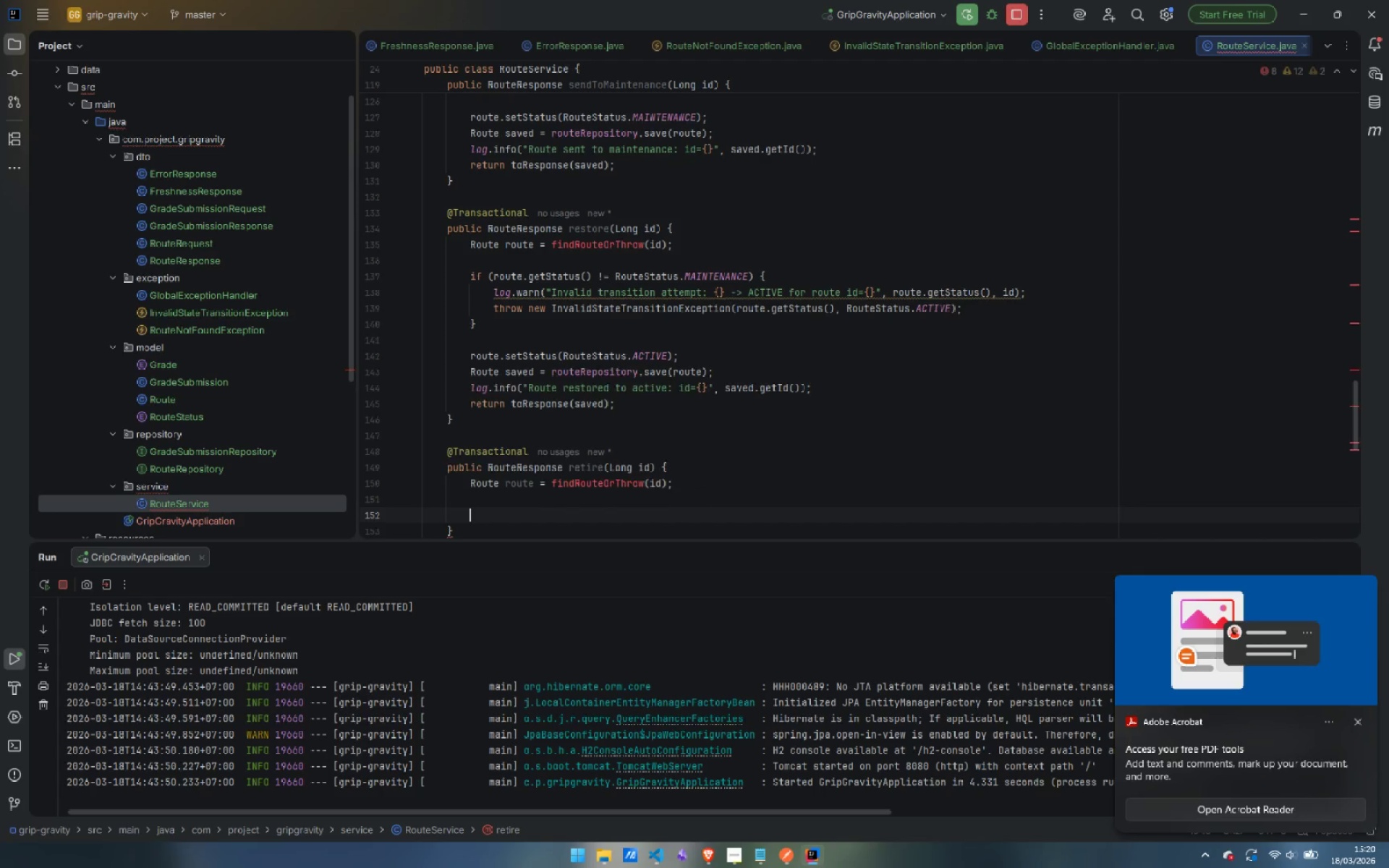 
key(Enter)
 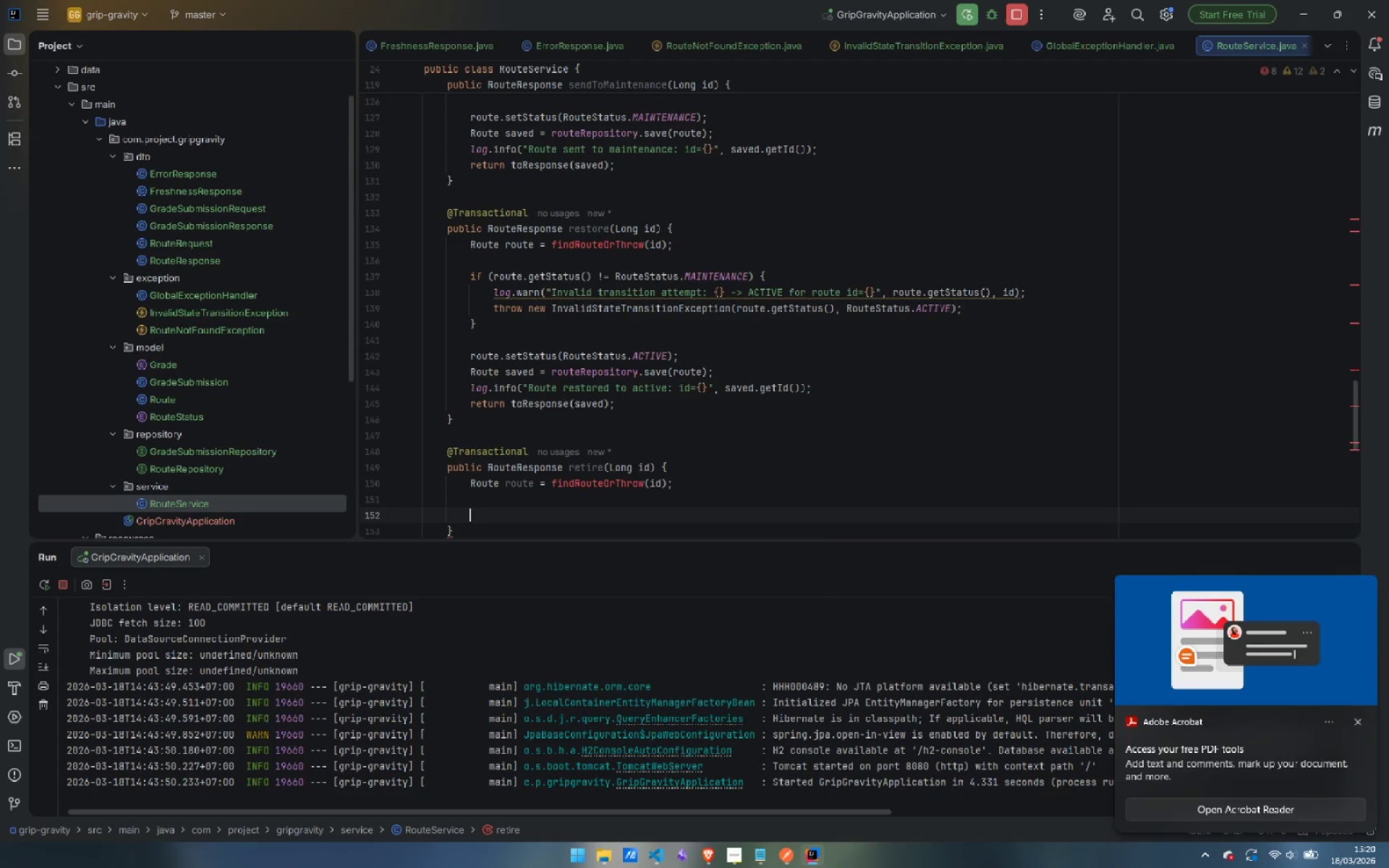 
type(if (route.get)
key(Backspace)
key(Backspace)
key(Backspace)
type(geS)
 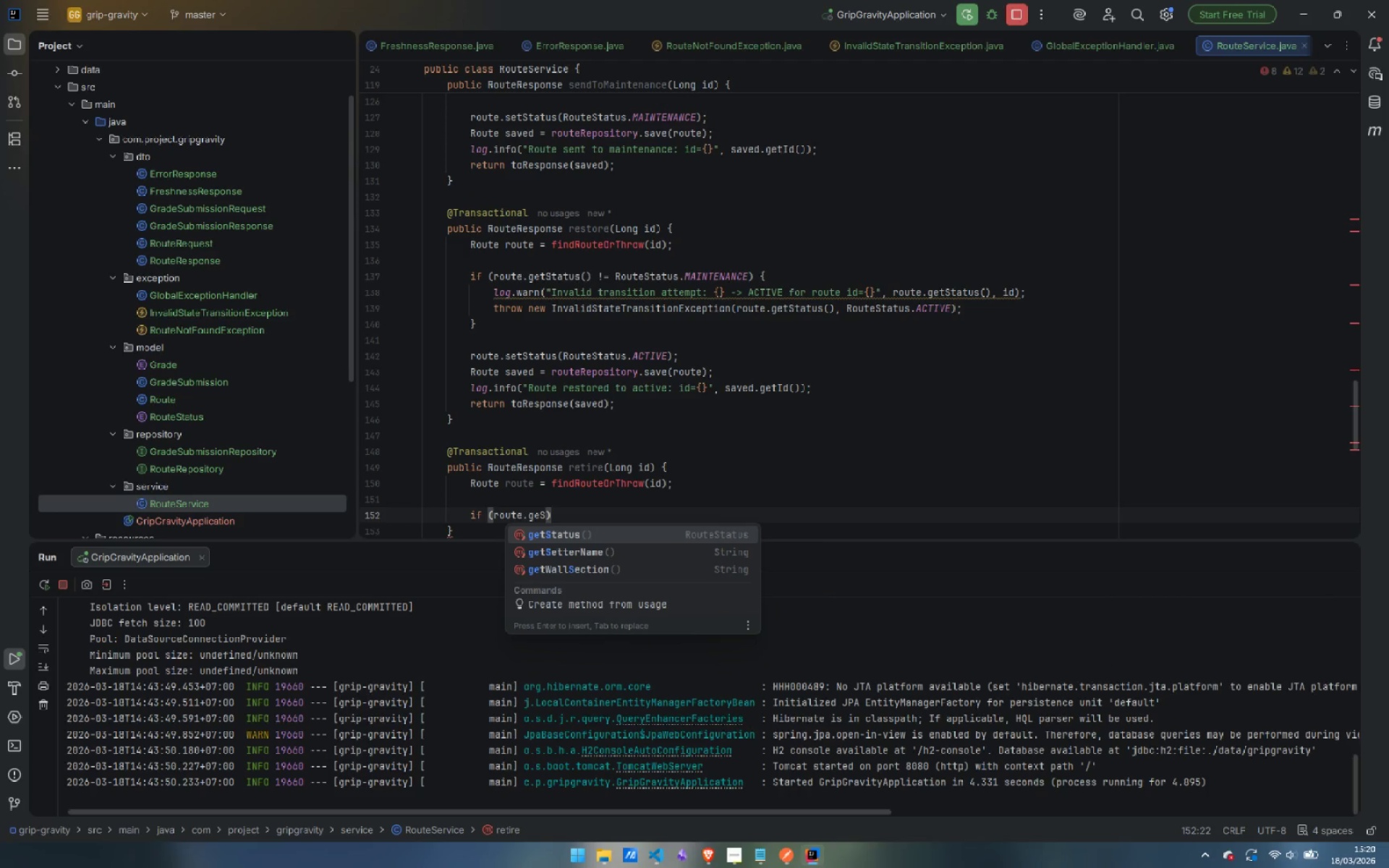 
key(Enter)
 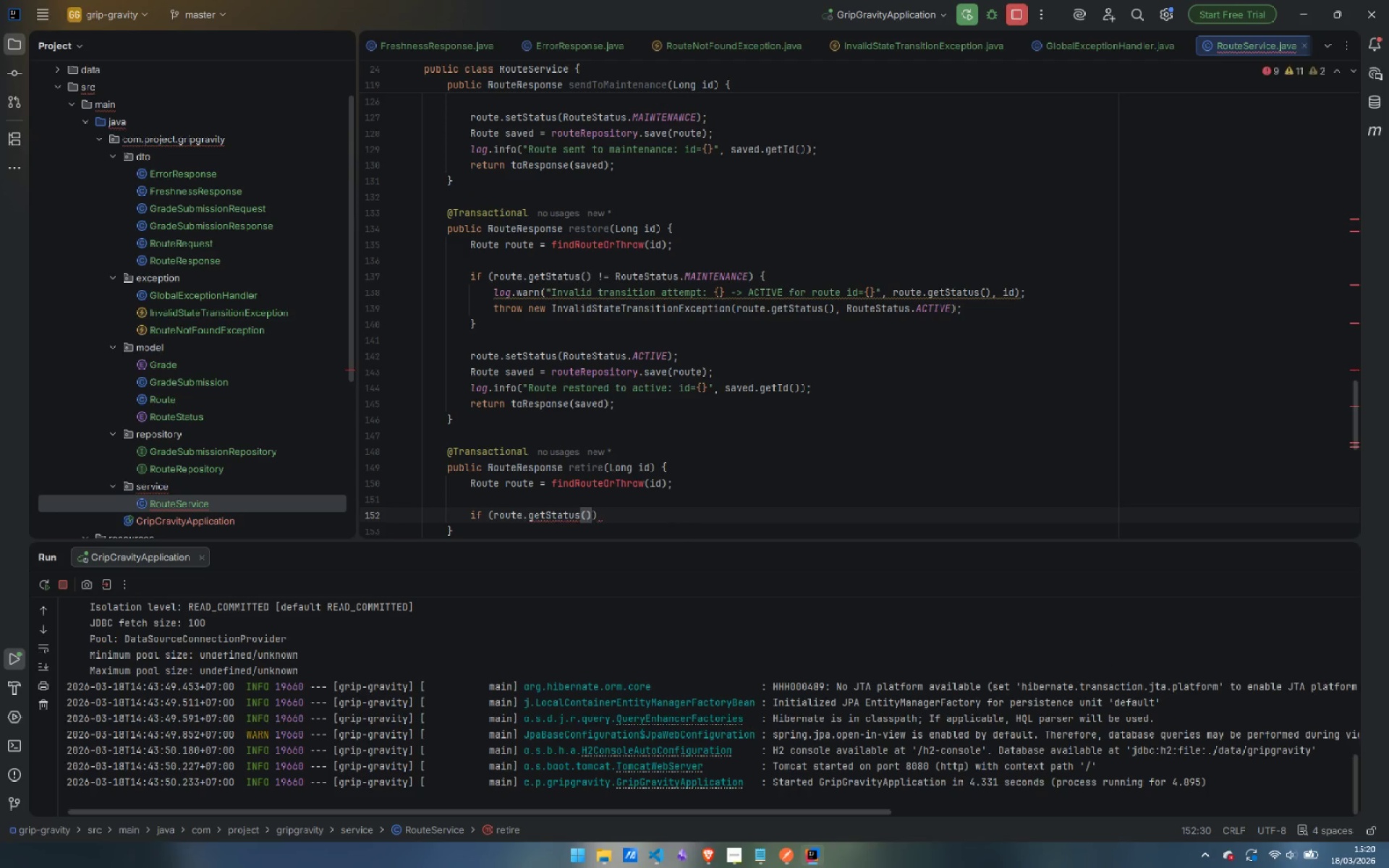 
type( != Route)
 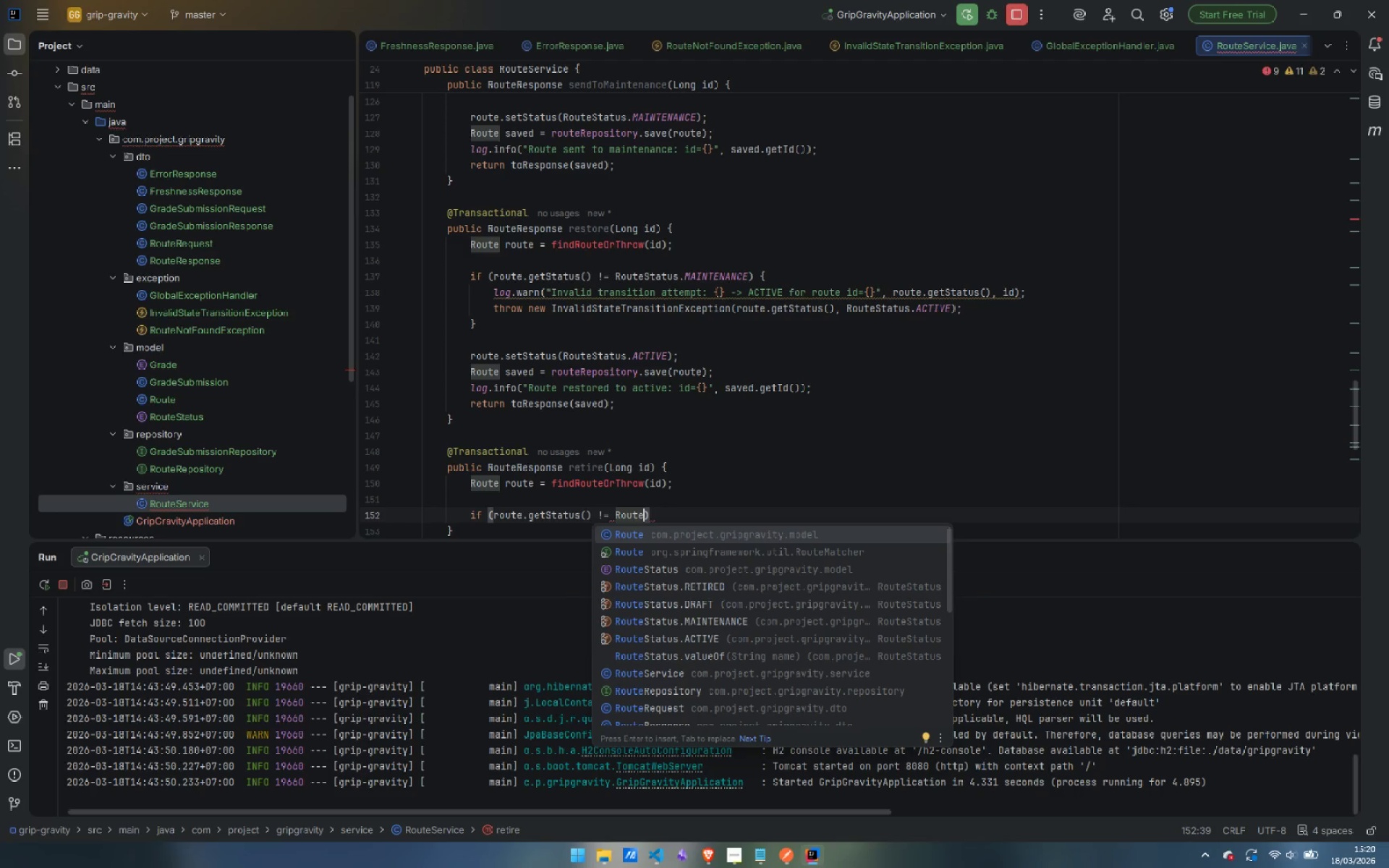 
key(ArrowDown)
 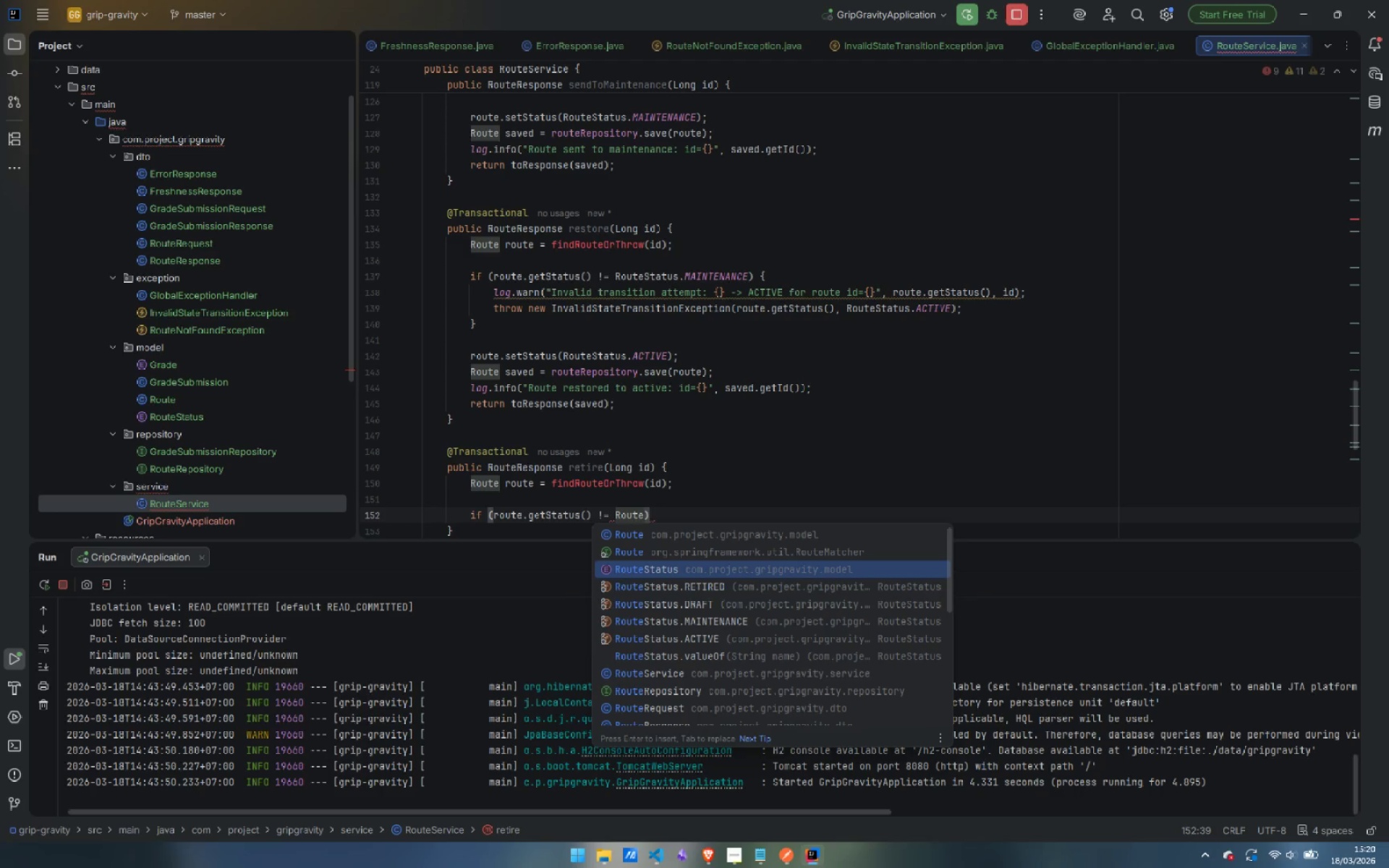 
key(ArrowDown)
 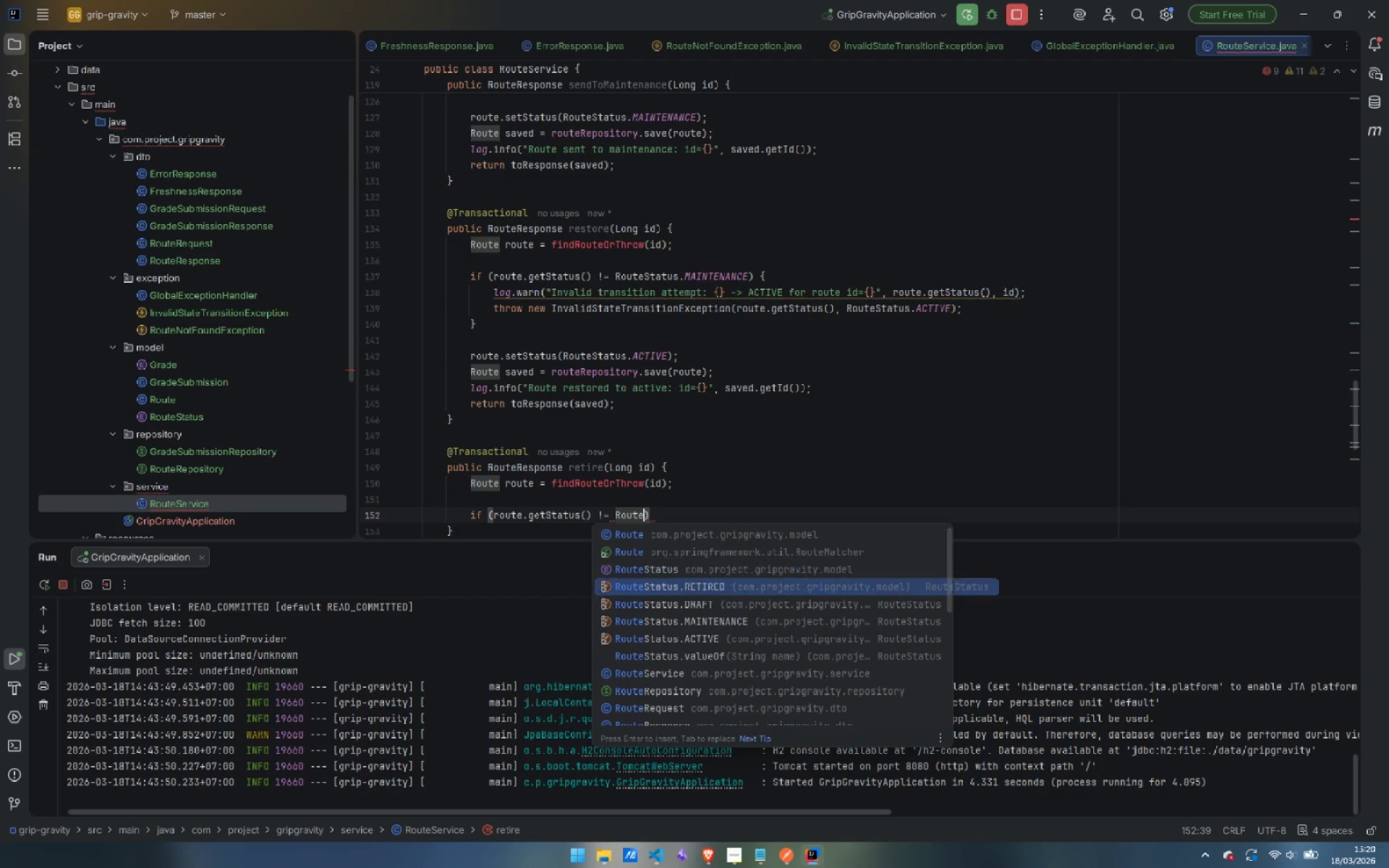 
key(ArrowDown)
 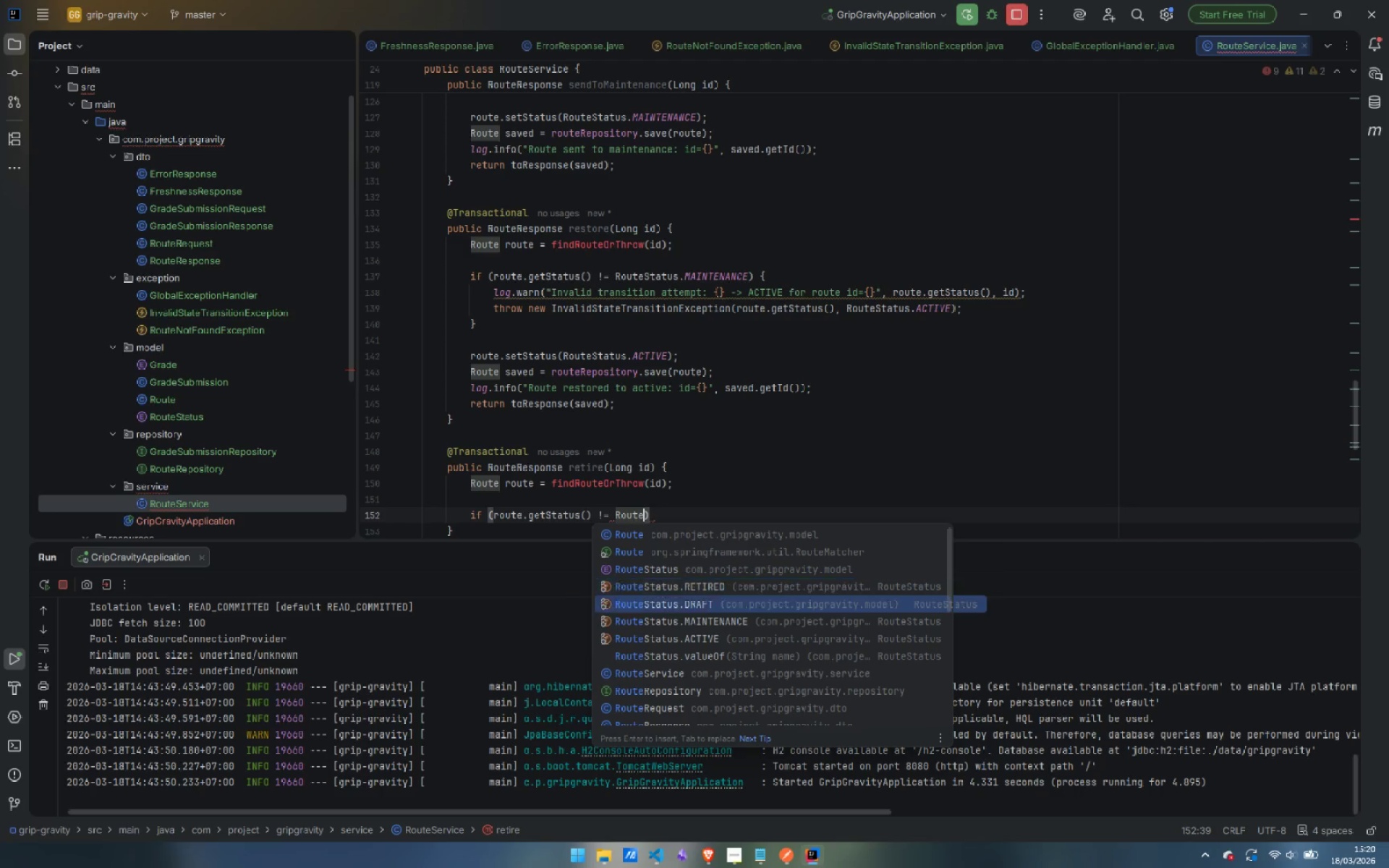 
key(ArrowDown)
 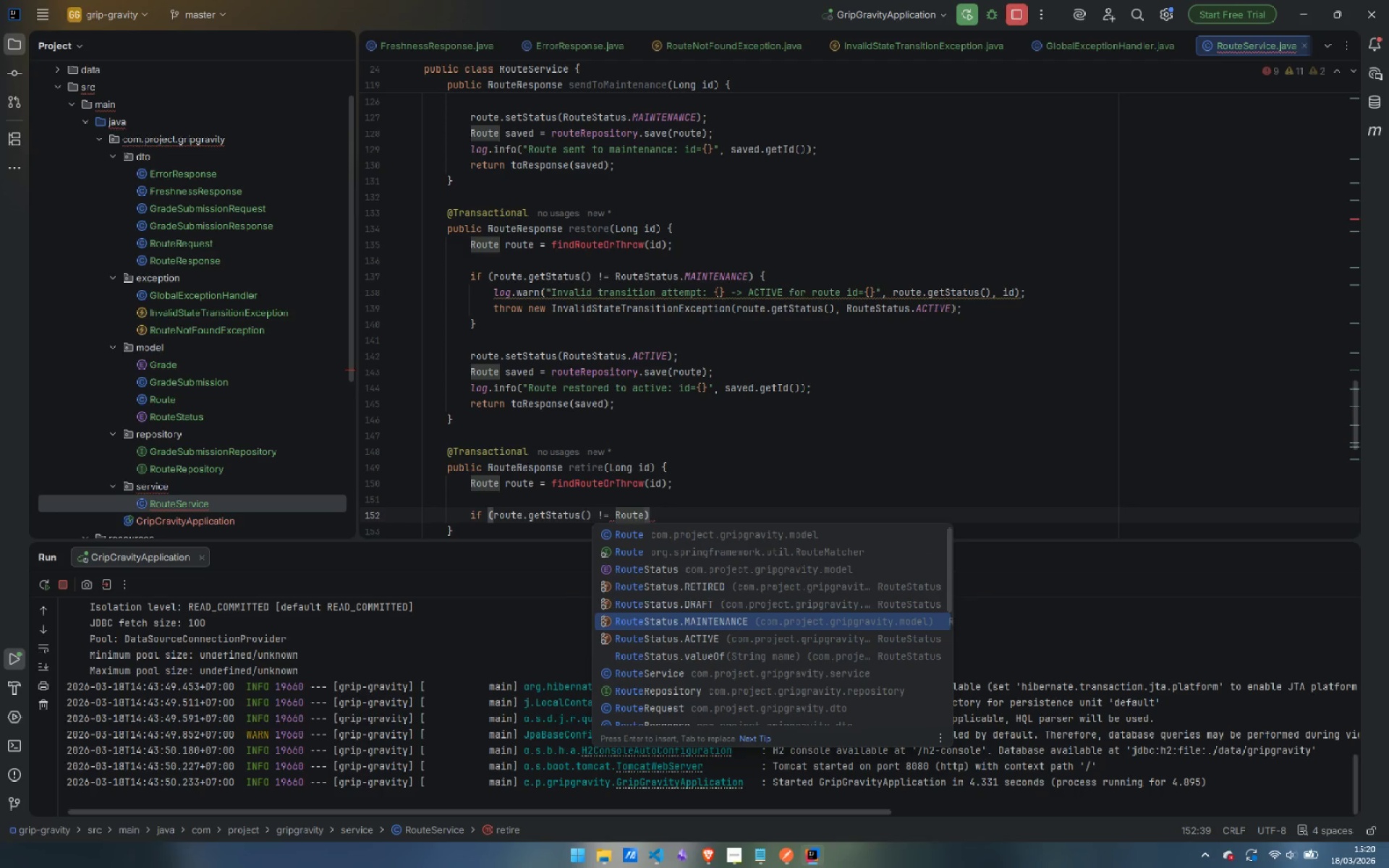 
key(ArrowDown)
 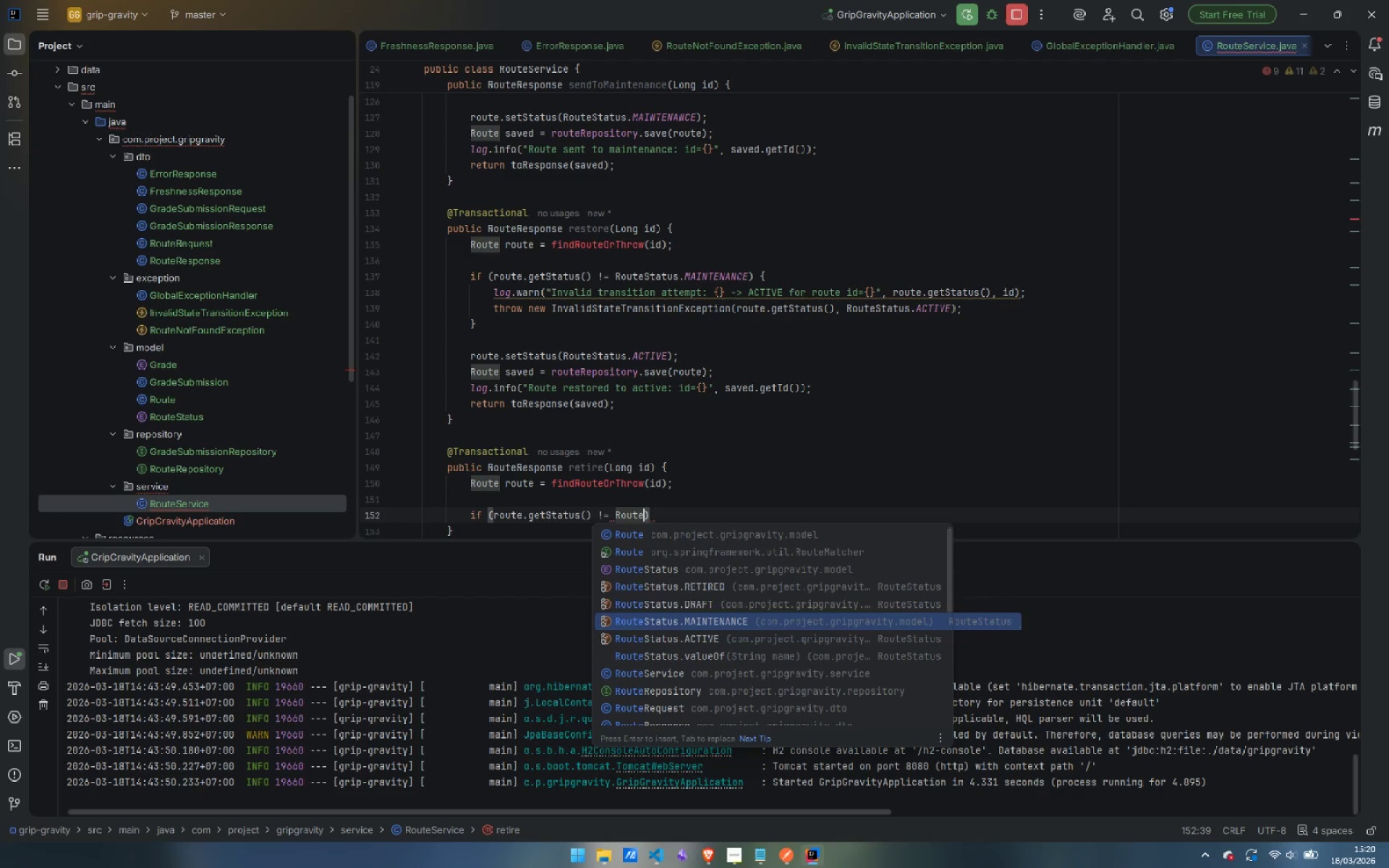 
key(ArrowDown)
 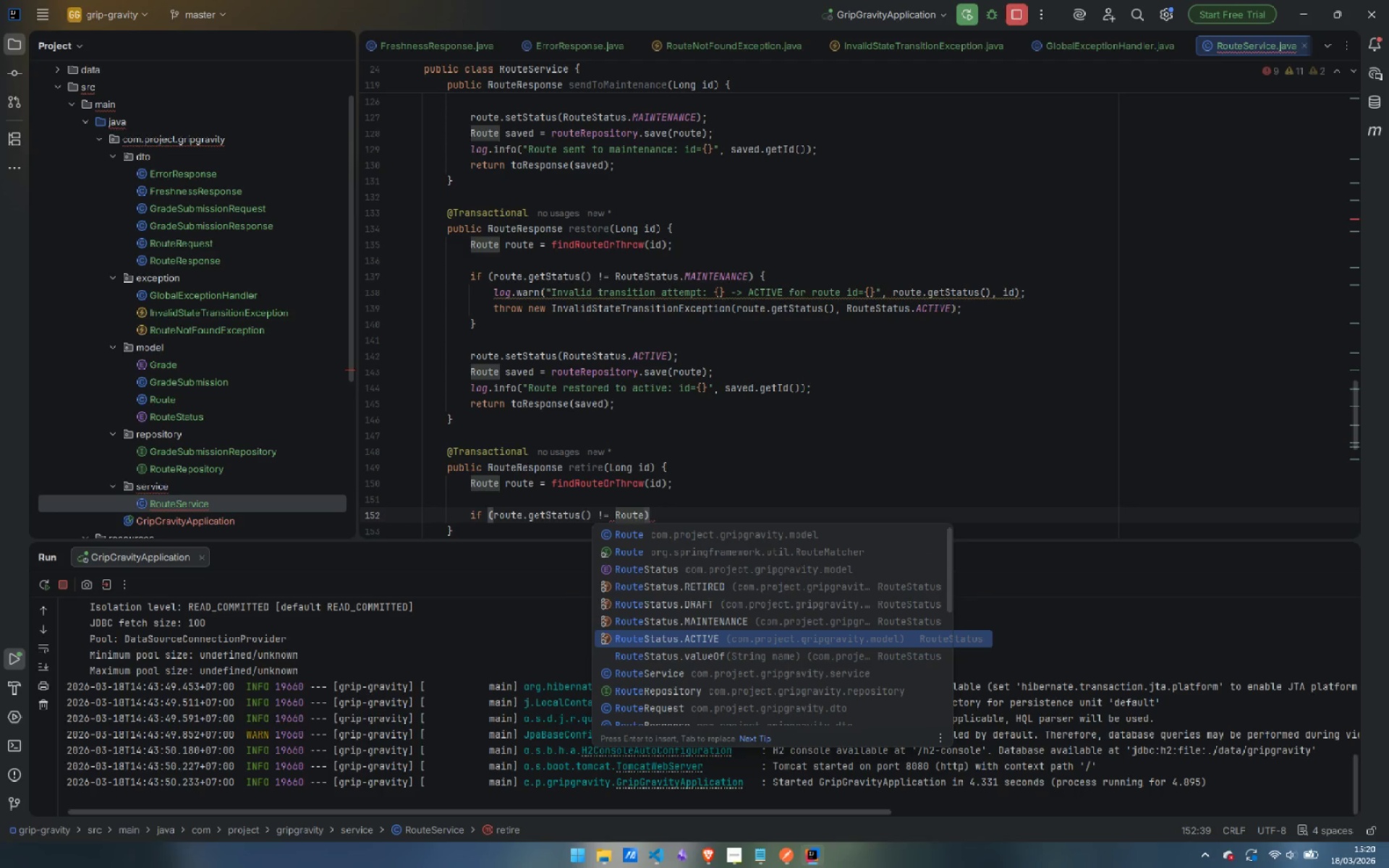 
key(Enter)
 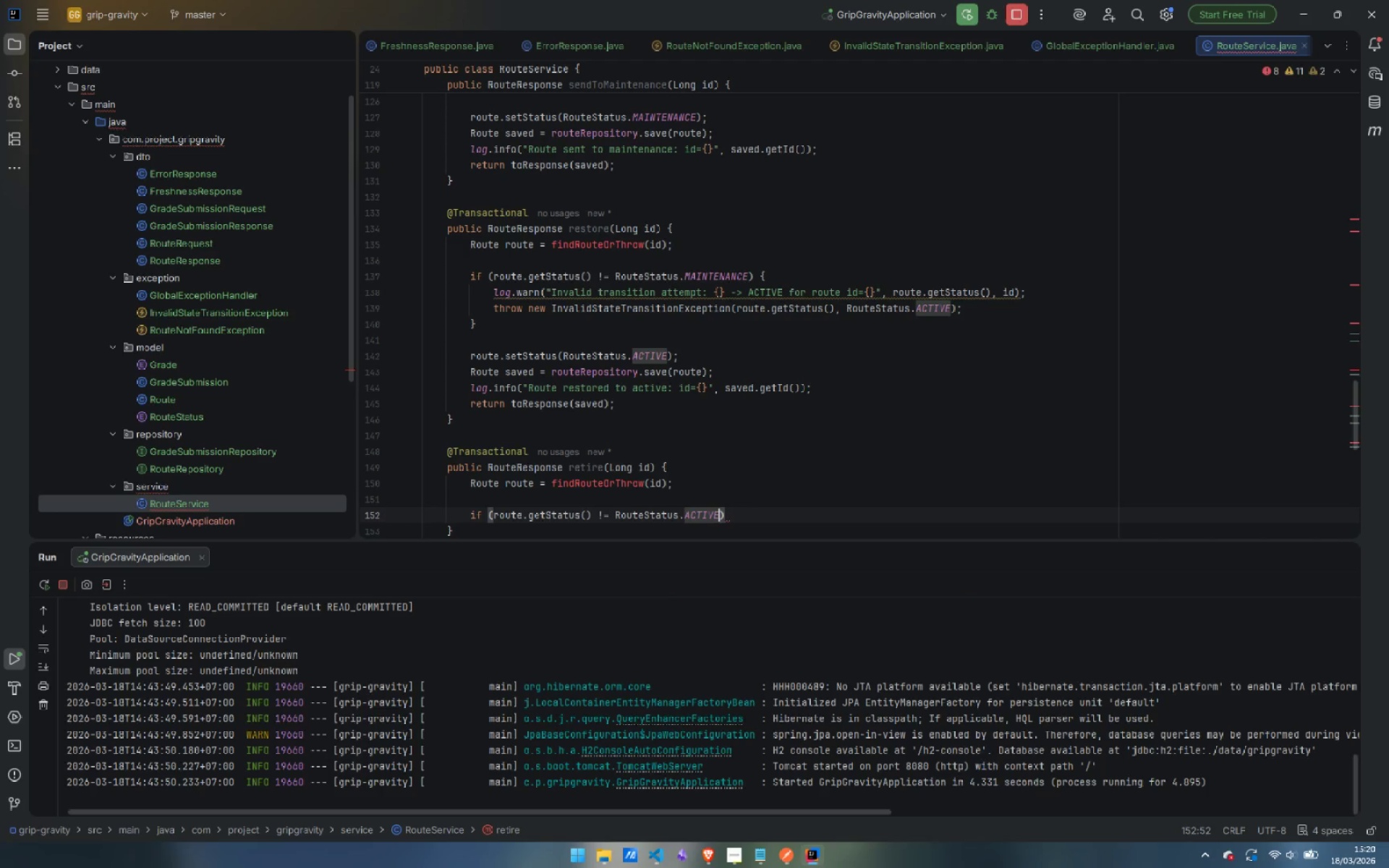 
type( && route.getS)
 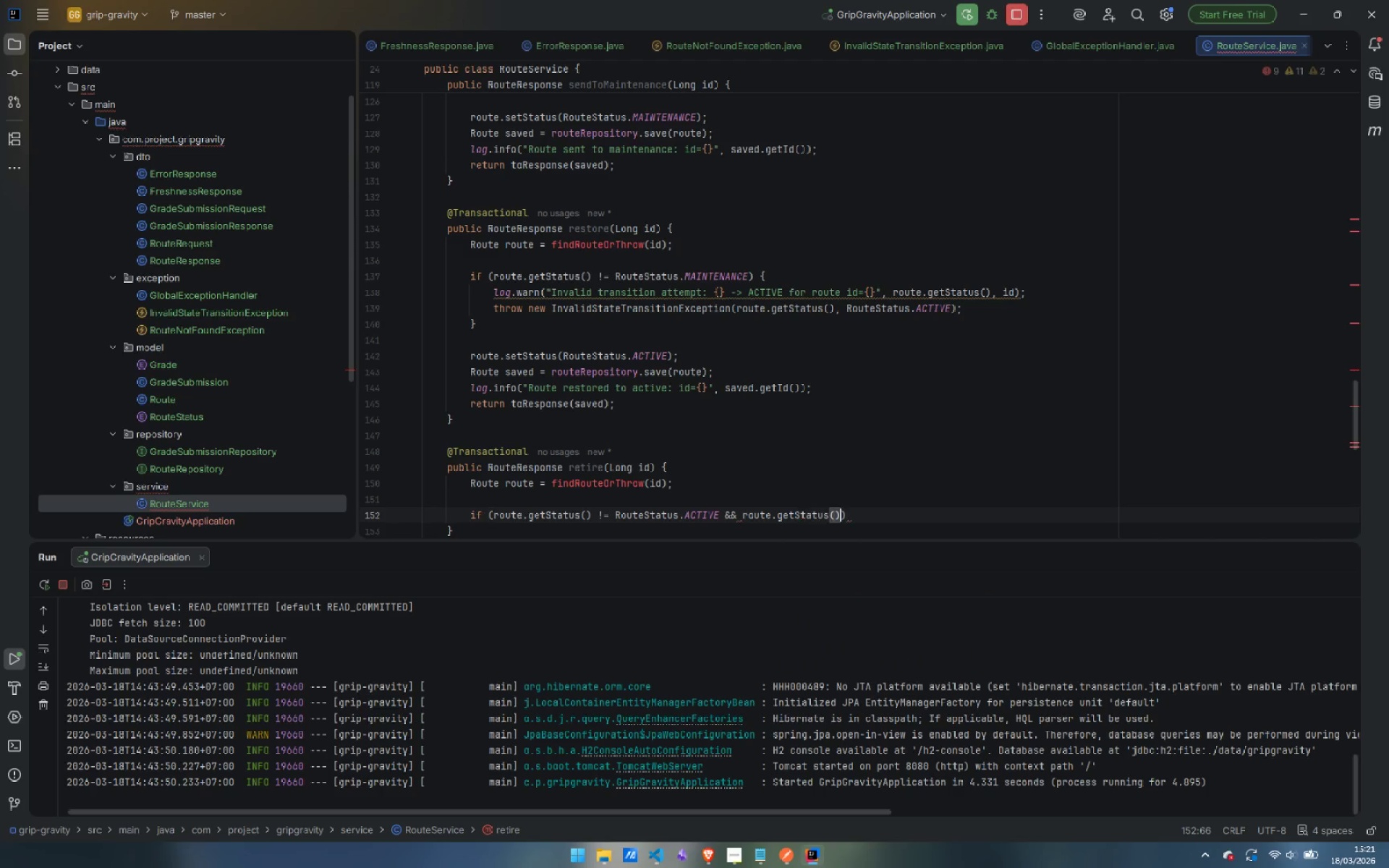 
 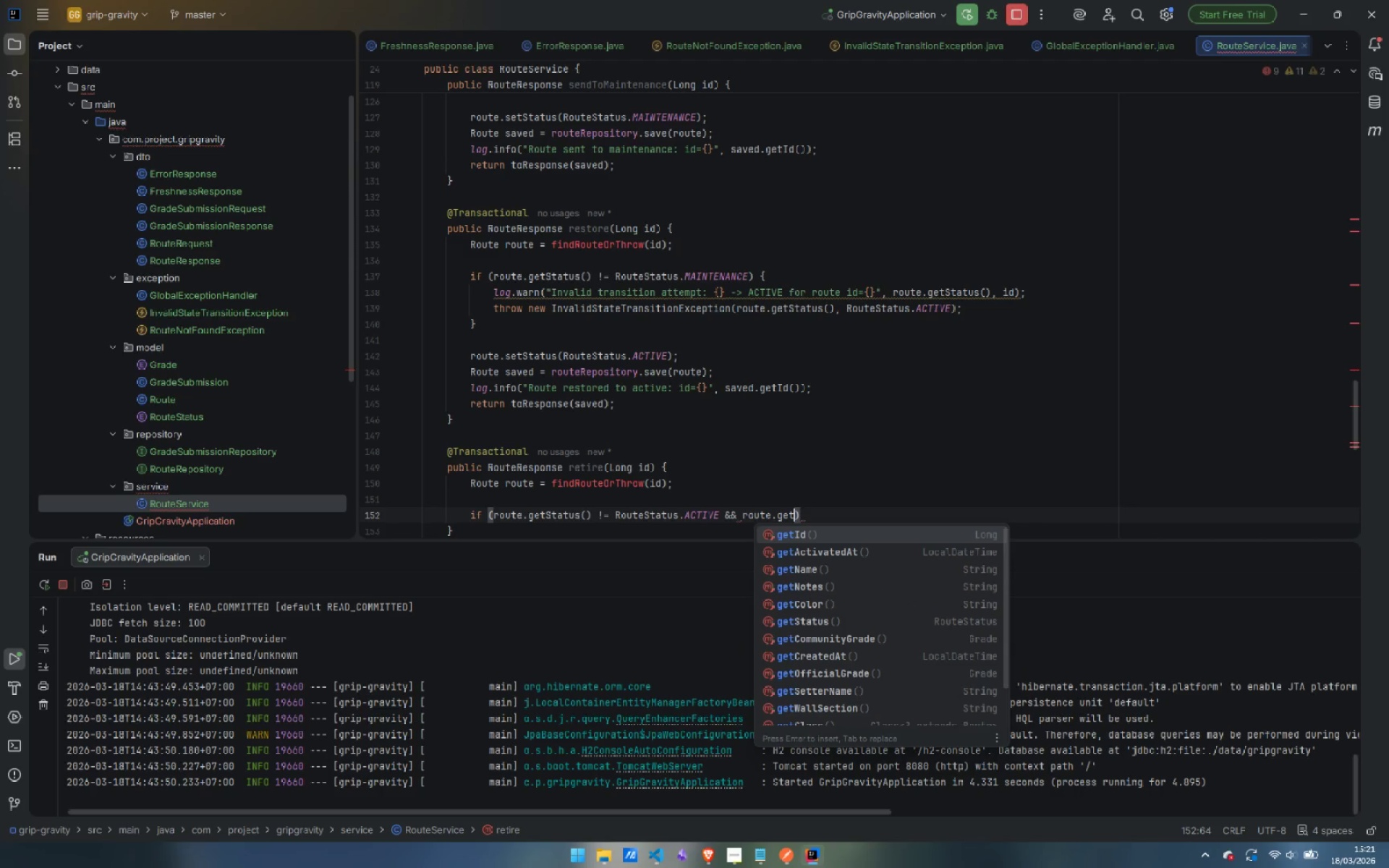 
key(Enter)
 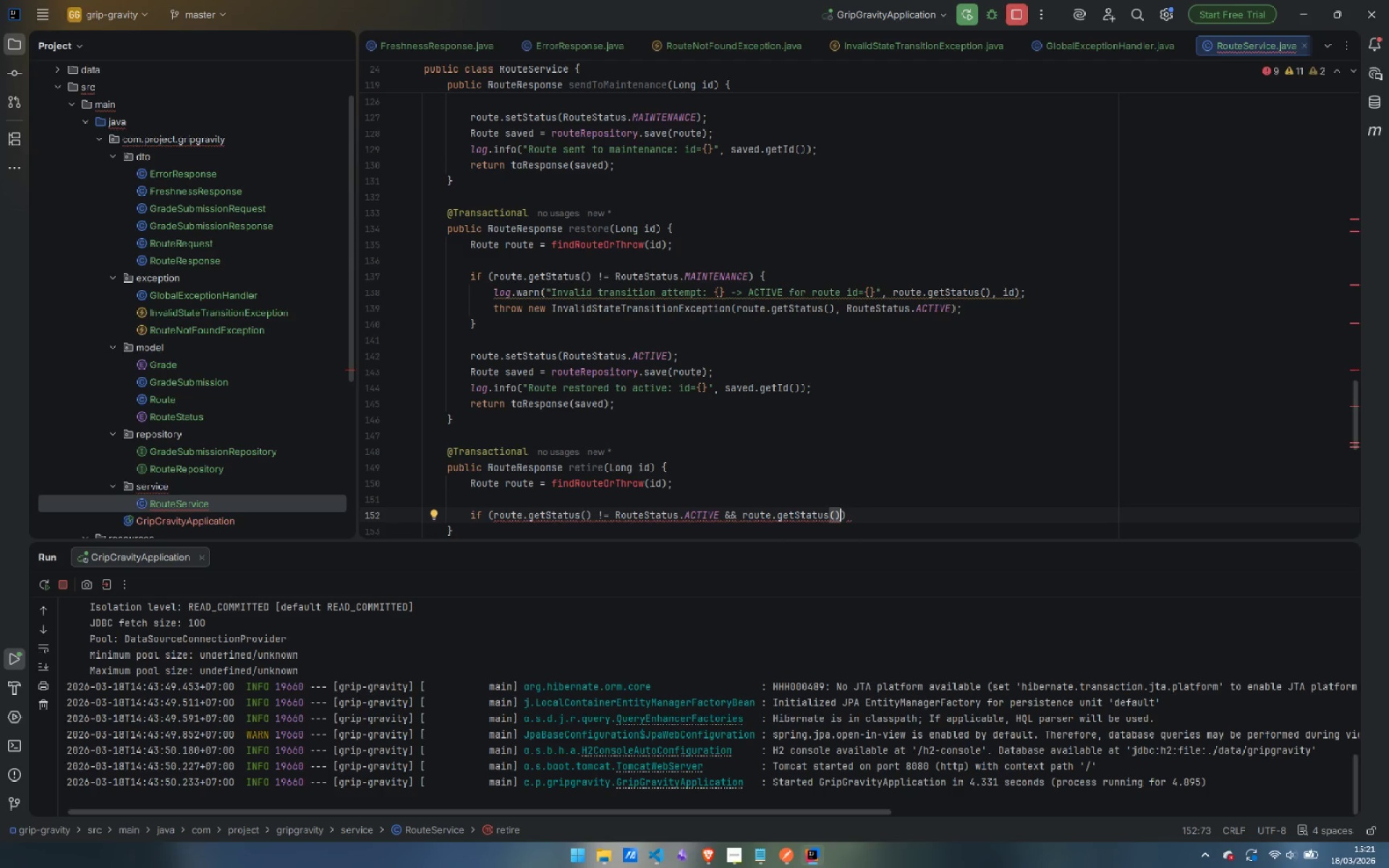 
type( +)
key(Backspace)
type(!= Route)
 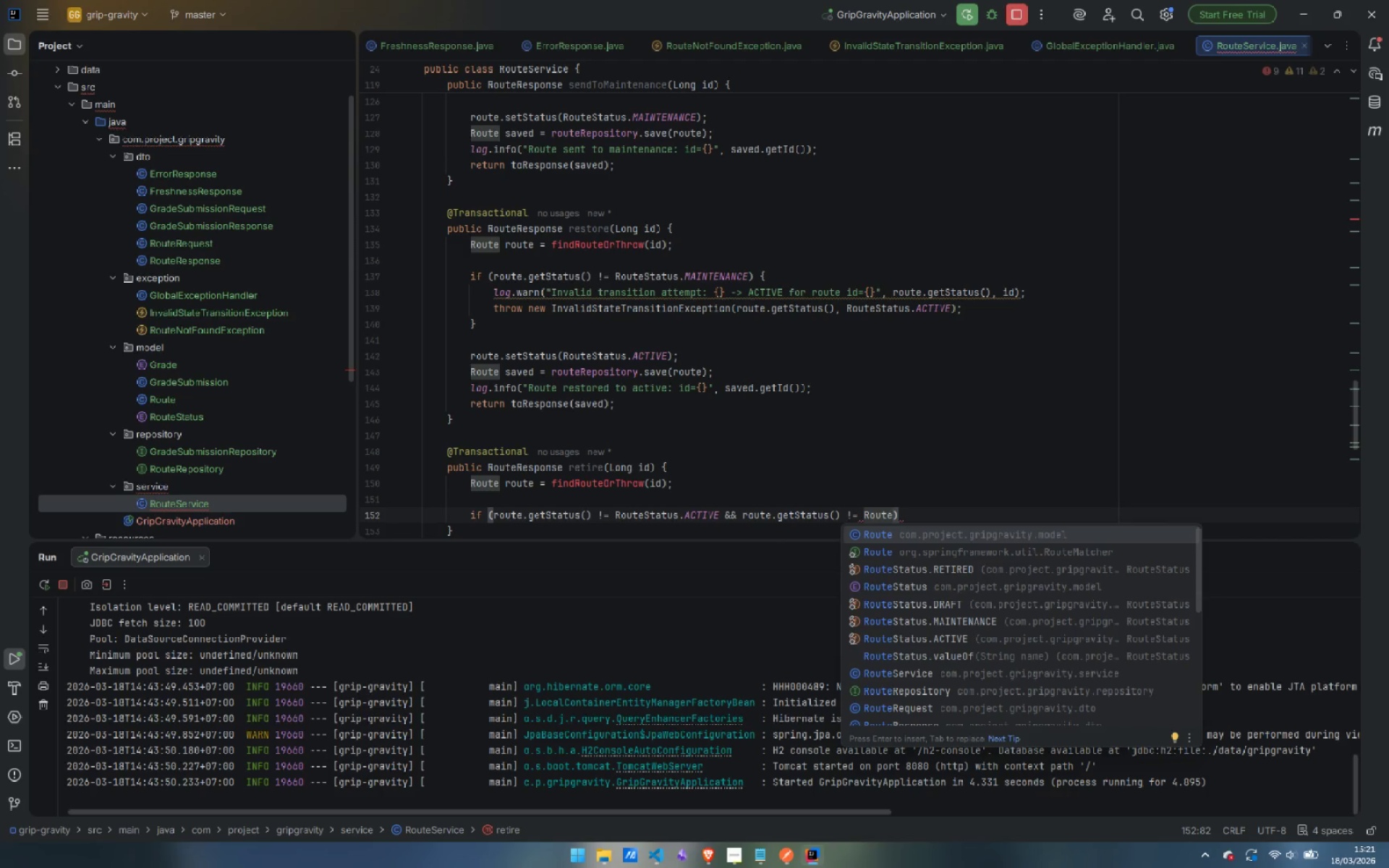 
key(ArrowDown)
 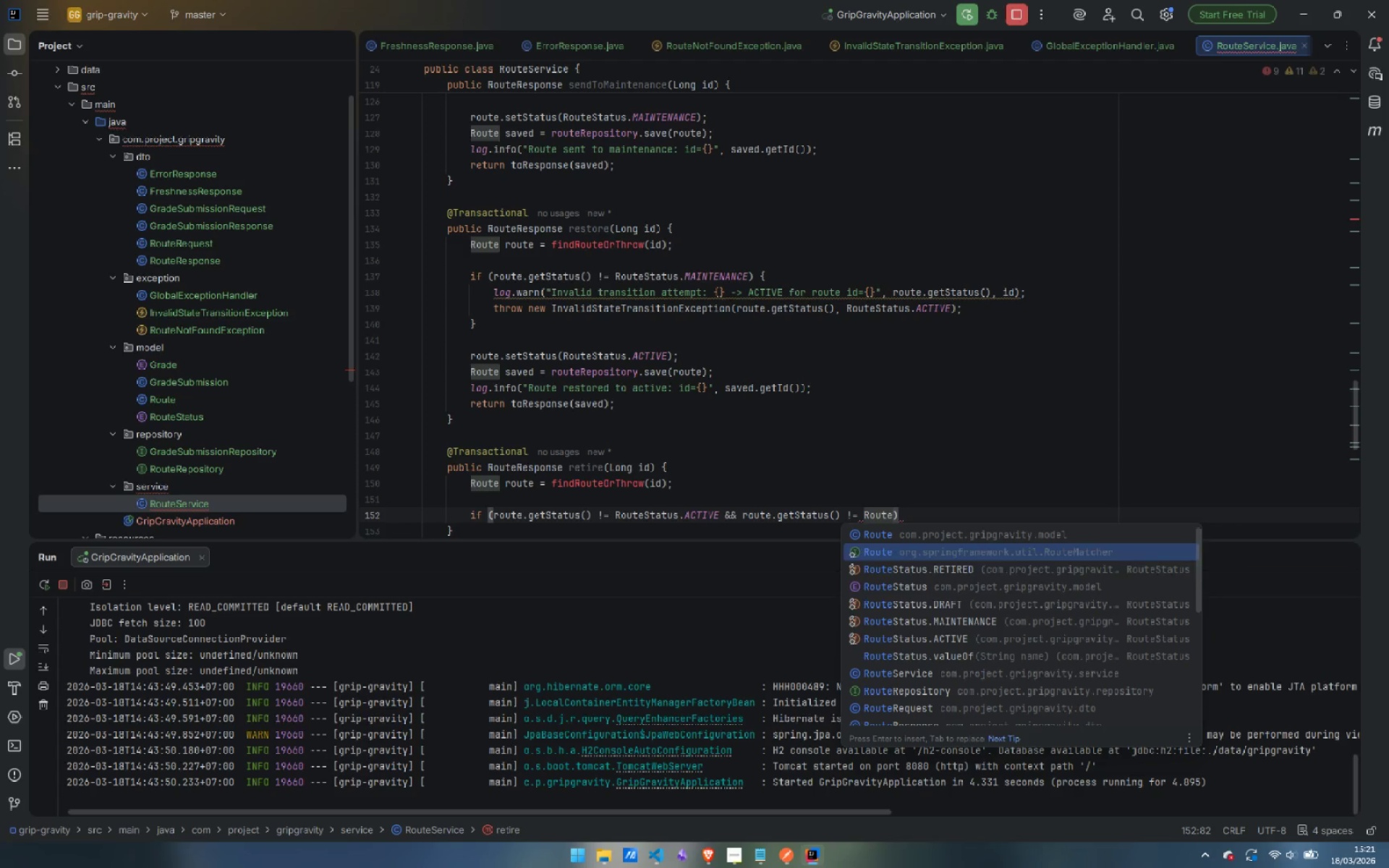 
key(ArrowDown)
 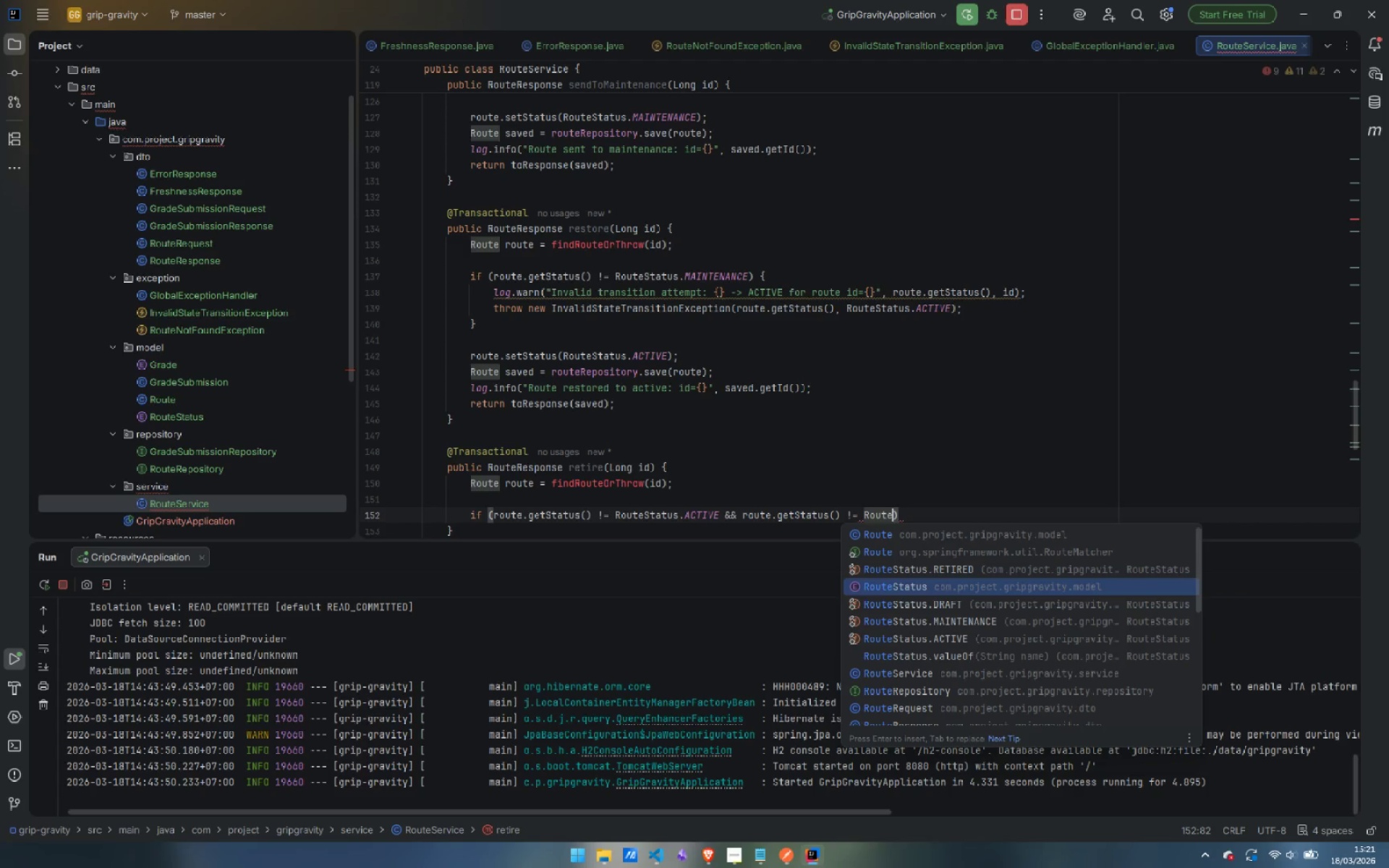 
key(ArrowDown)
 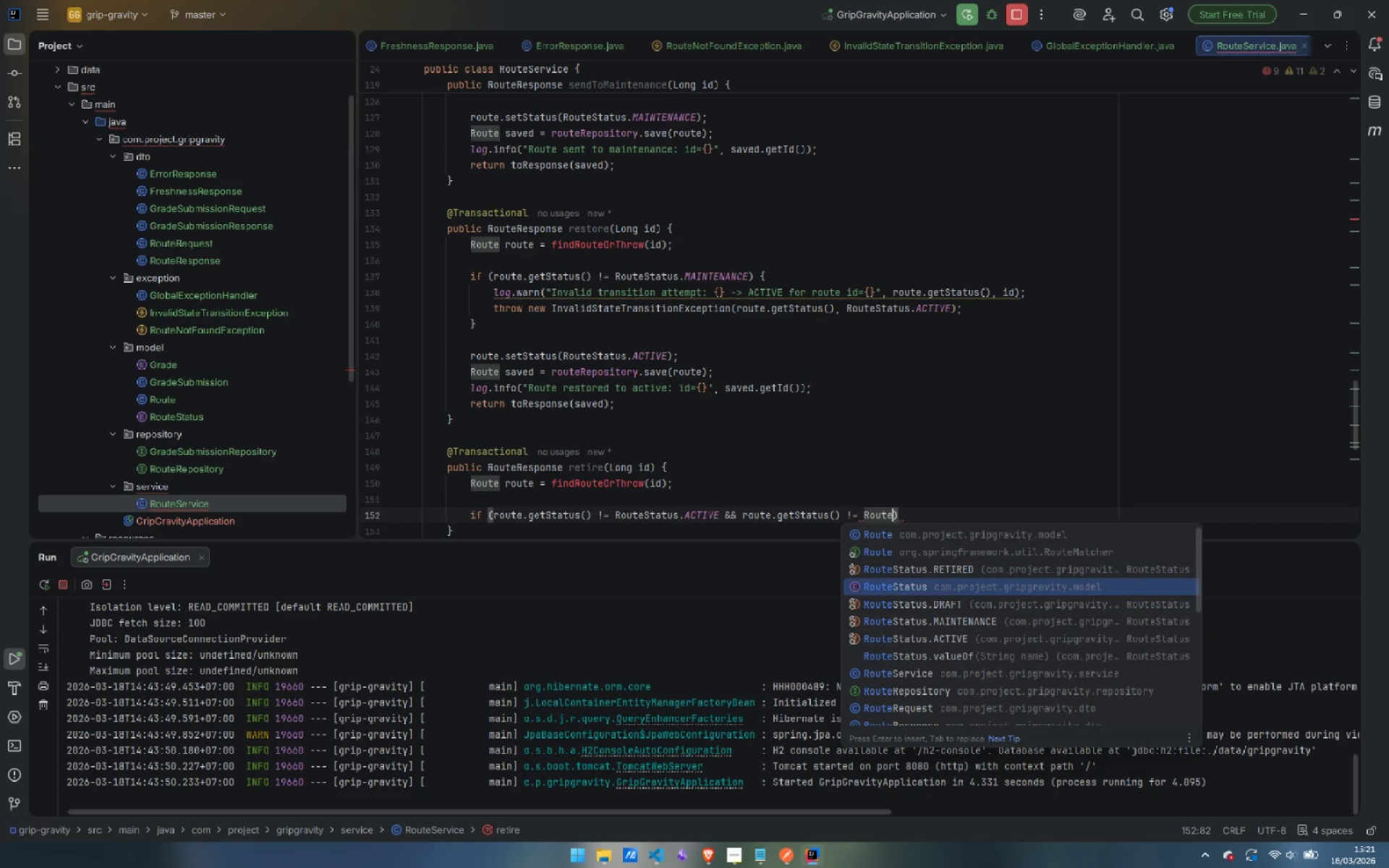 
key(ArrowDown)
 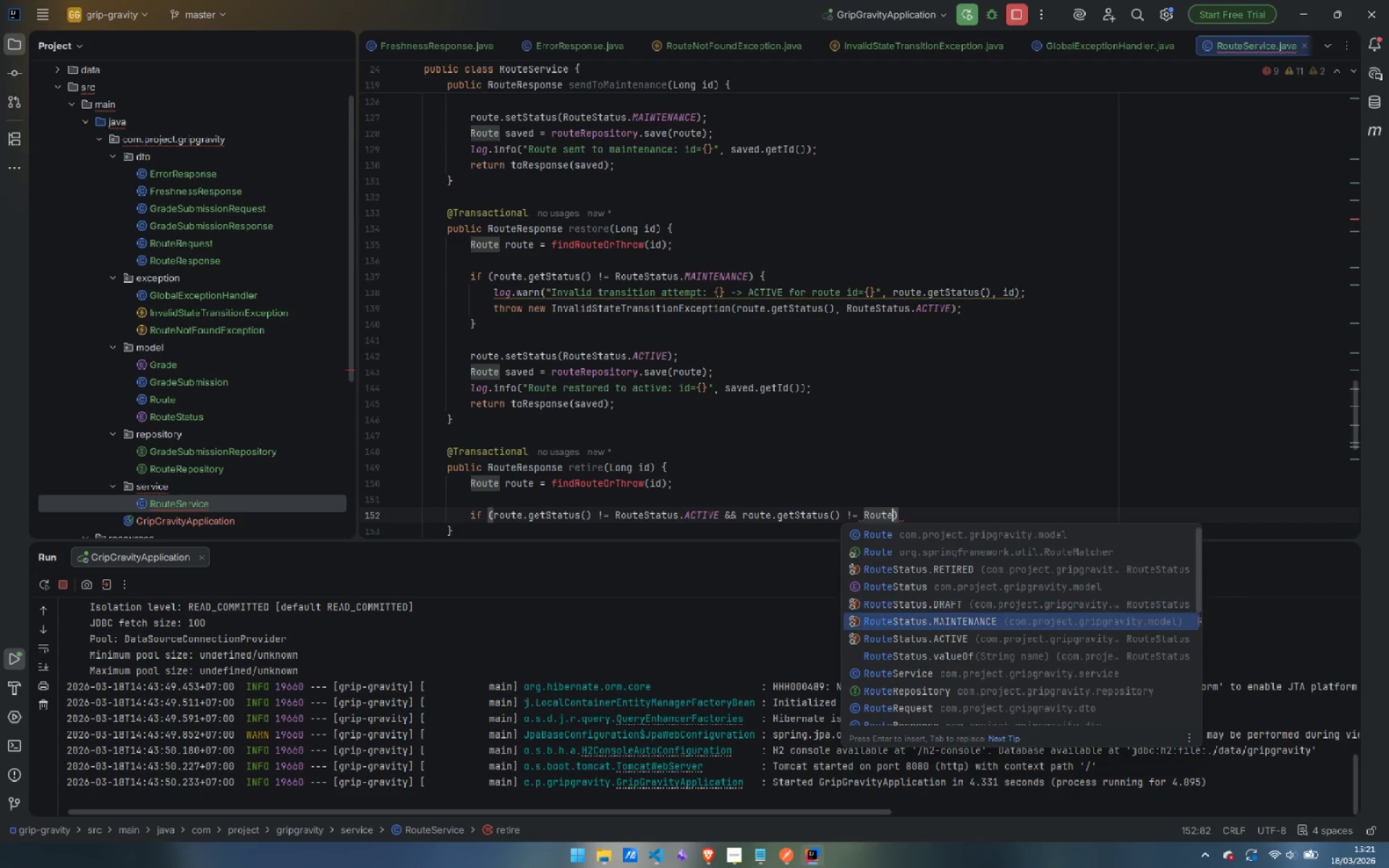 
key(ArrowDown)
 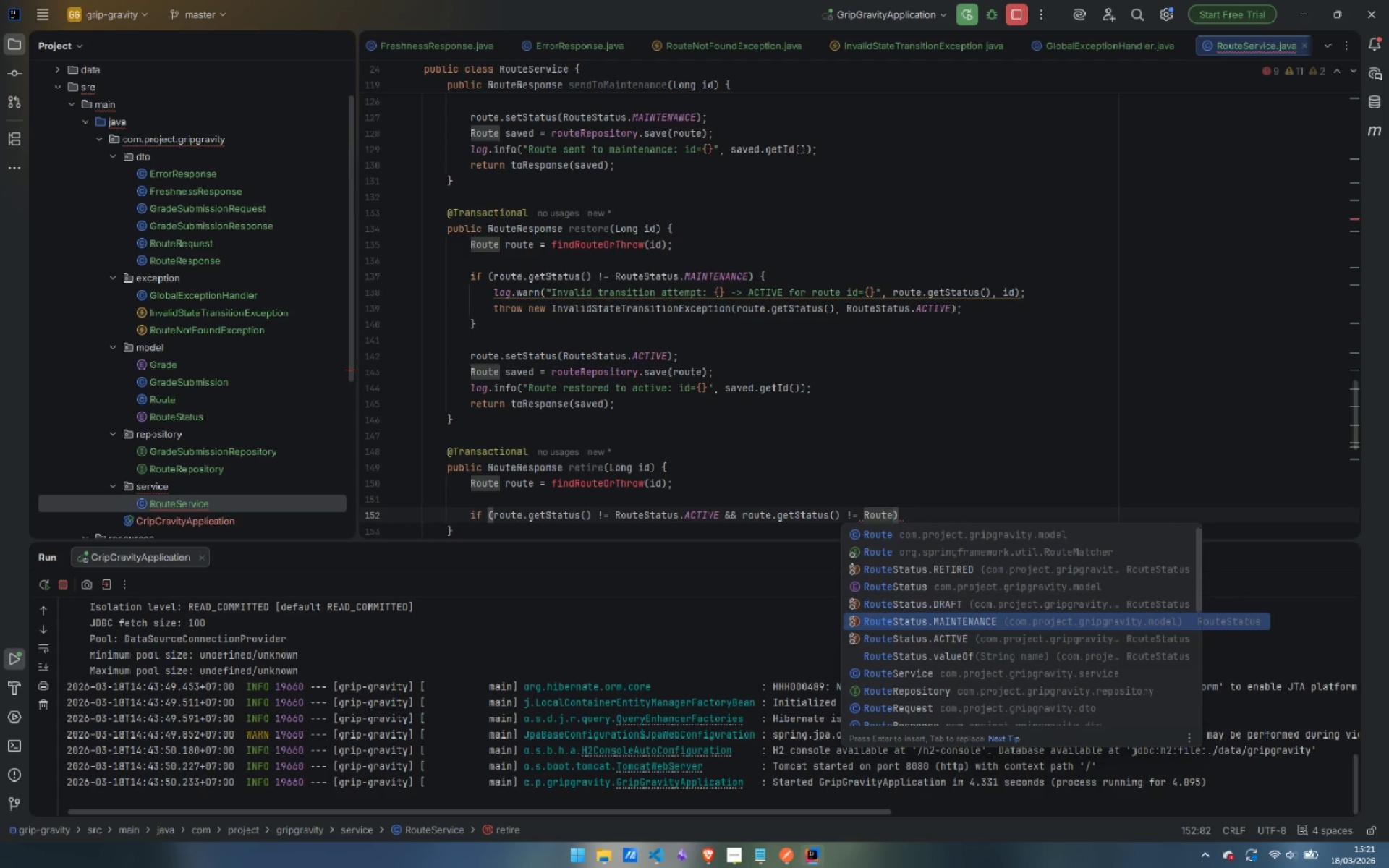 
key(Enter)
 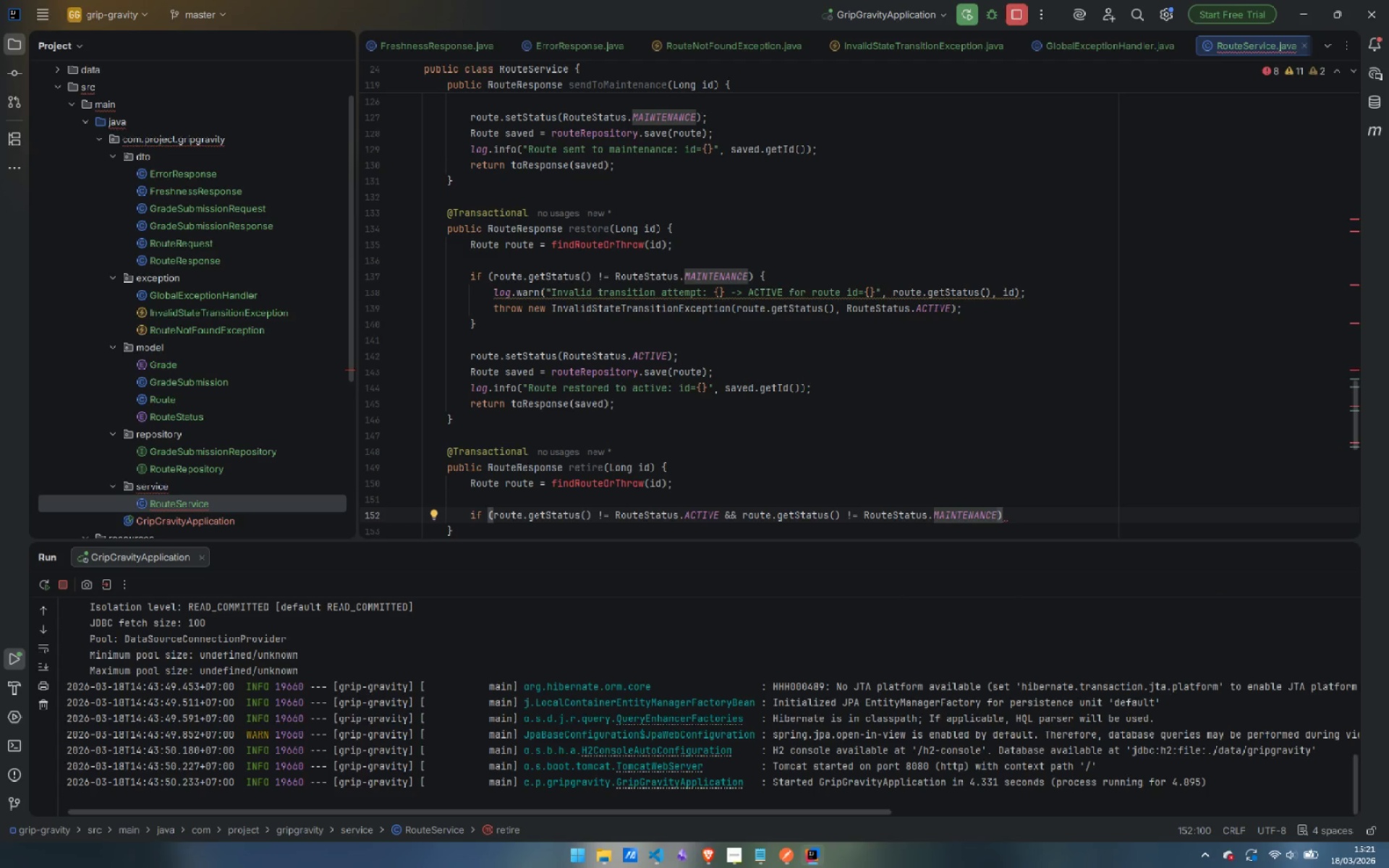 
key(ArrowRight)
 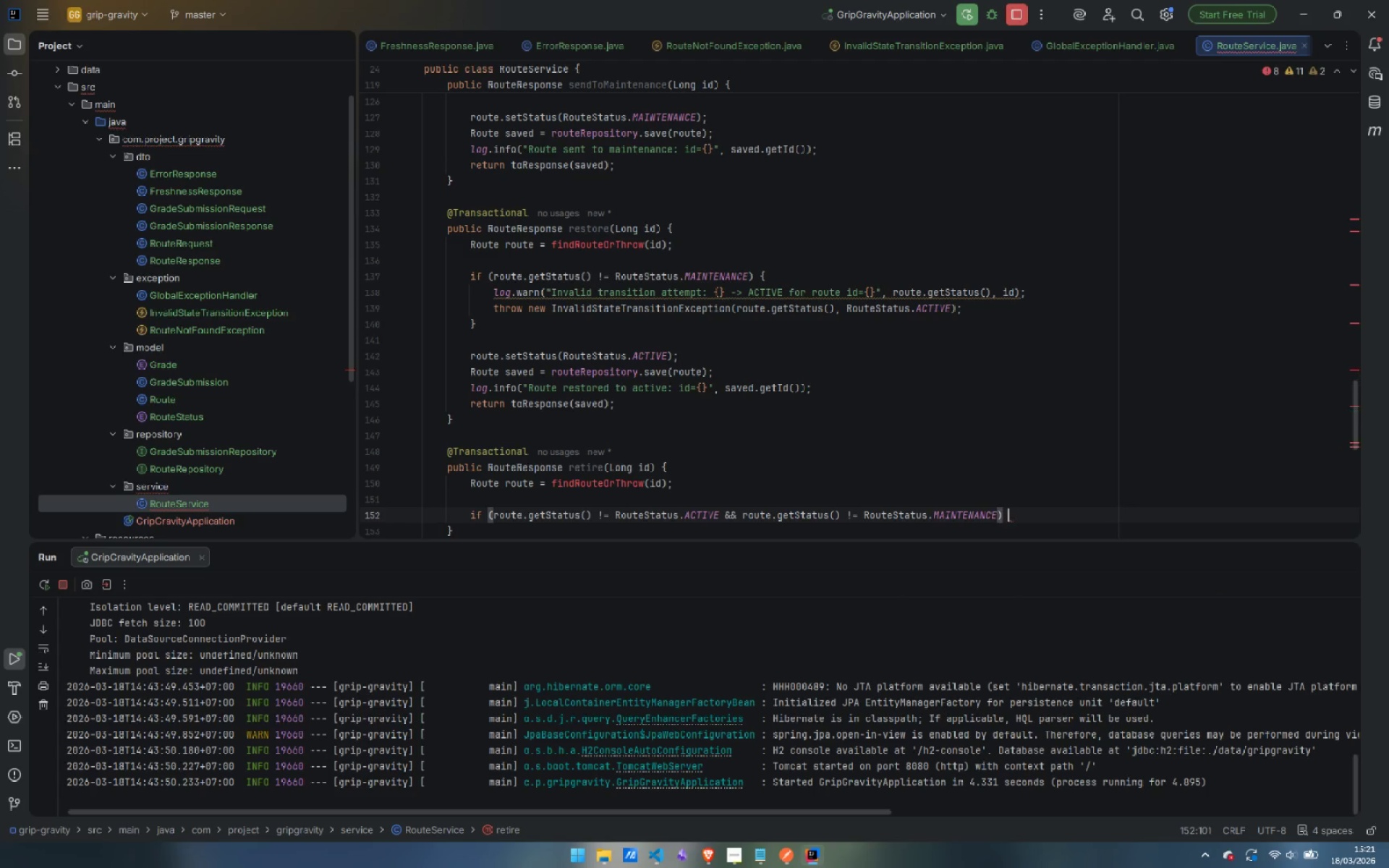 
key(Space)
 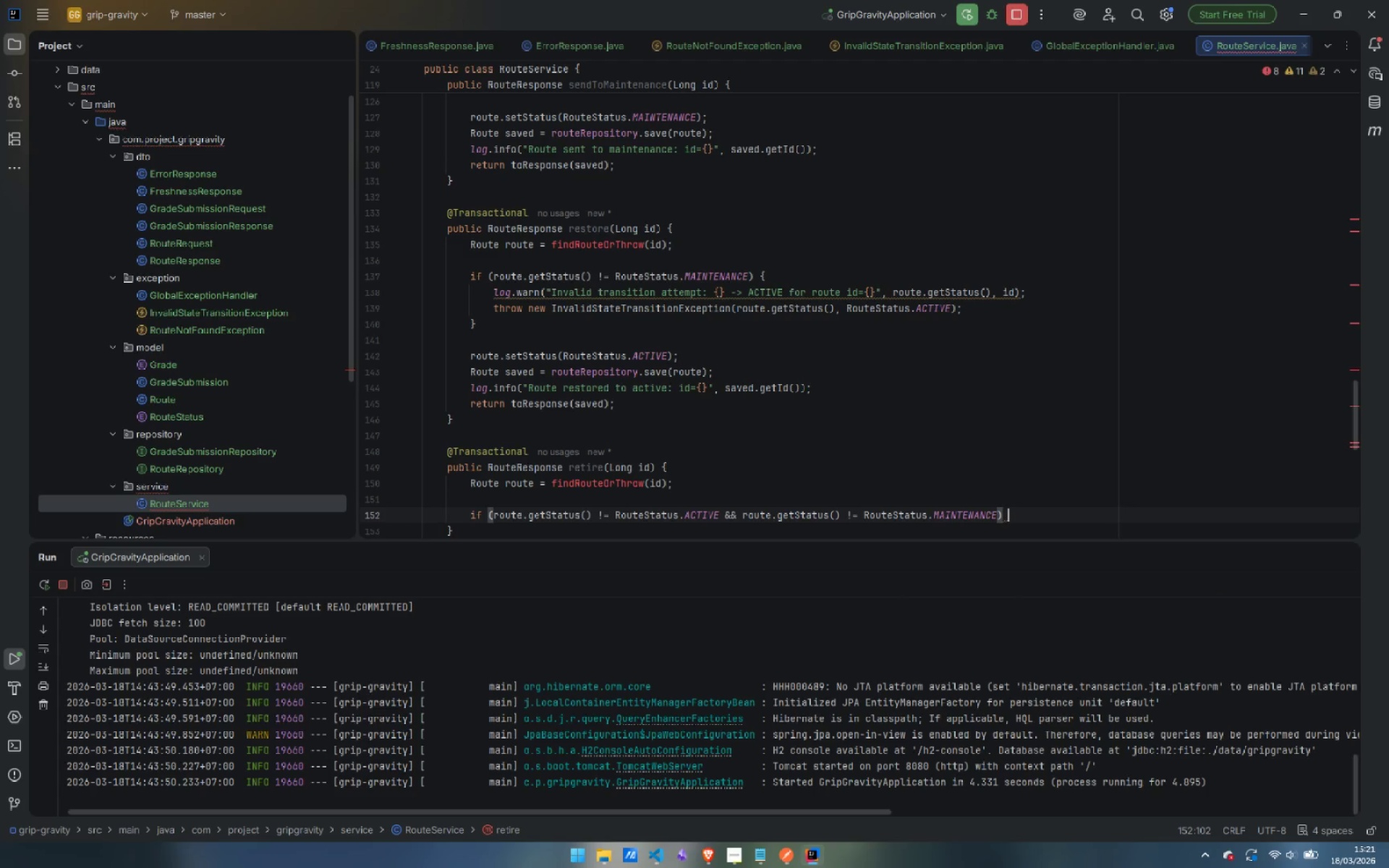 
key(Shift+BracketLeft)
 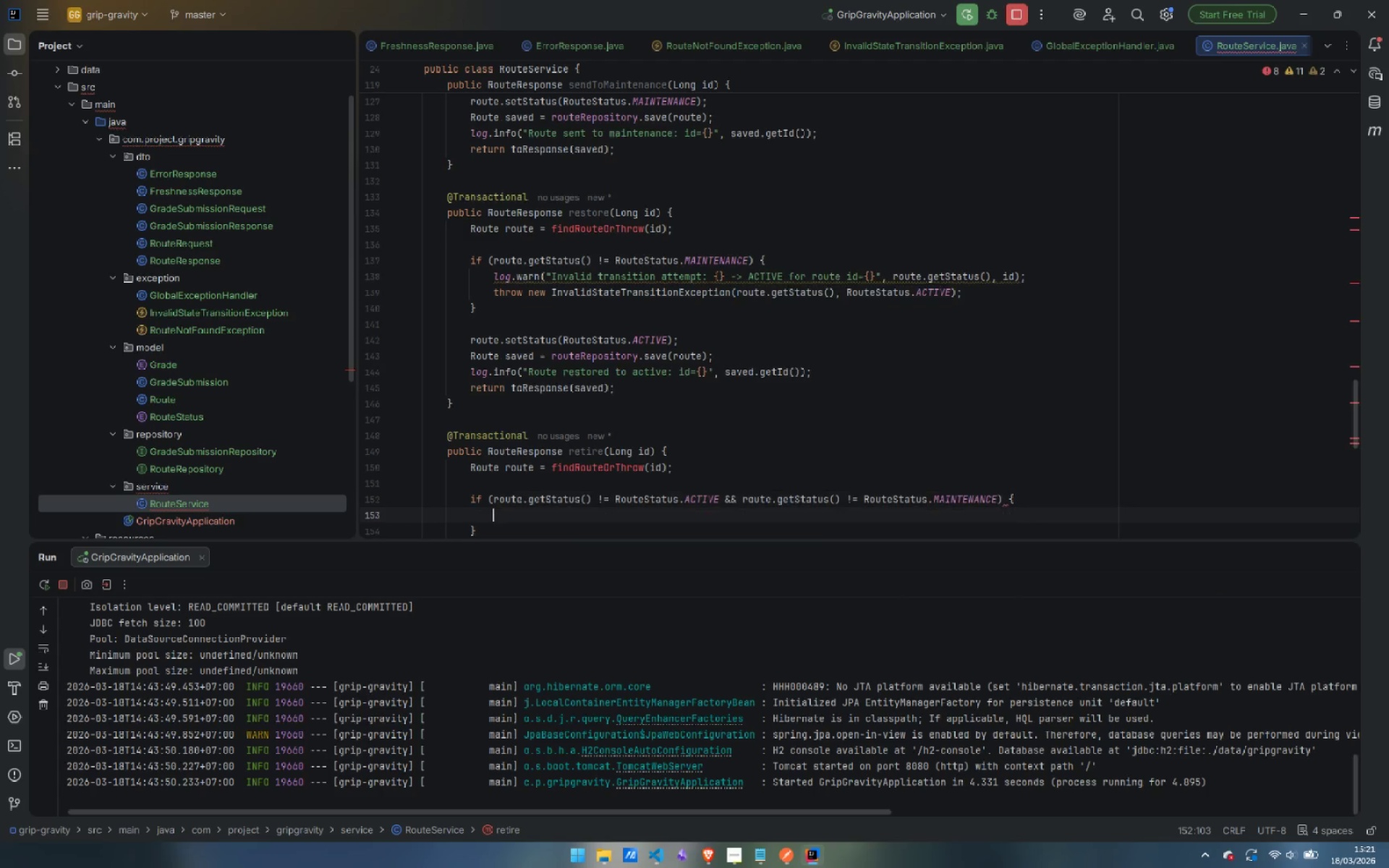 
key(Enter)
 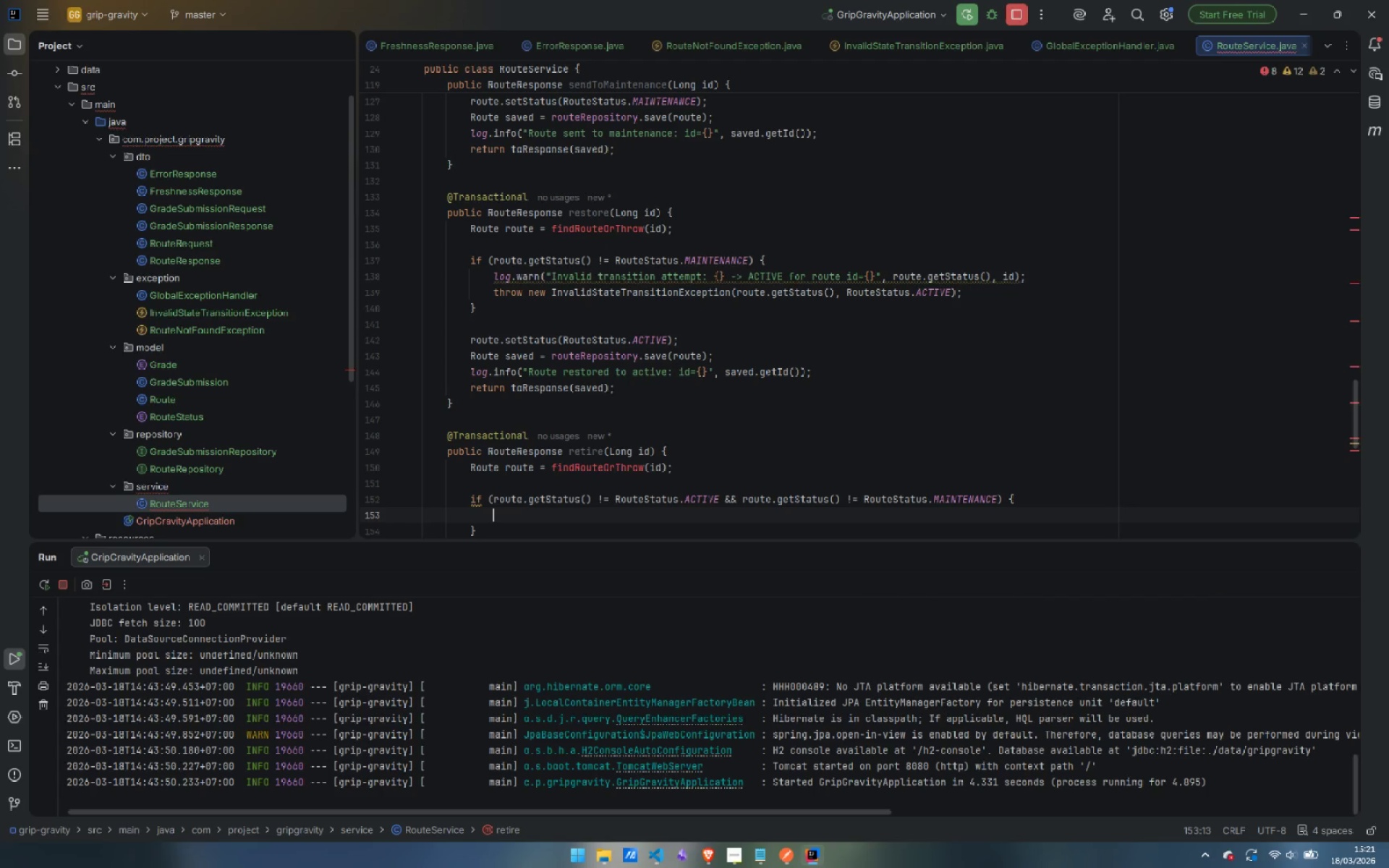 
wait(9.09)
 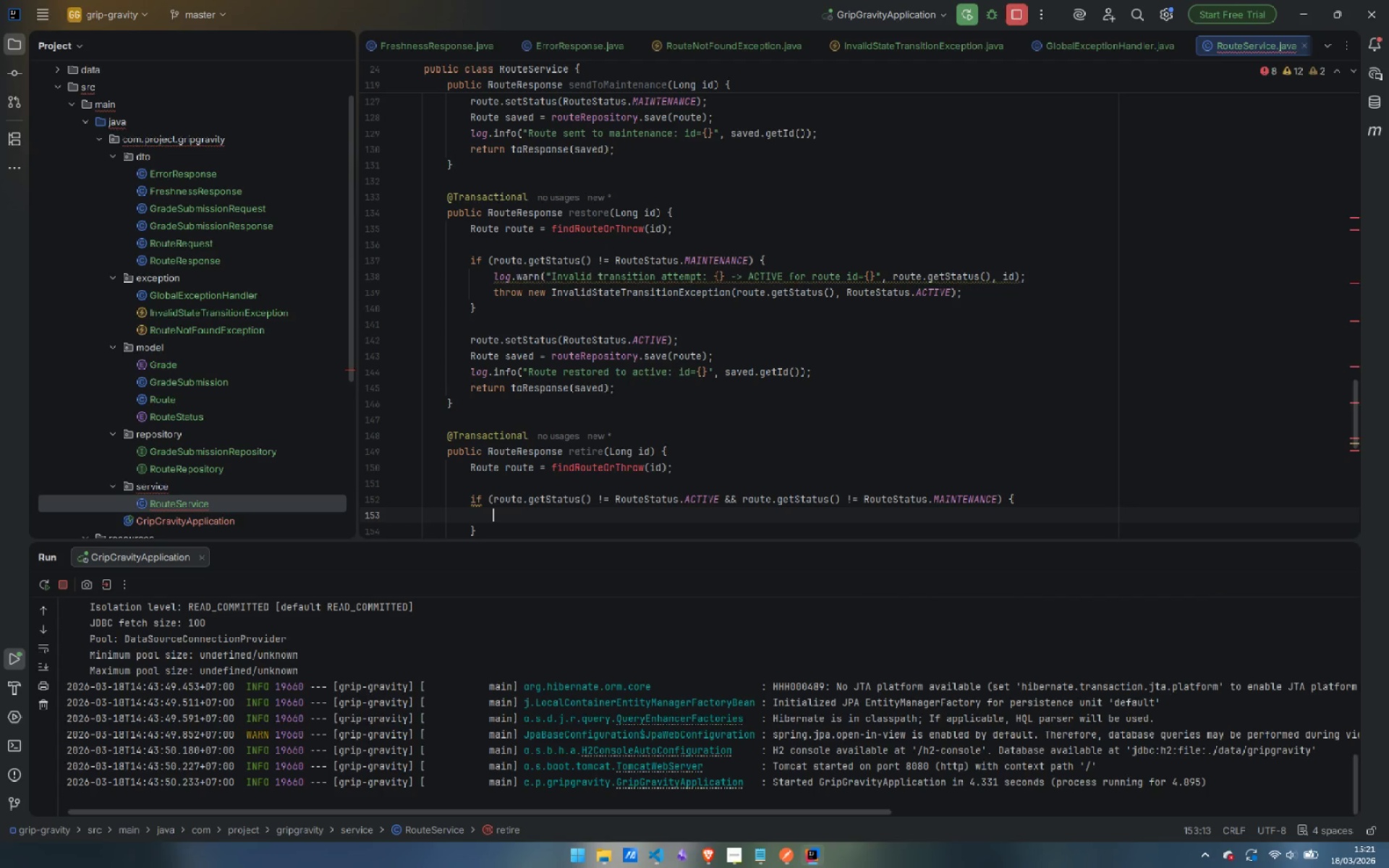 
type(log.wa)
 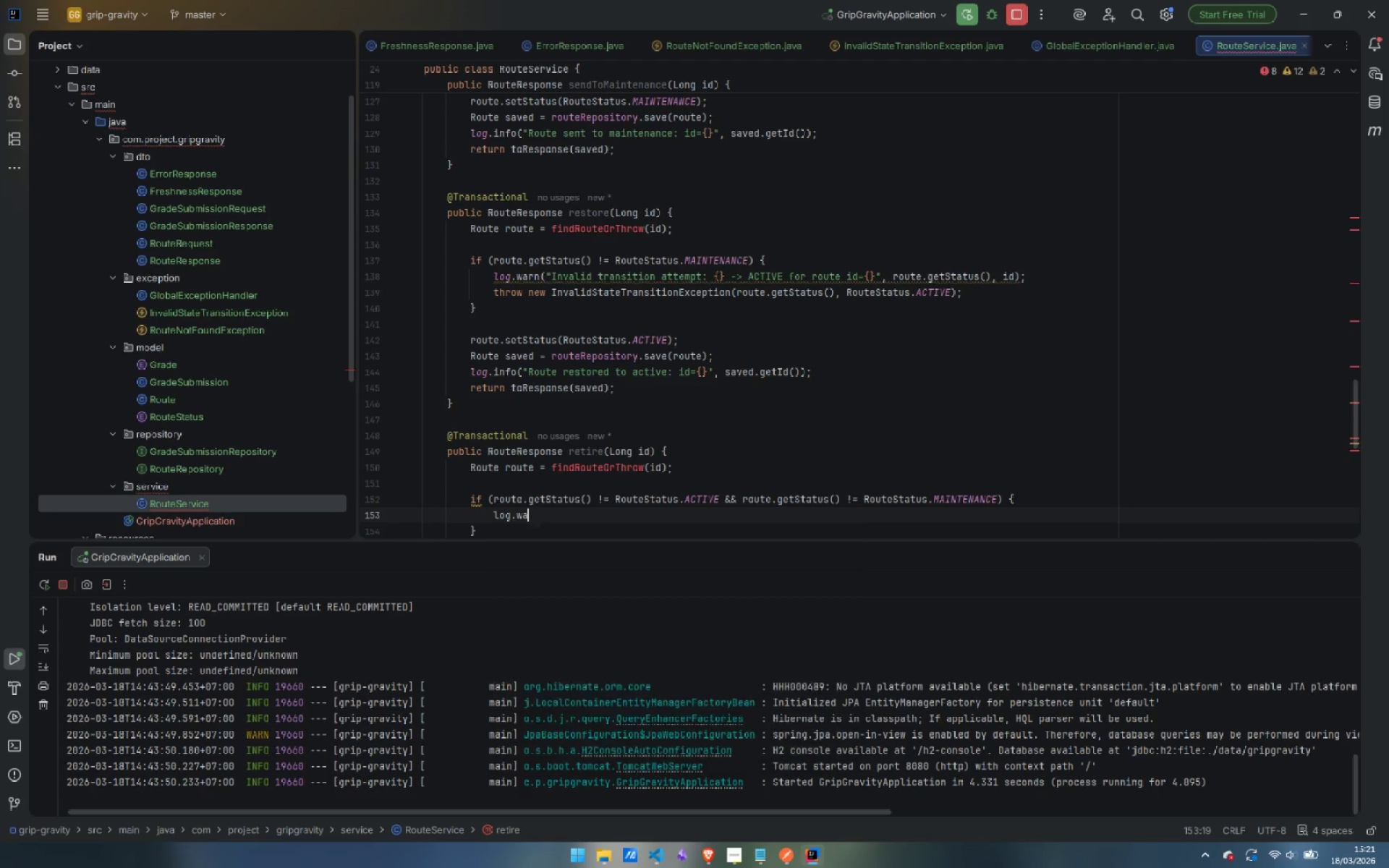 
key(Enter)
 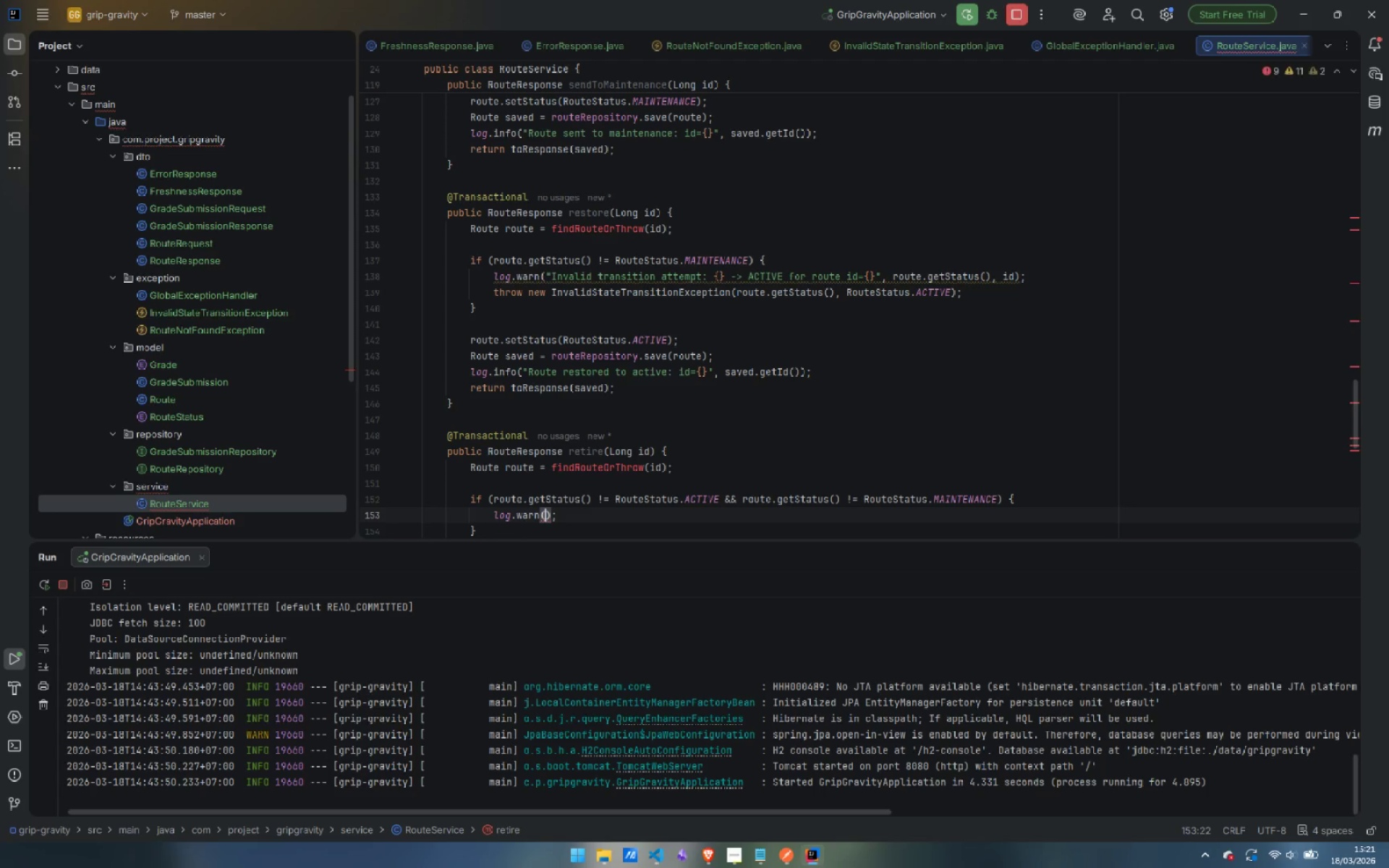 
type("Invalid transition attempt: {} -> RETIDE)
key(Backspace)
key(Backspace)
type(RED for route id={})
 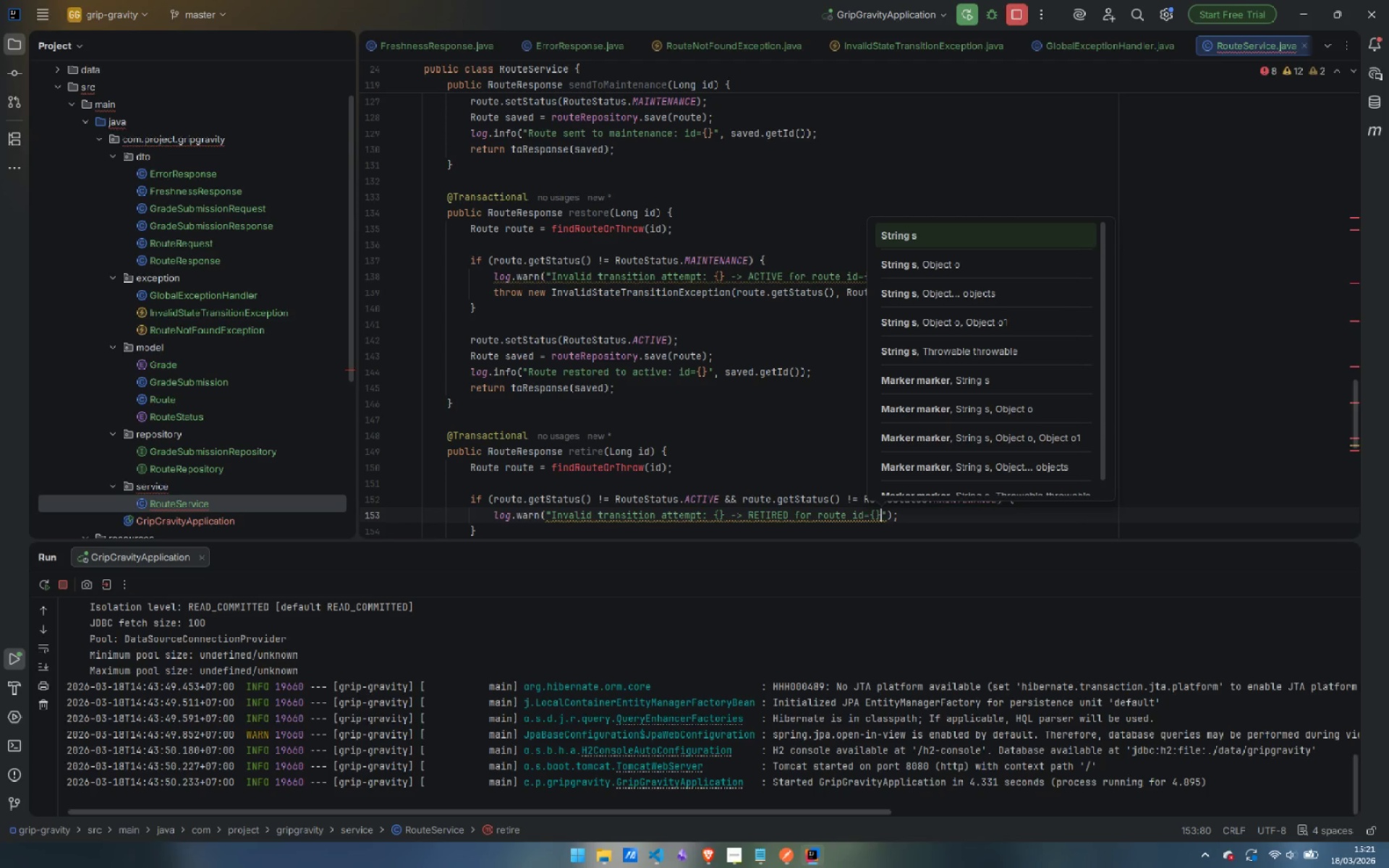 
key(ArrowRight)
 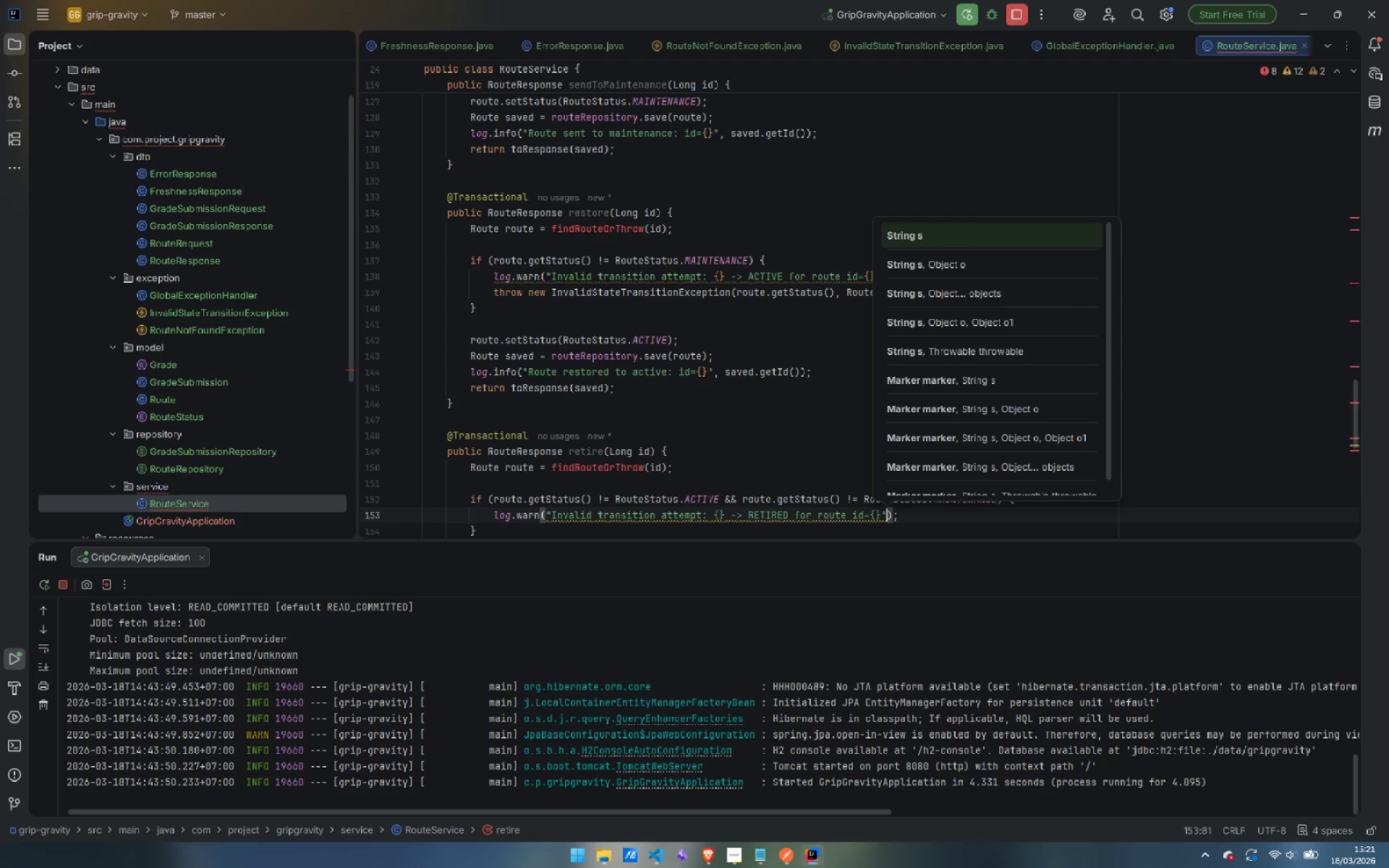 
type(, route.geS)
 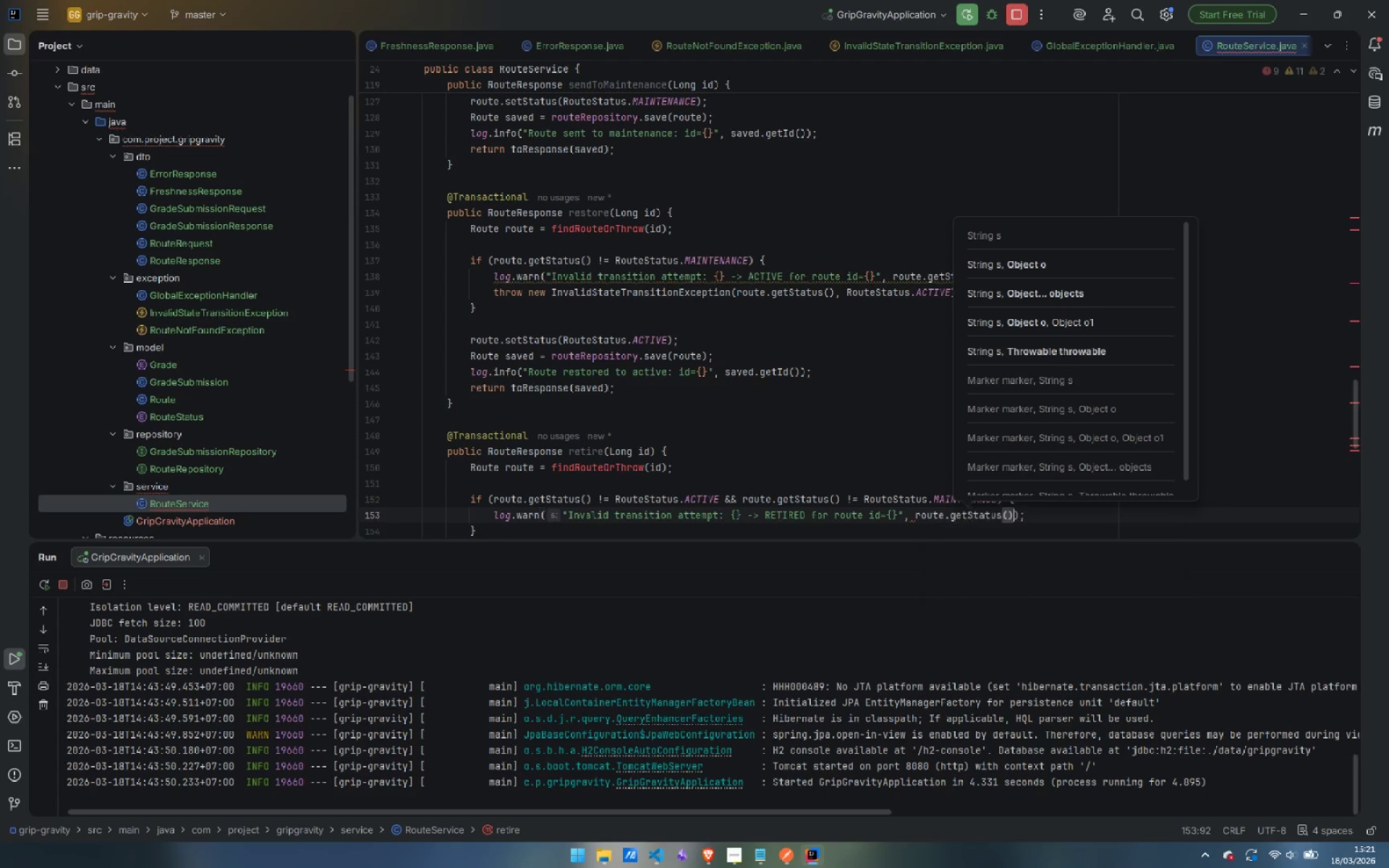 
key(Enter)
 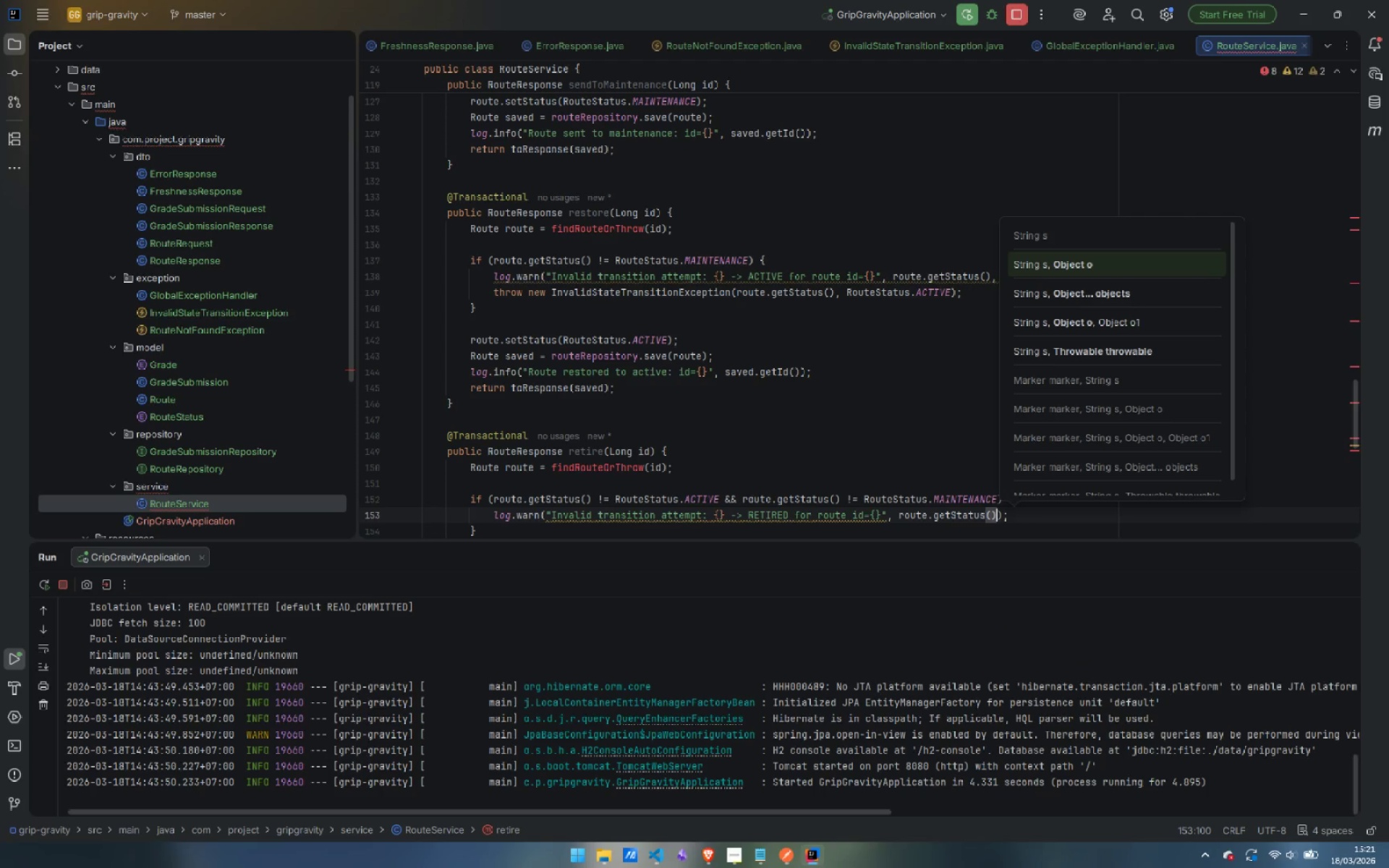 
type(, id)
 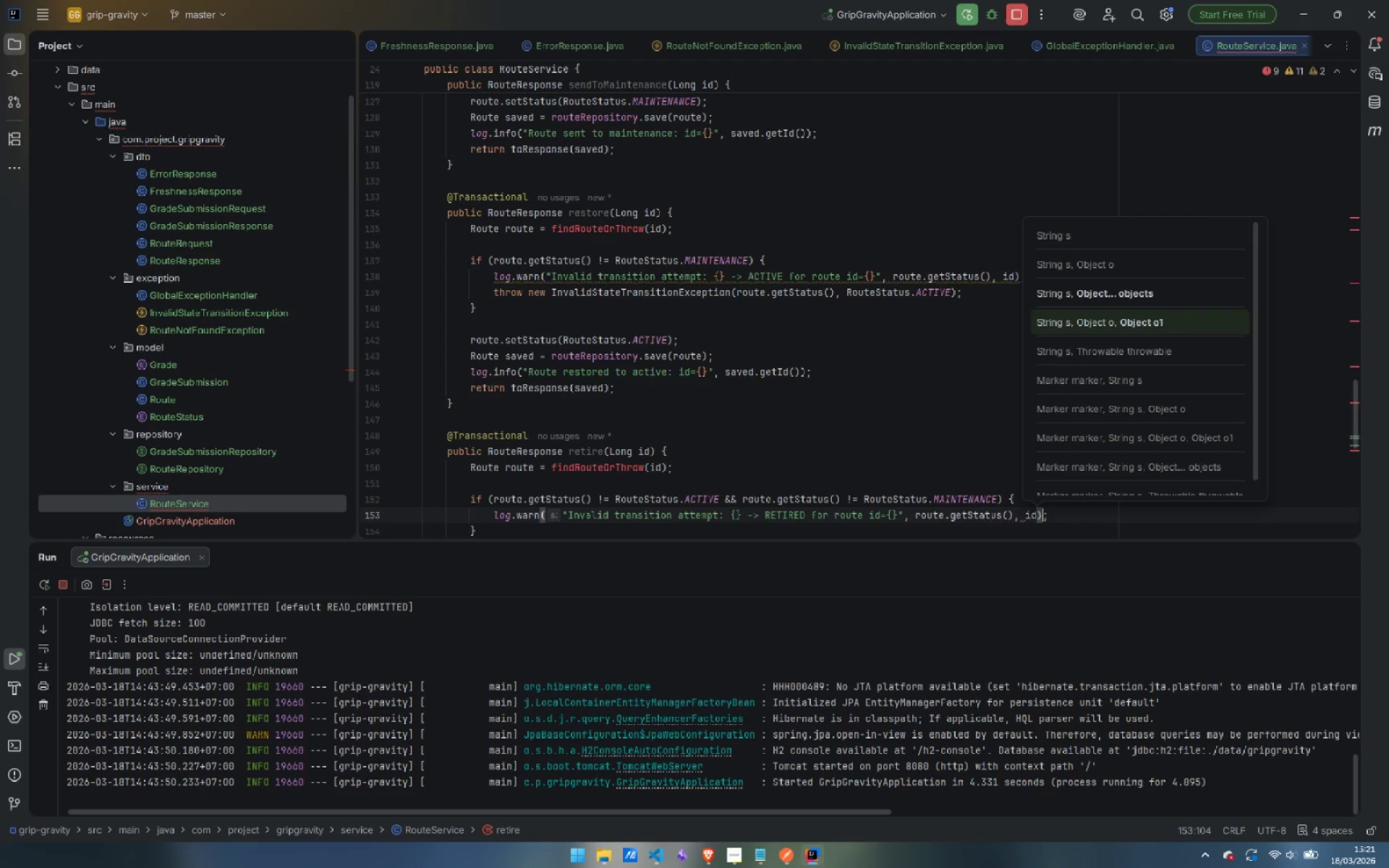 
key(ArrowRight)
 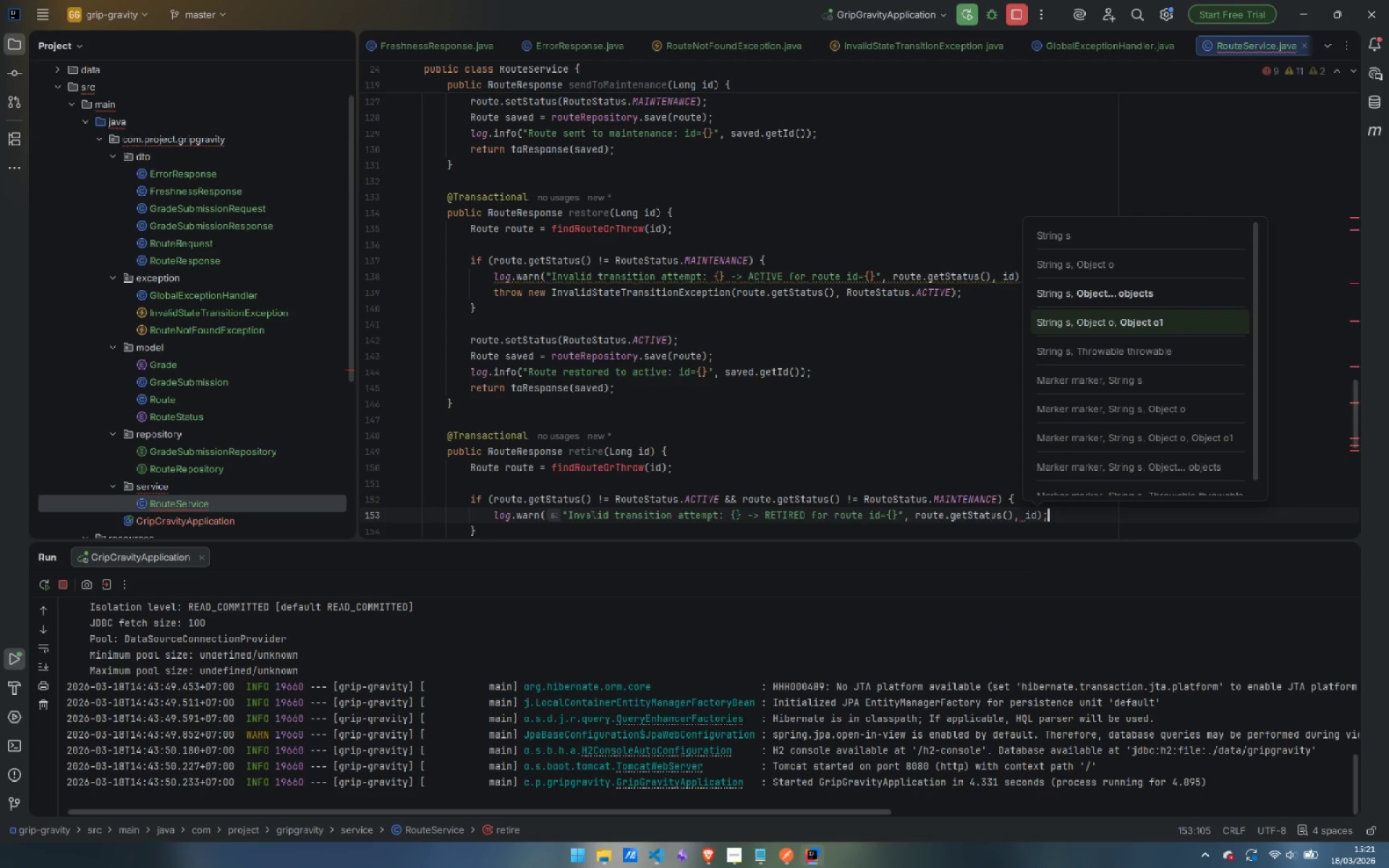 
key(ArrowRight)
 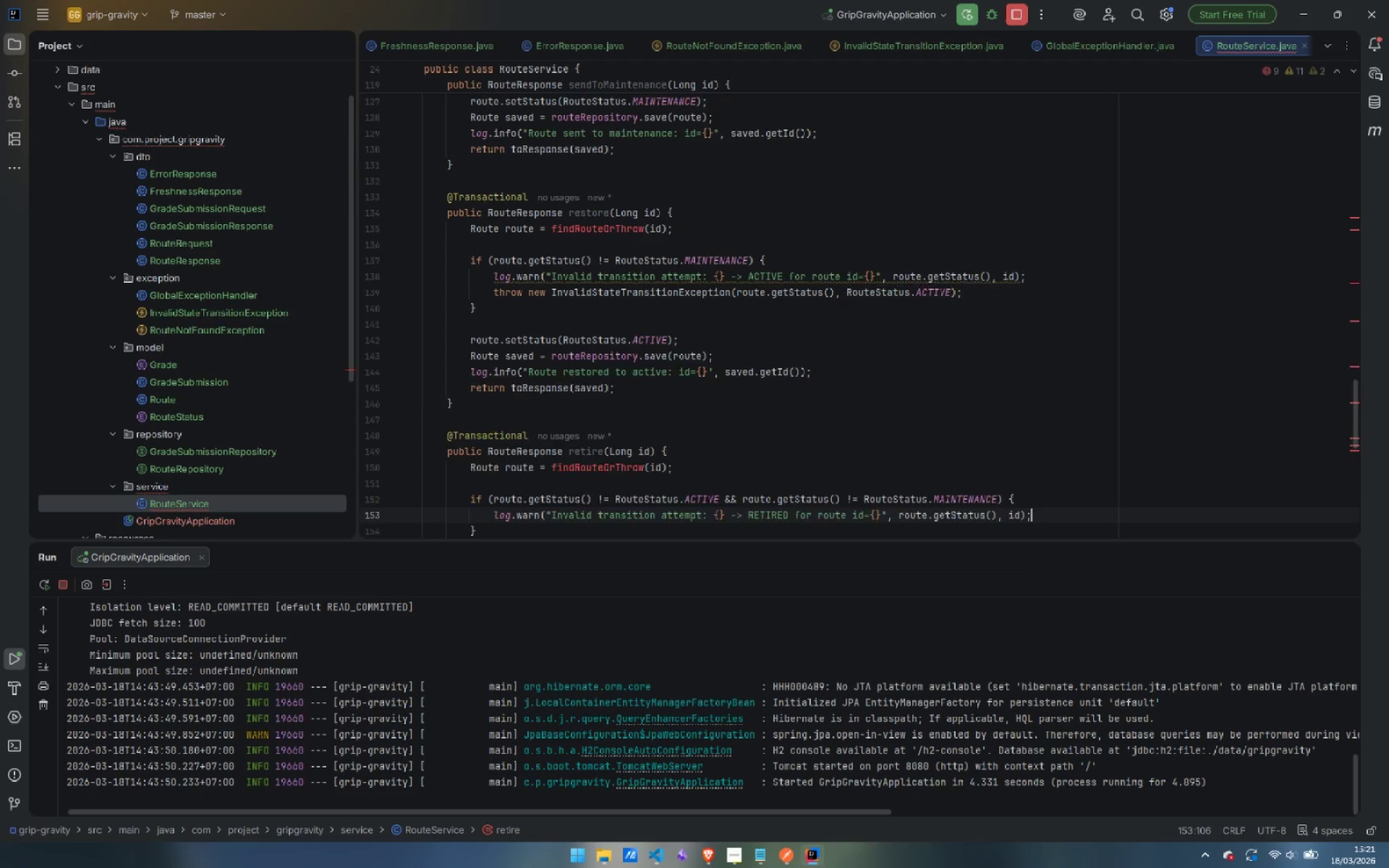 
key(Enter)
 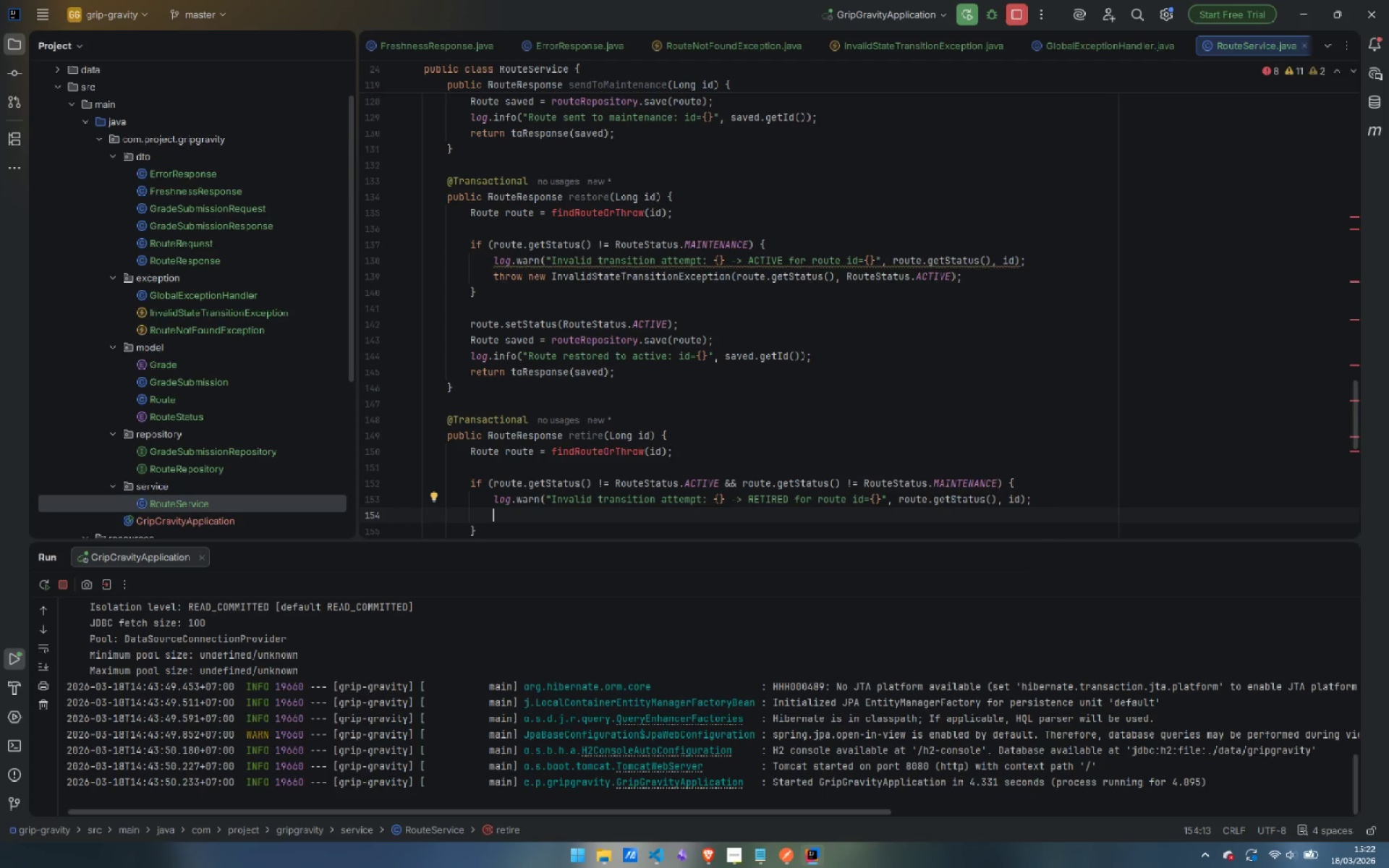 
type(thr)
 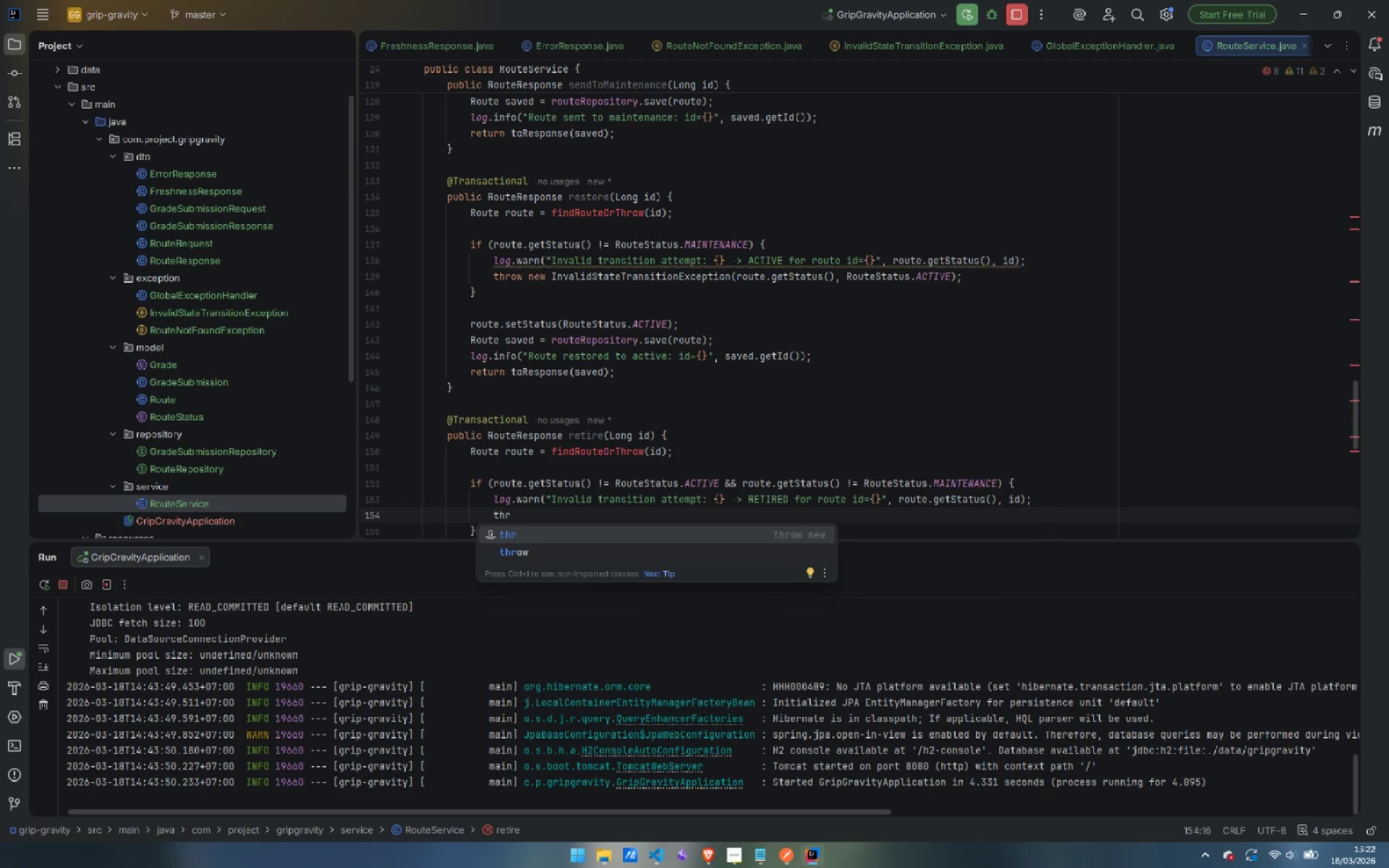 
key(ArrowDown)
 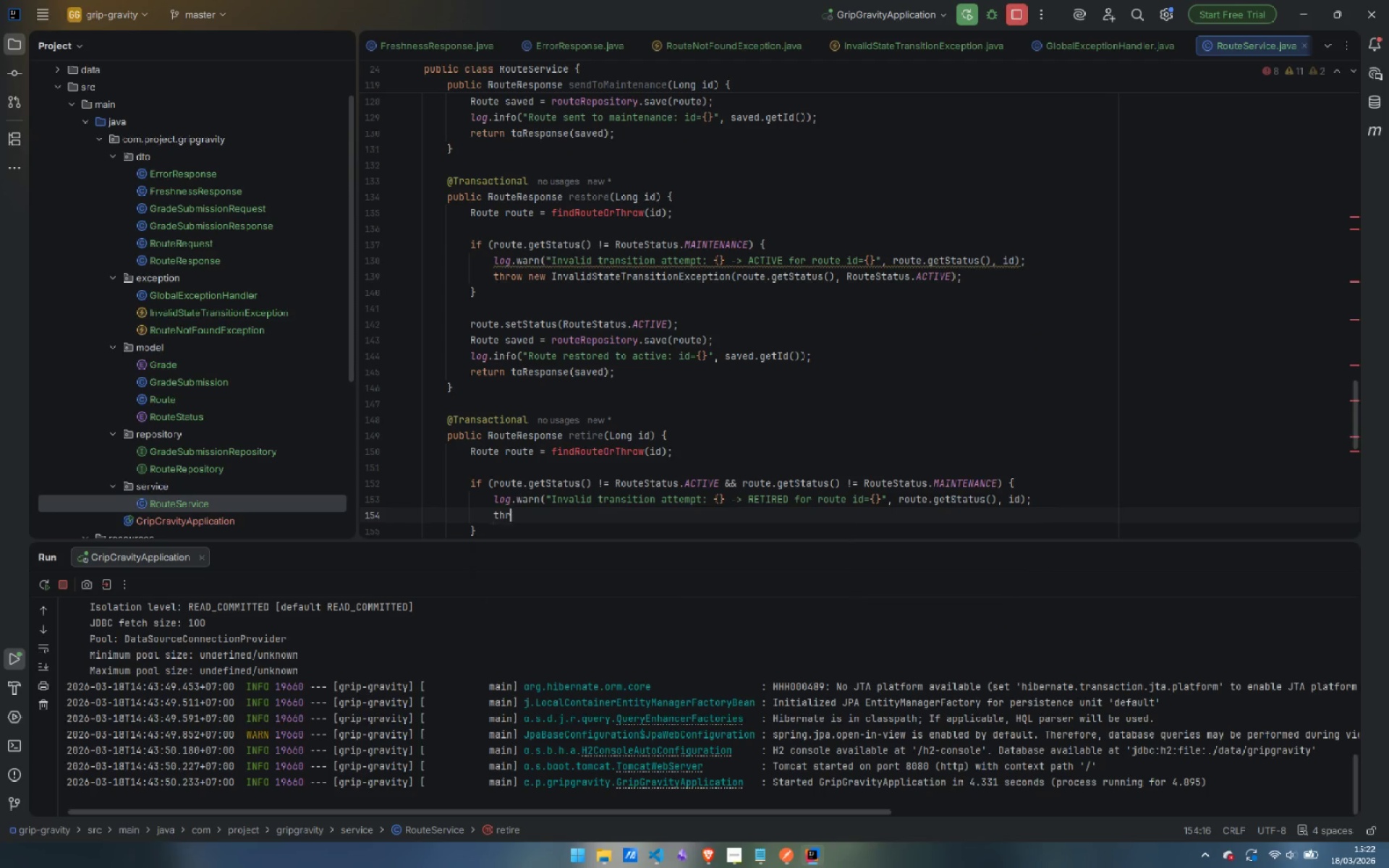 
key(Enter)
 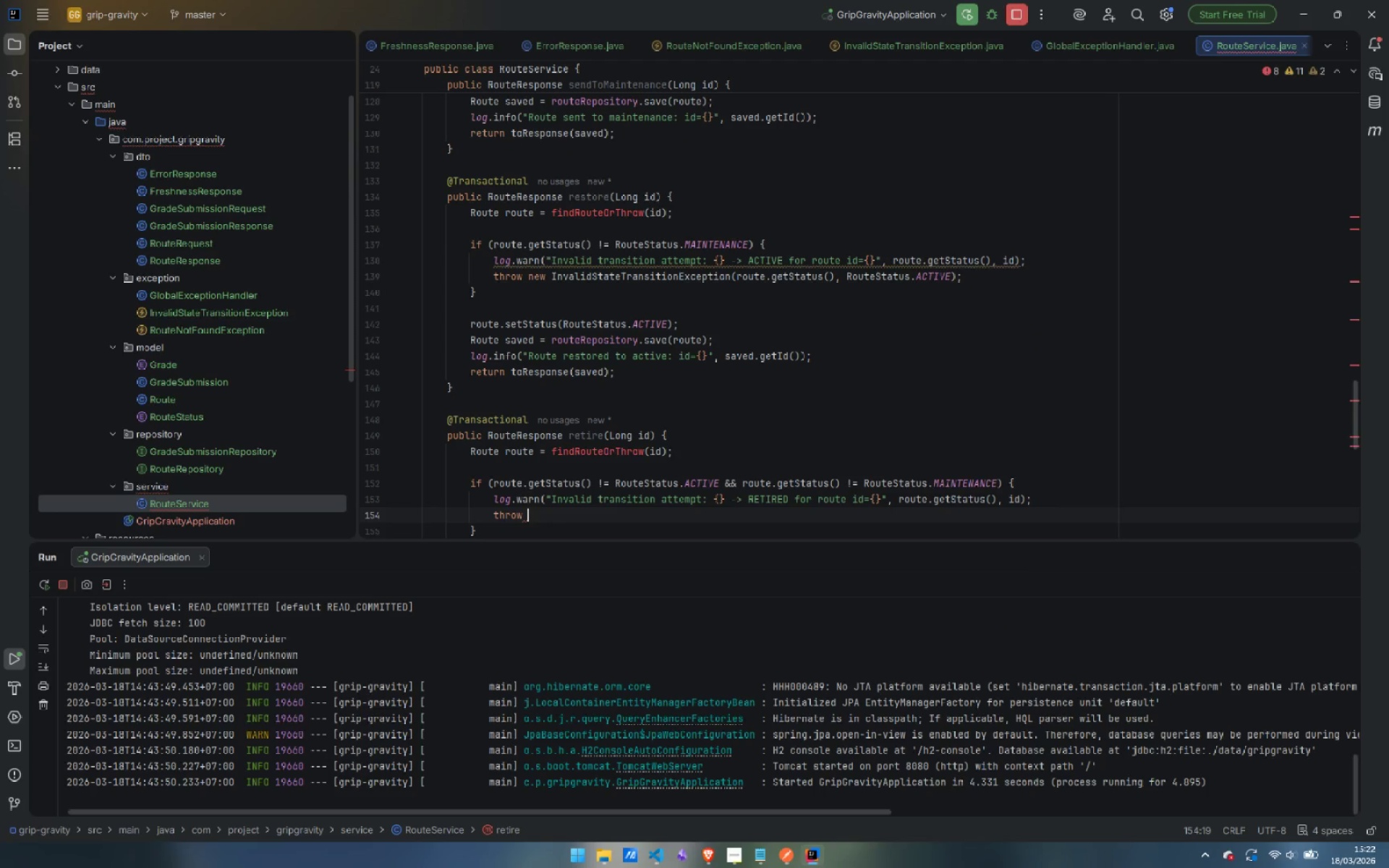 
type(new Invali)
 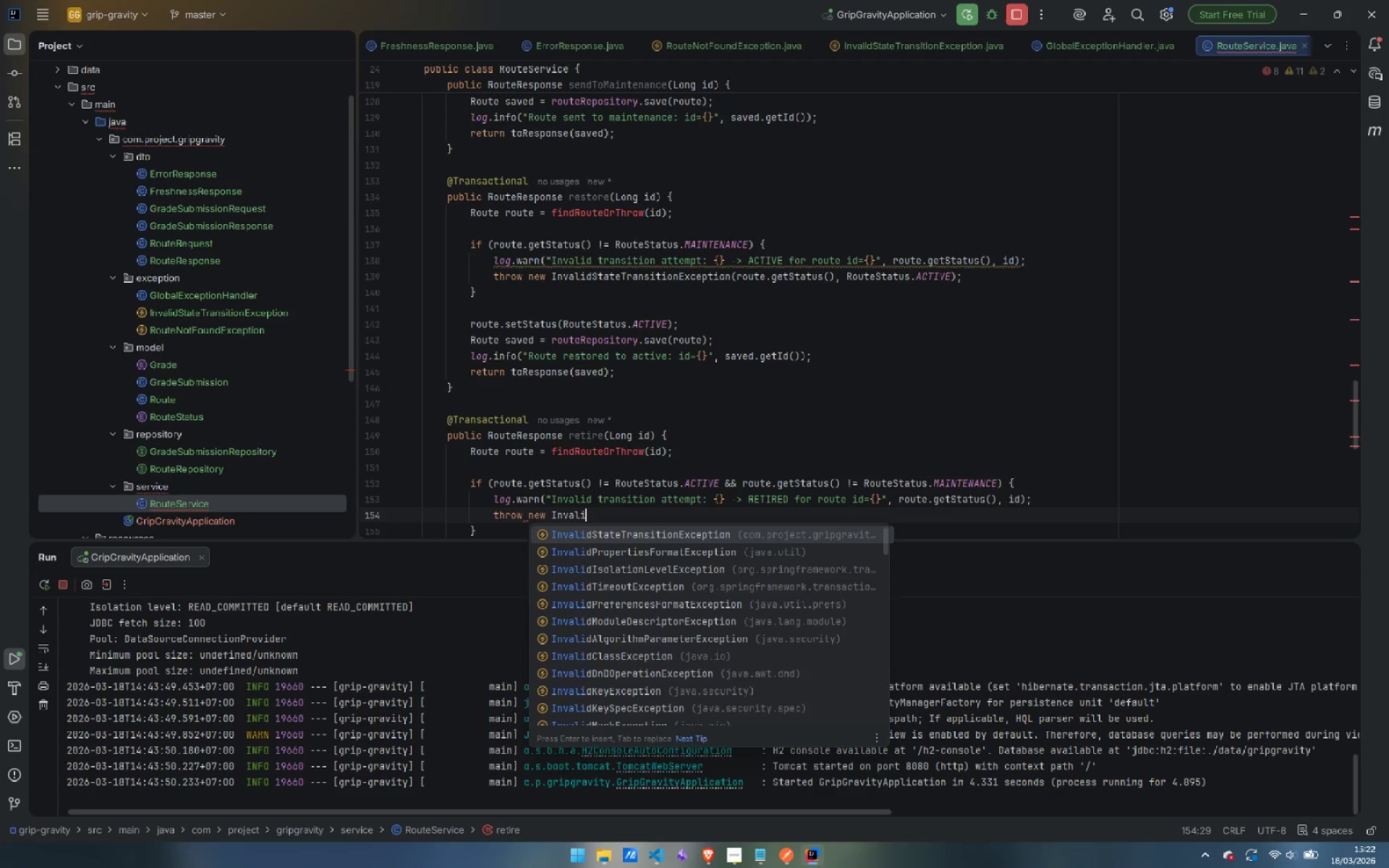 
key(Enter)
 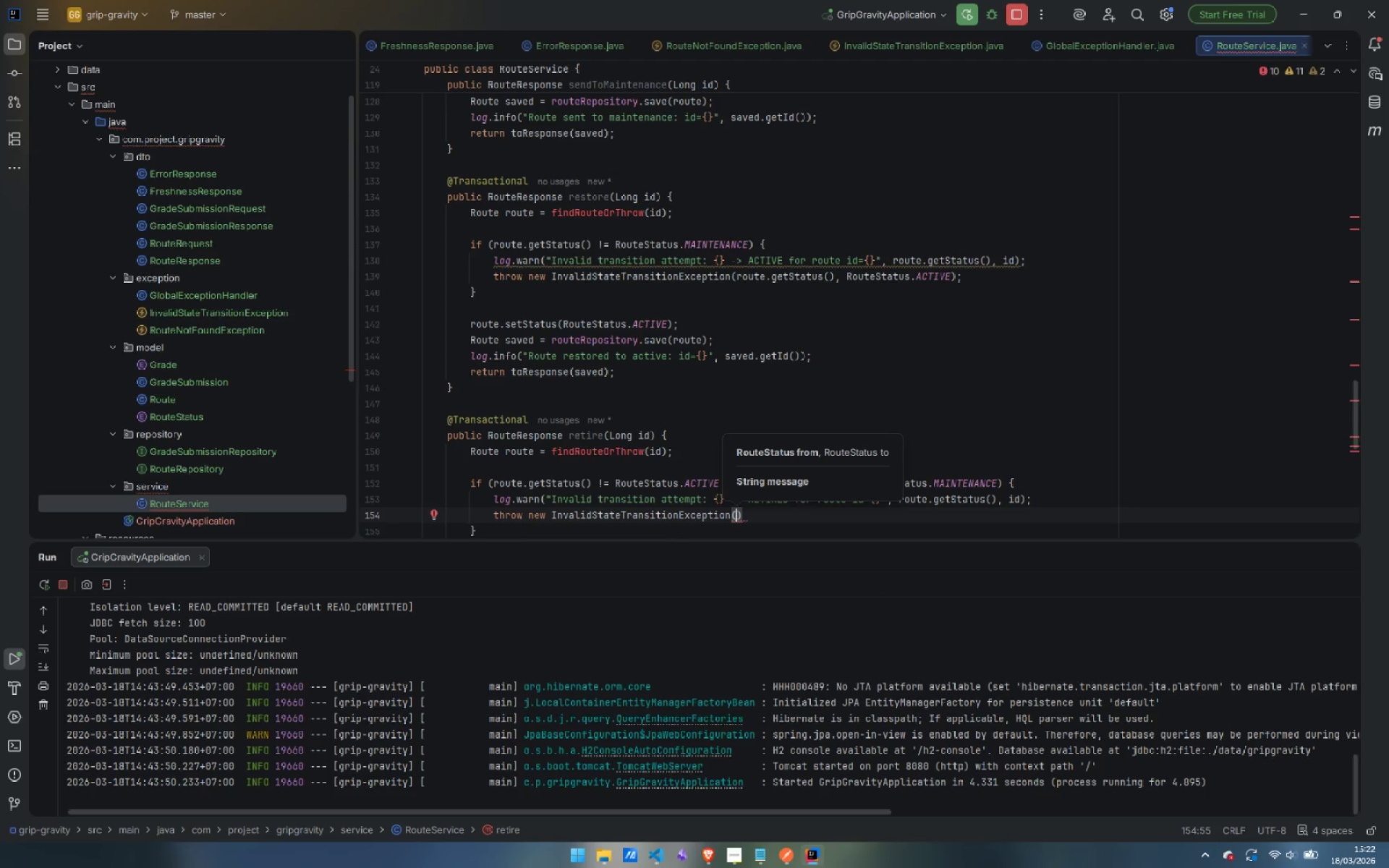 
type(route.getS)
 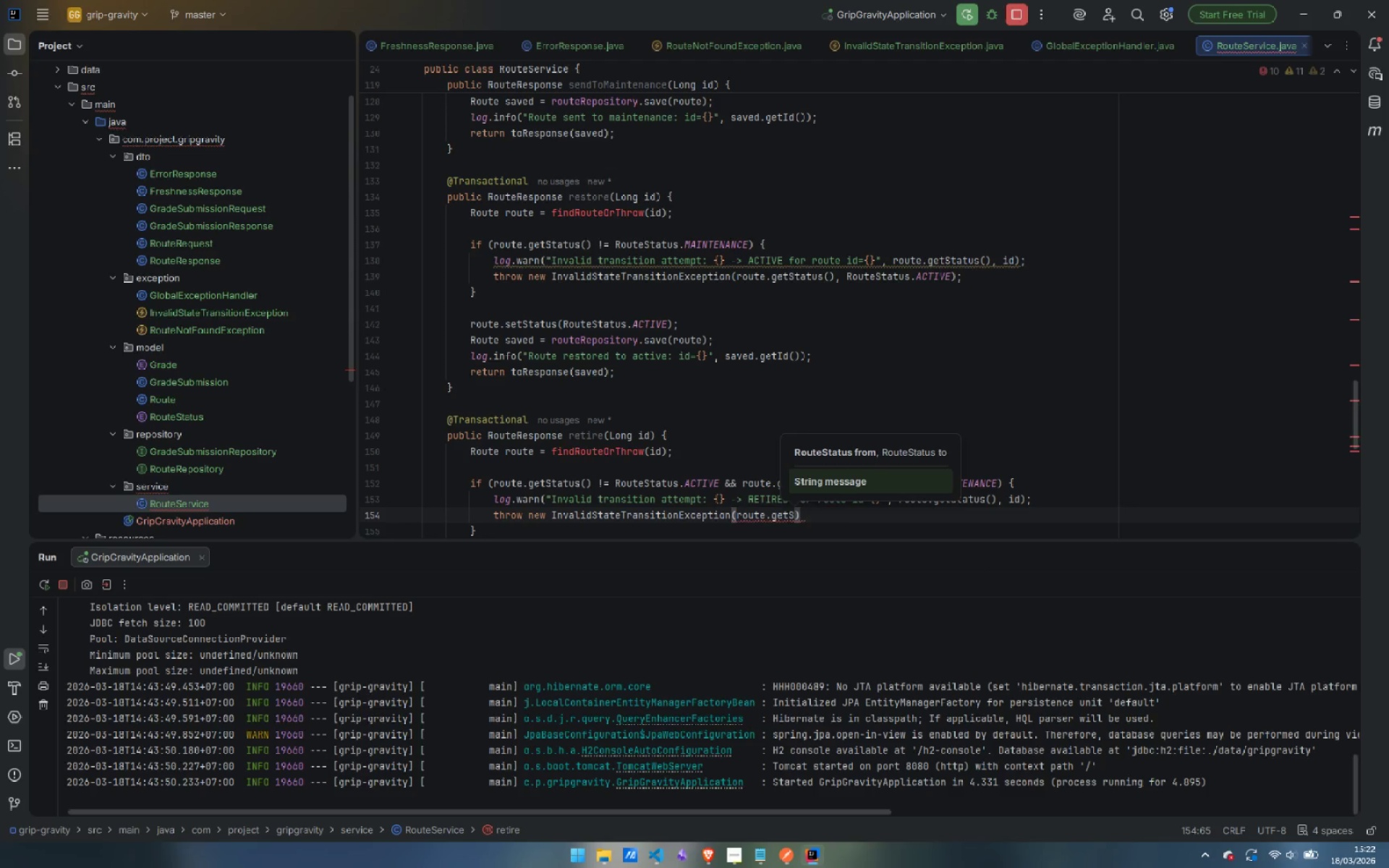 
key(Enter)
 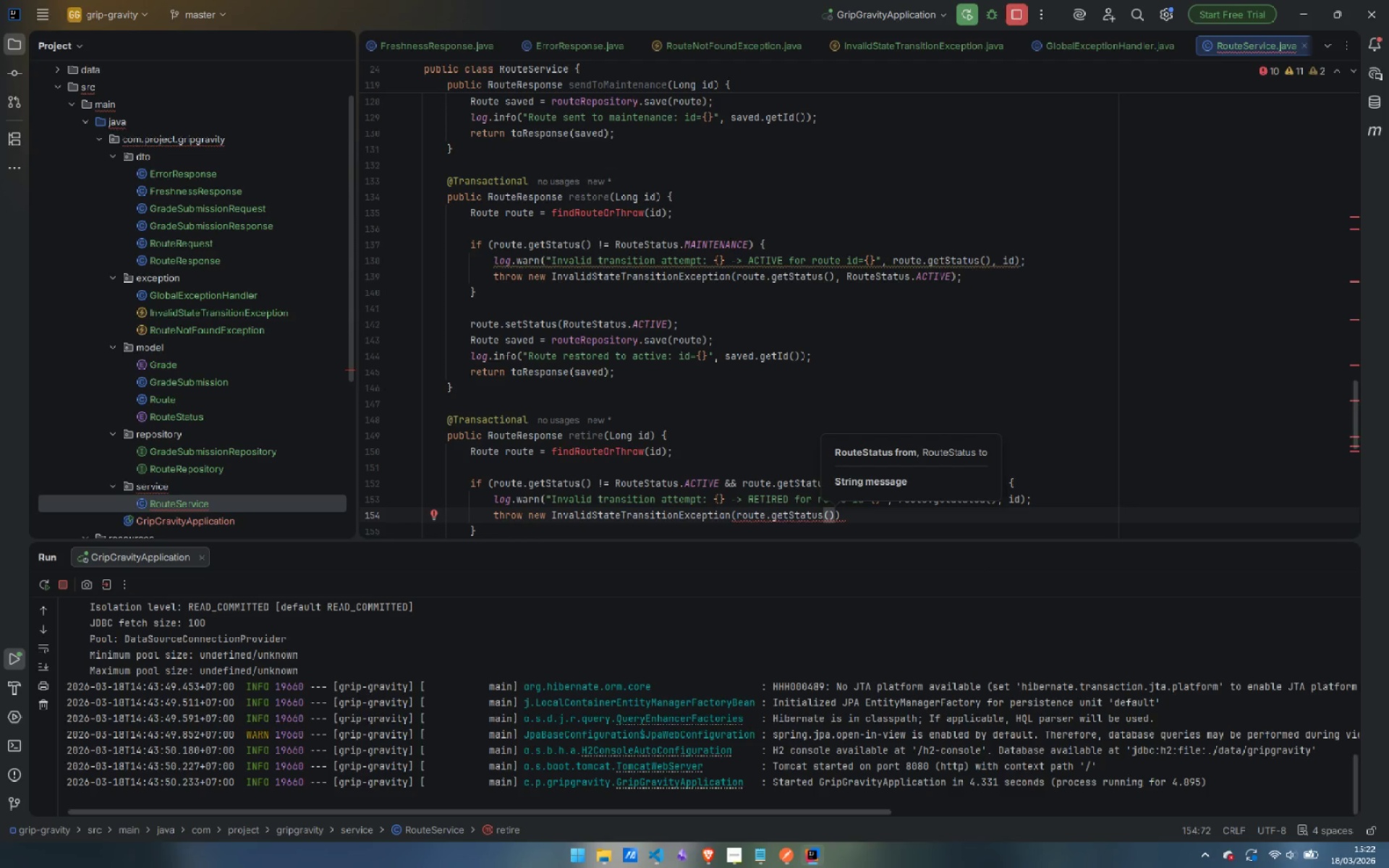 
type(, Rou)
 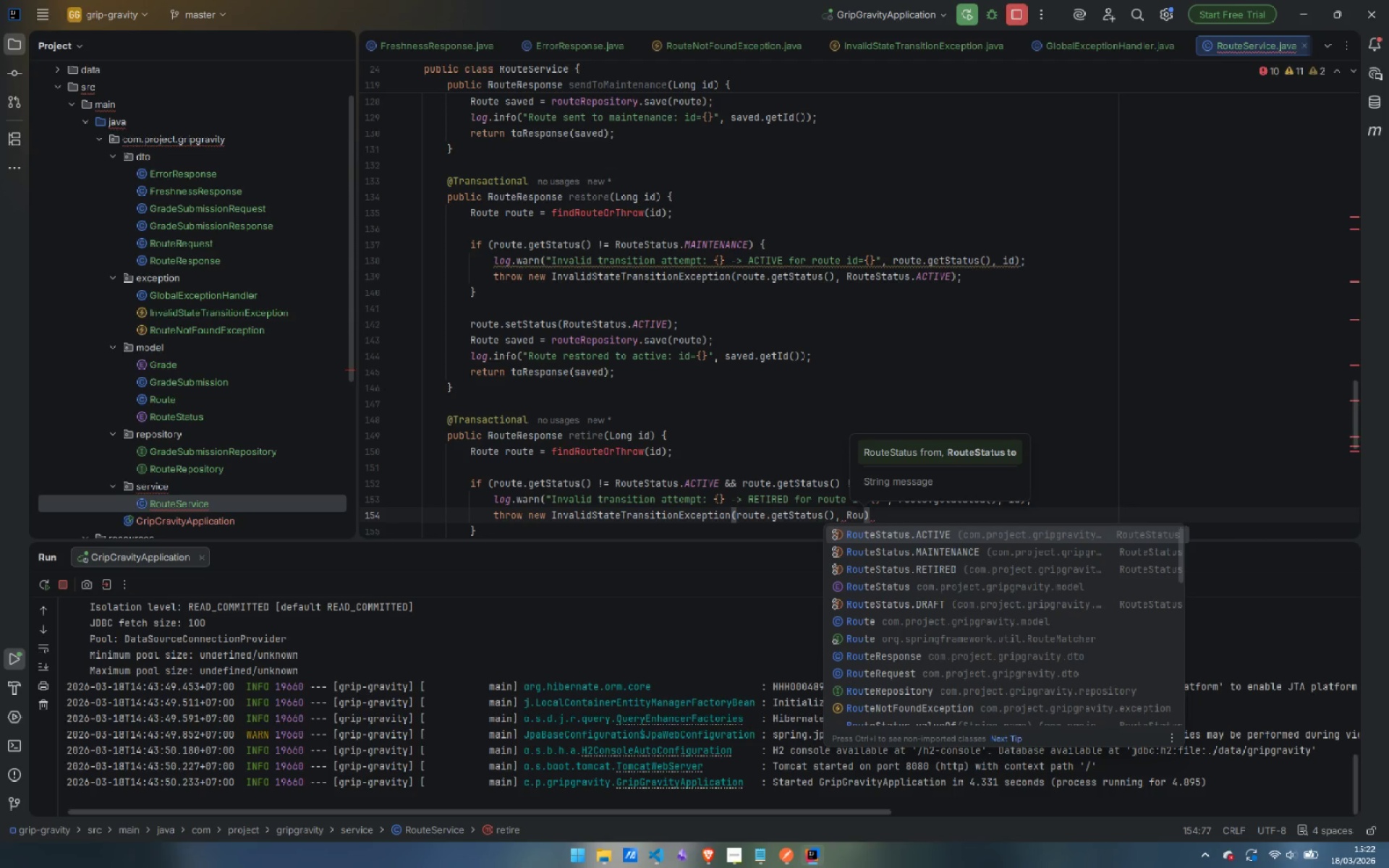 
key(ArrowDown)
 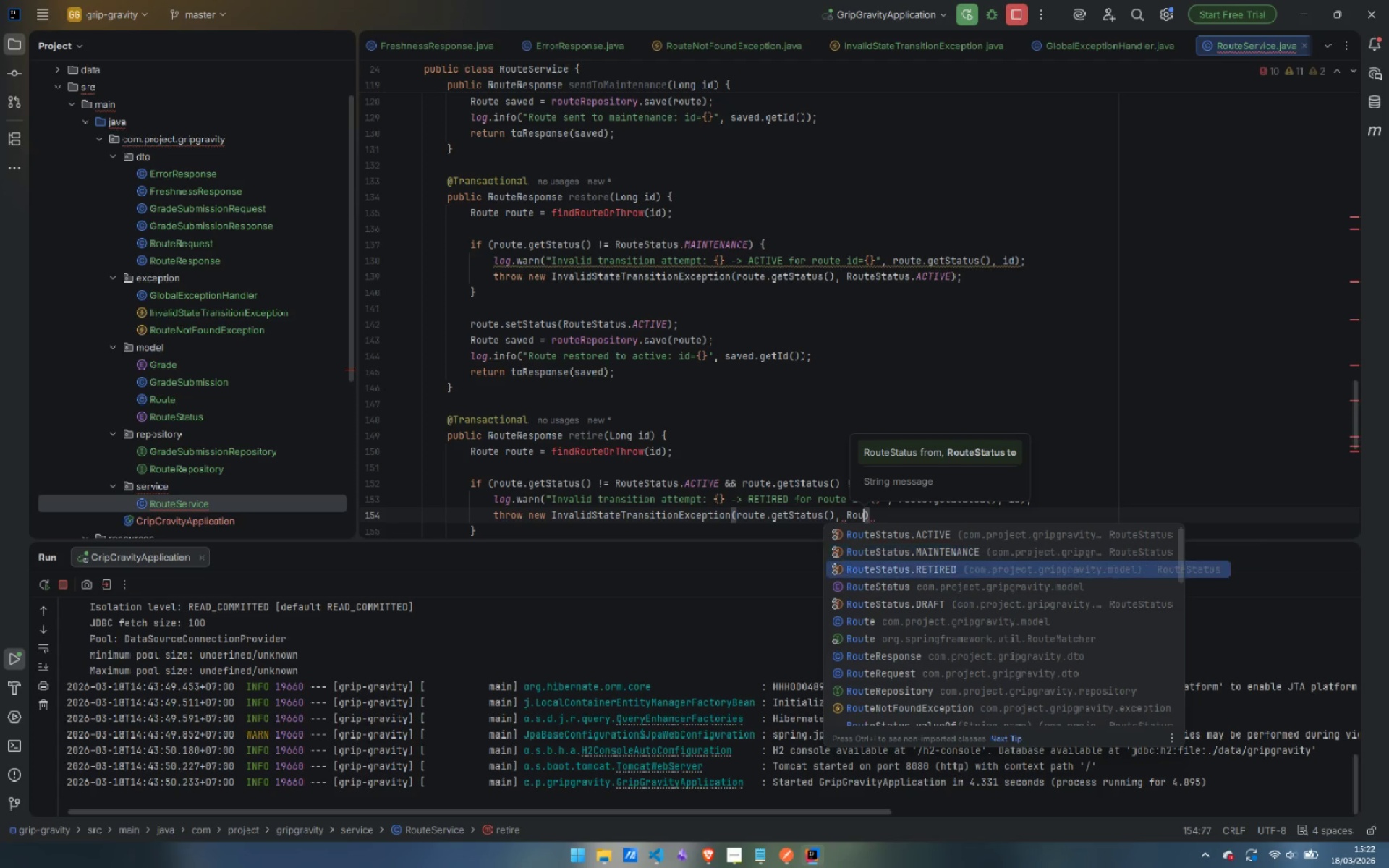 
key(ArrowDown)
 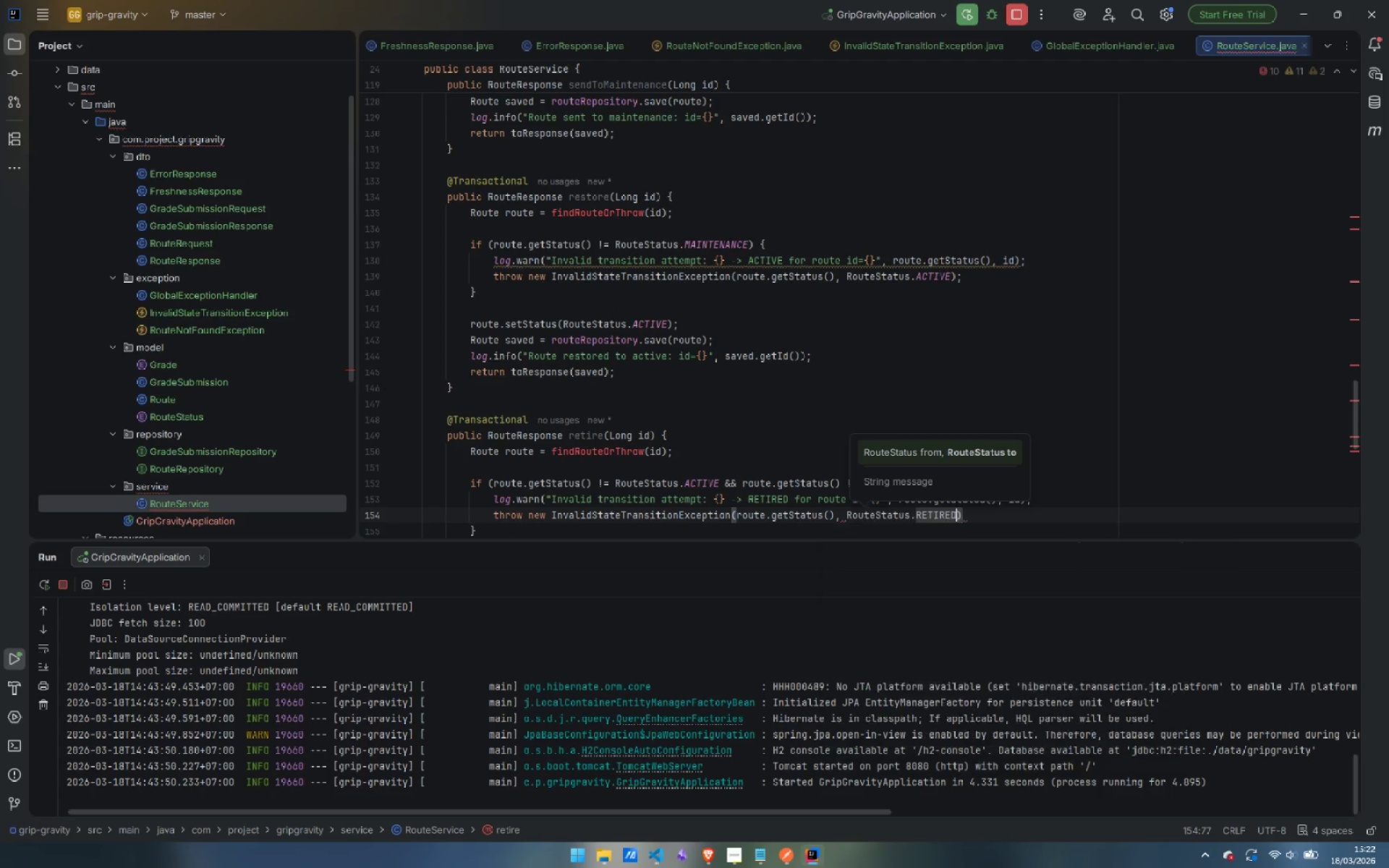 
key(Enter)
 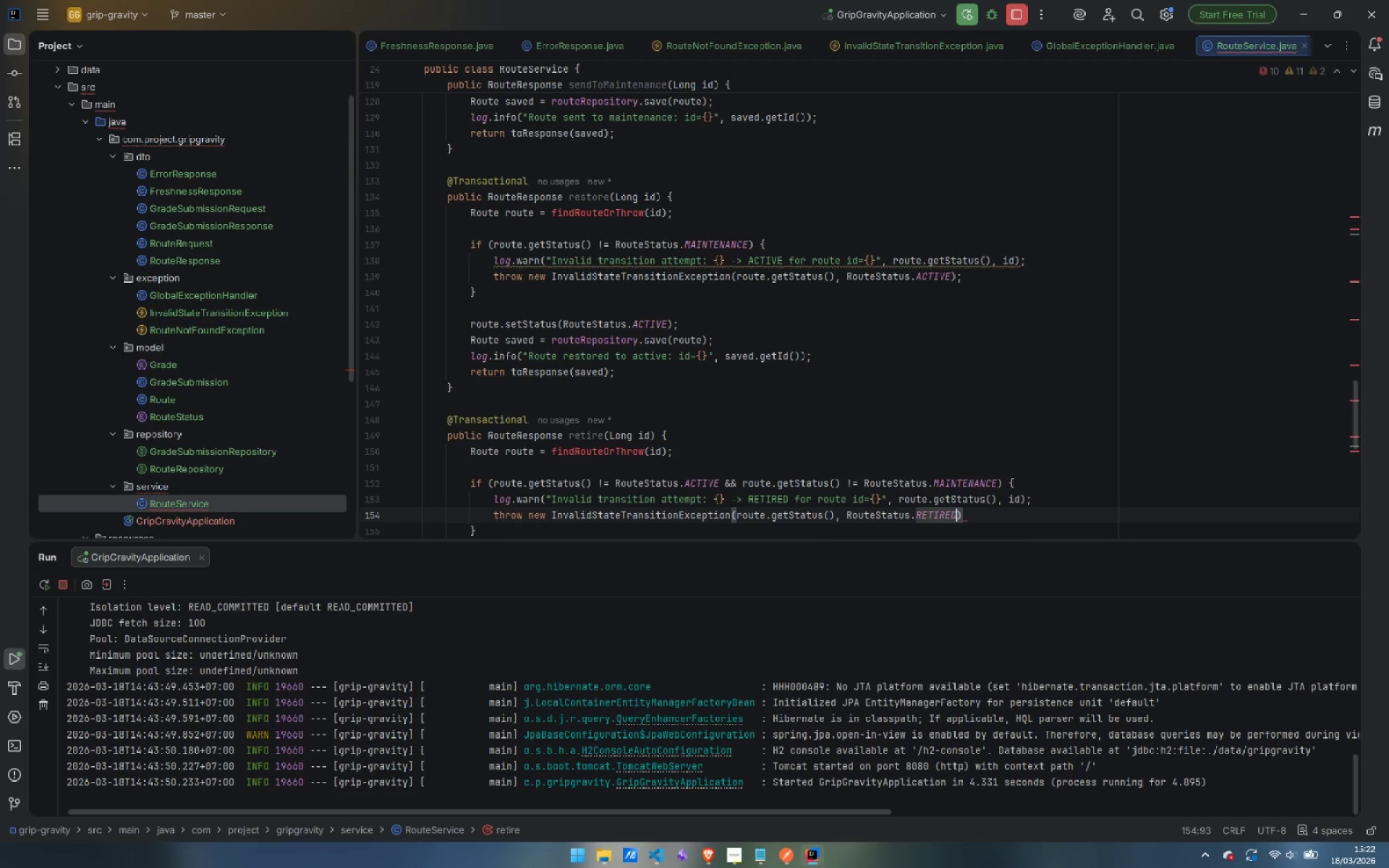 
key(ArrowRight)
 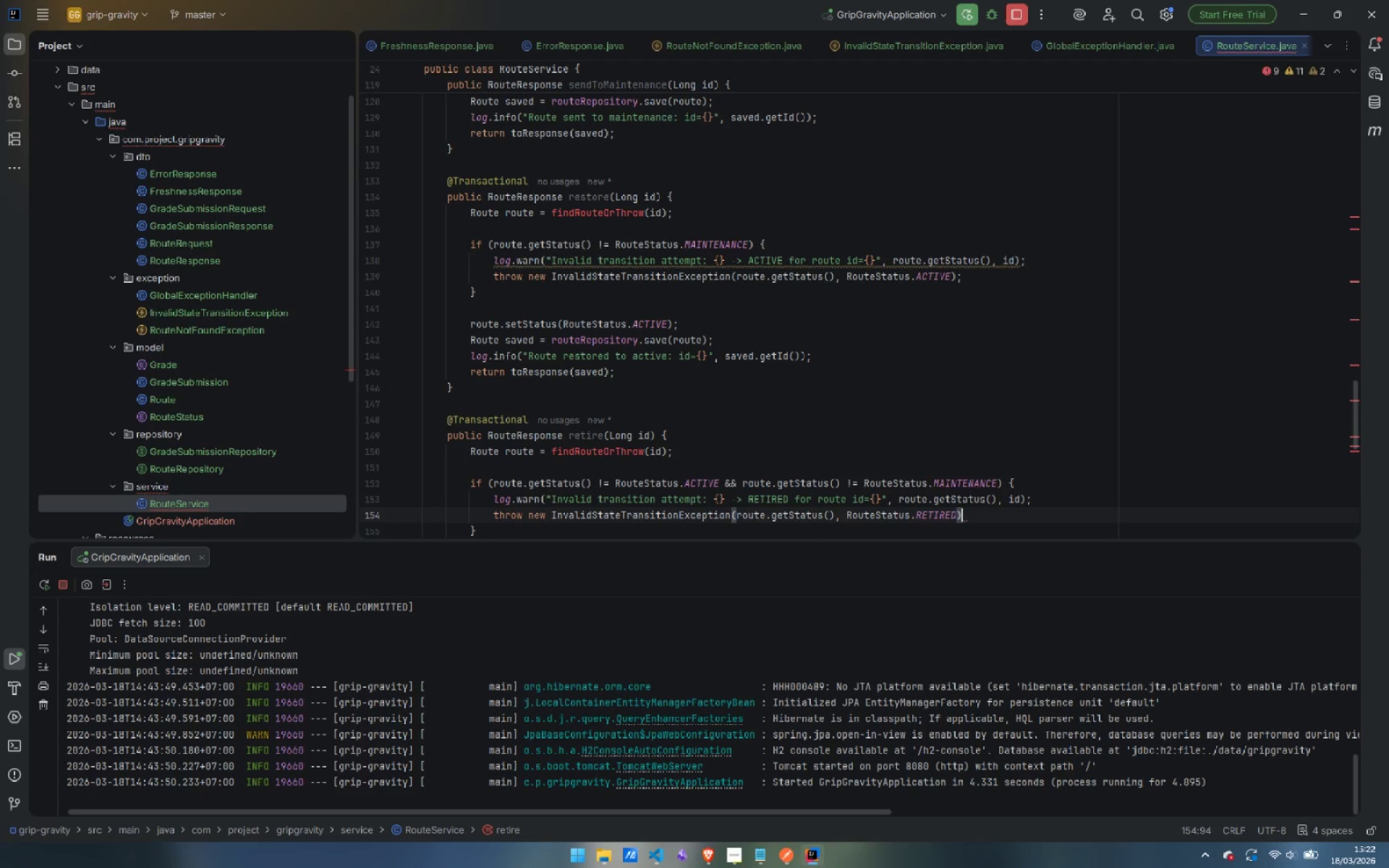 
key(Semicolon)
 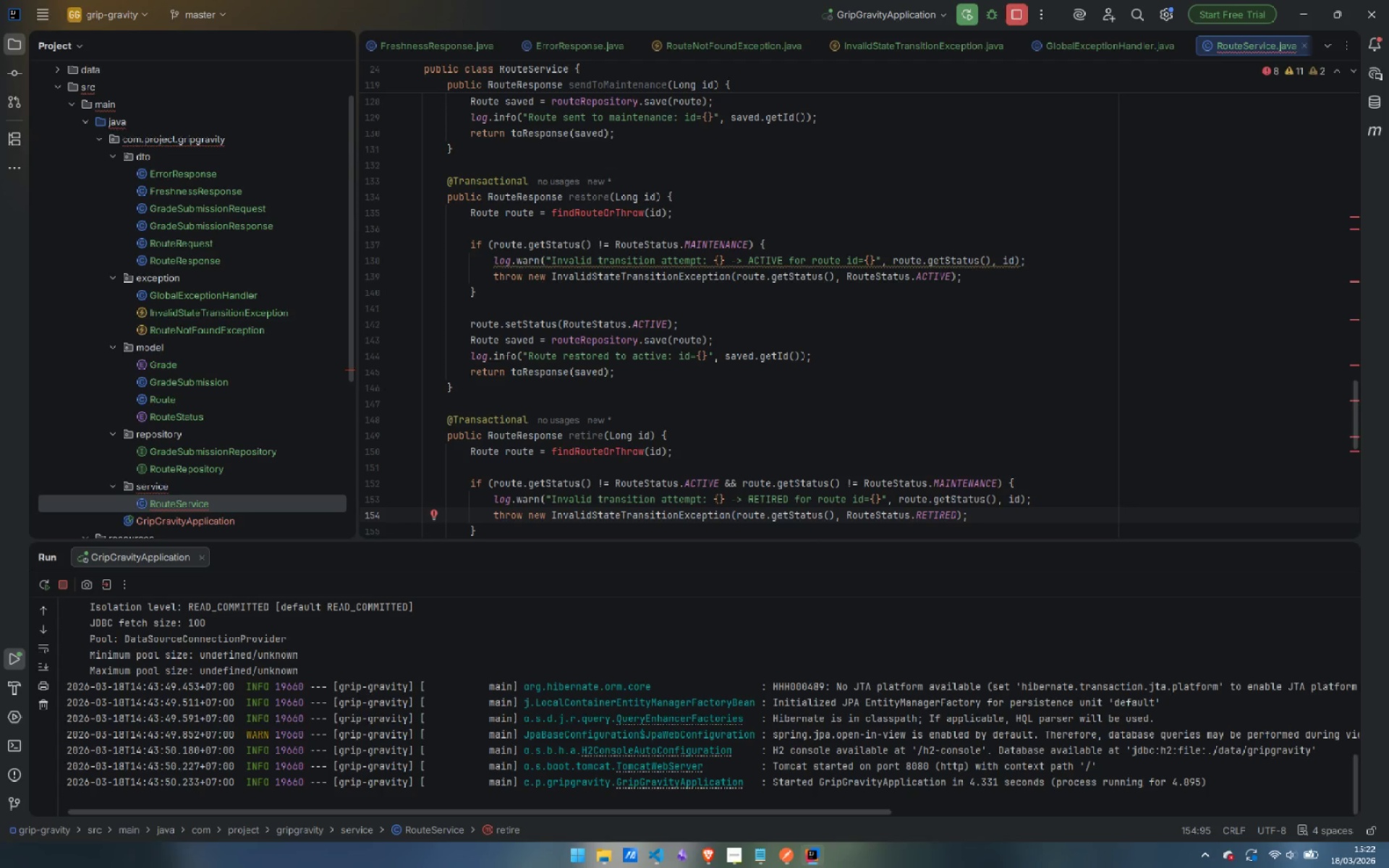 
key(ArrowDown)
 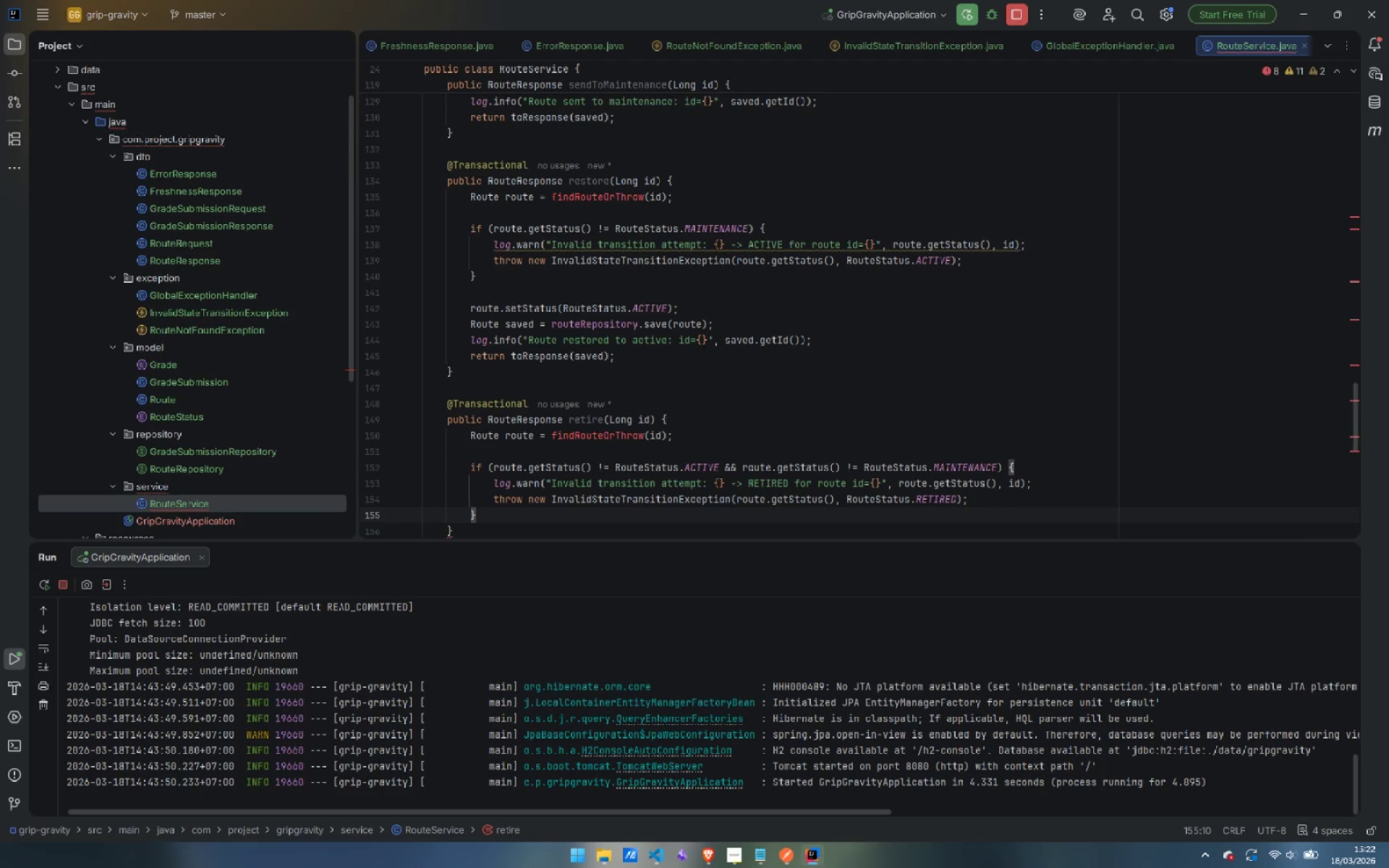 
key(Enter)
 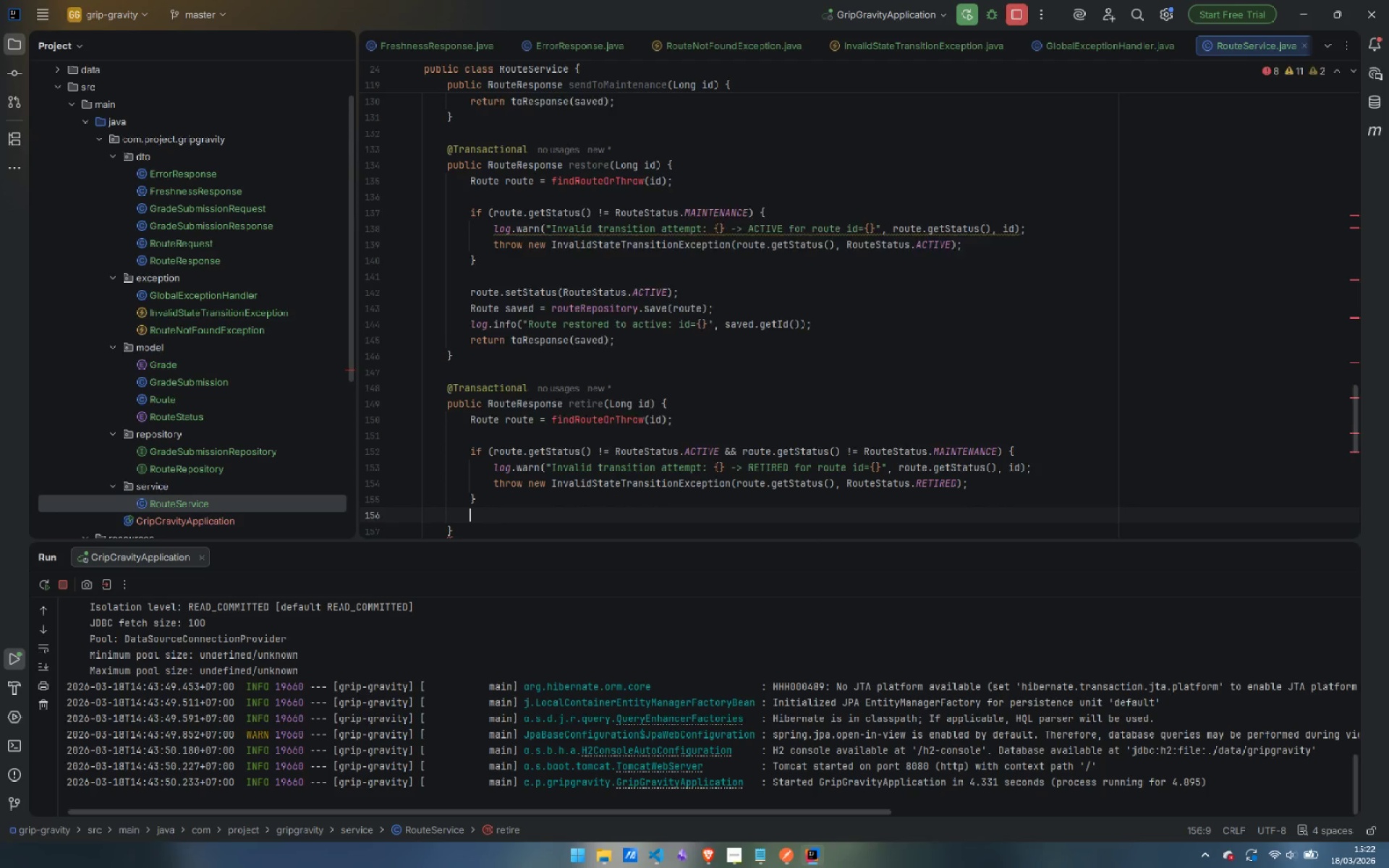 
key(Enter)
 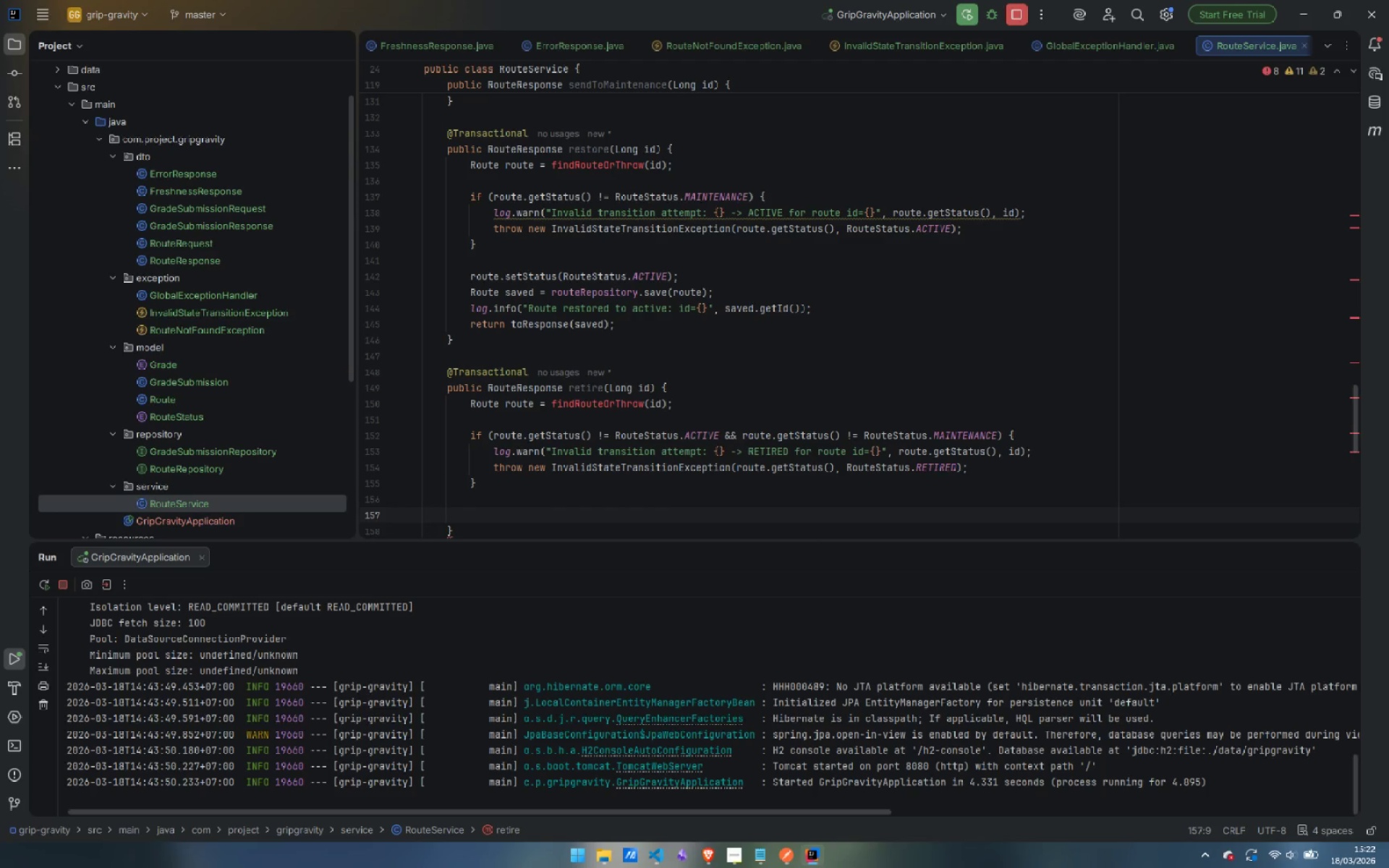 
type(route.setS)
 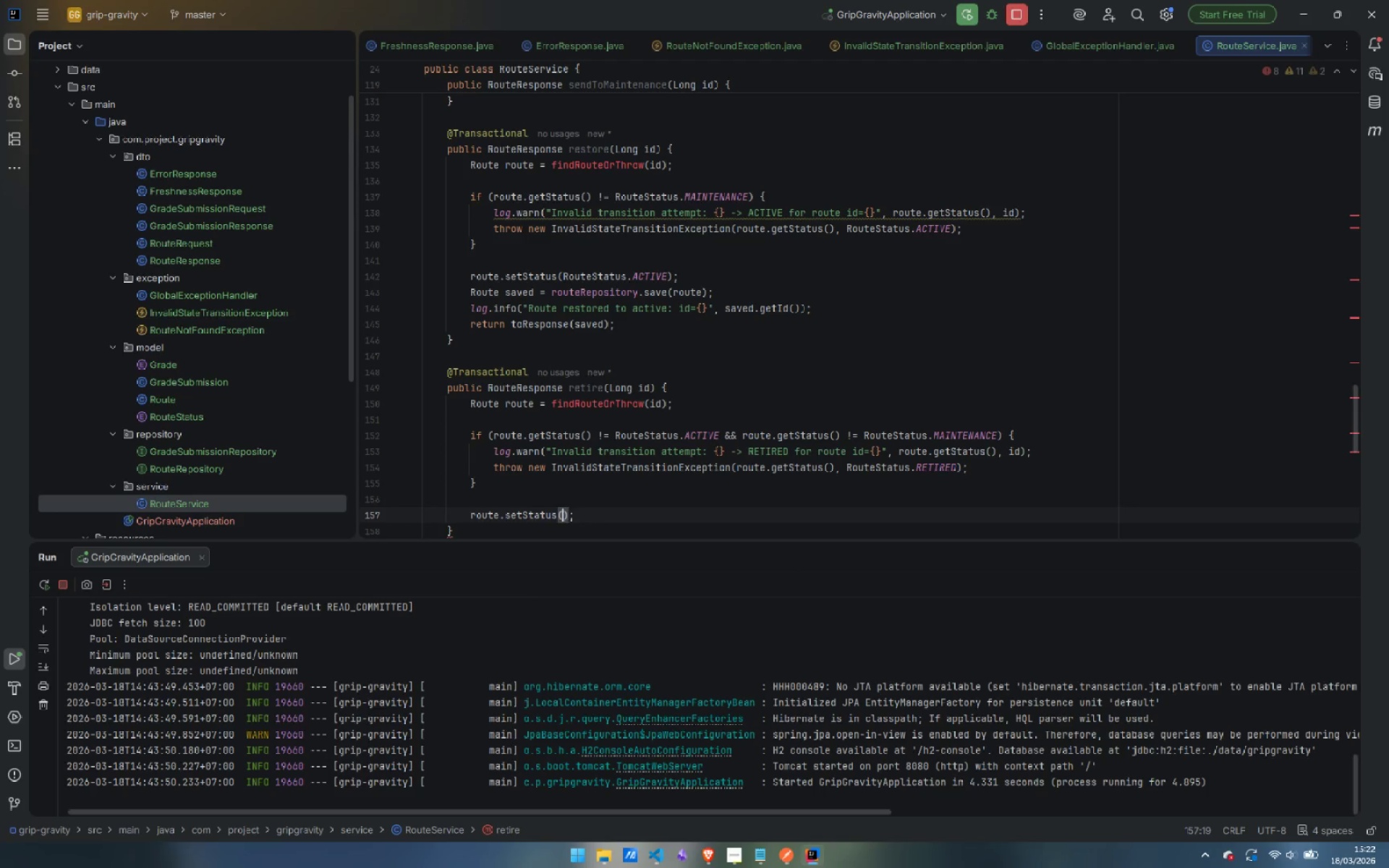 
 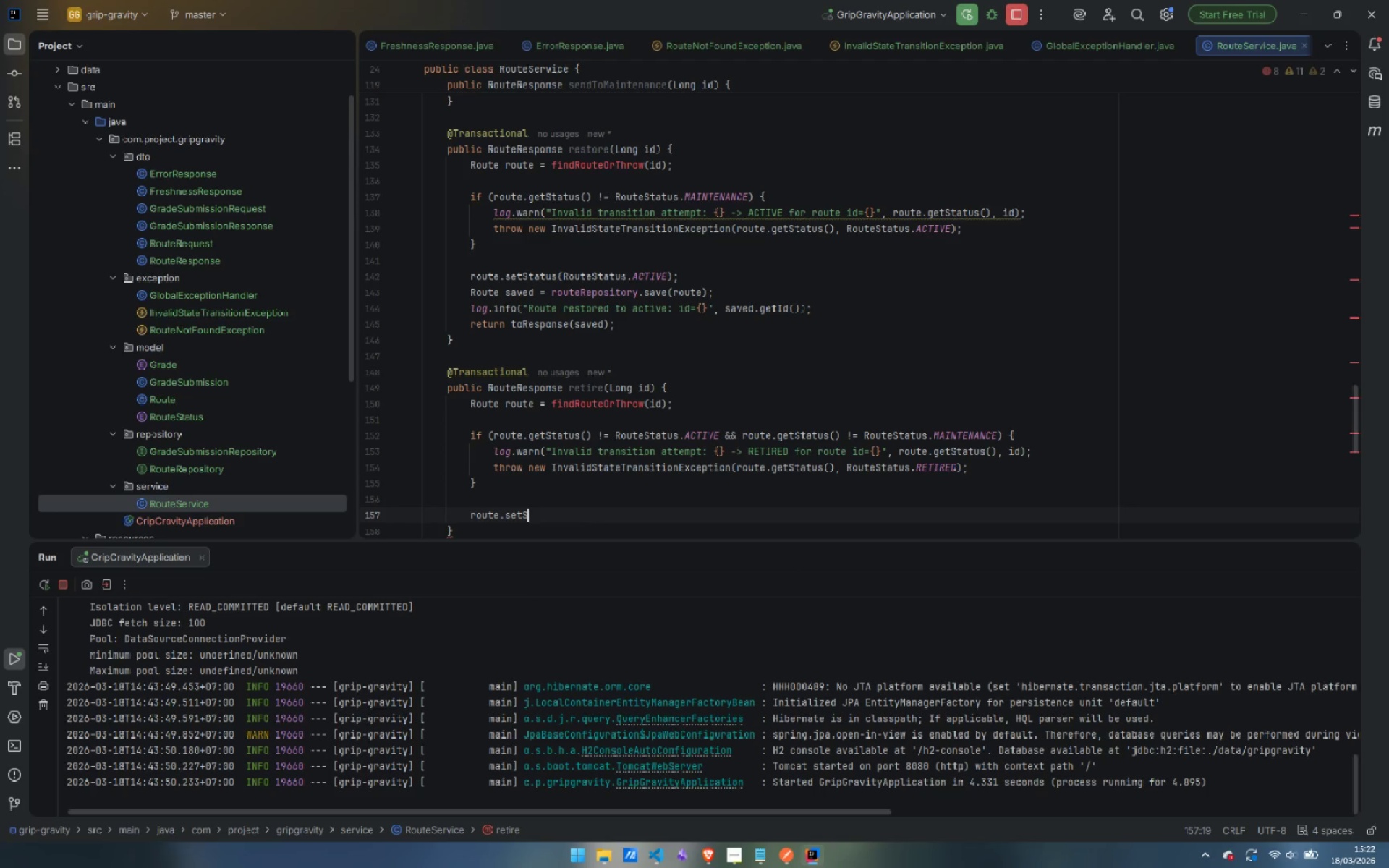 
key(Enter)
 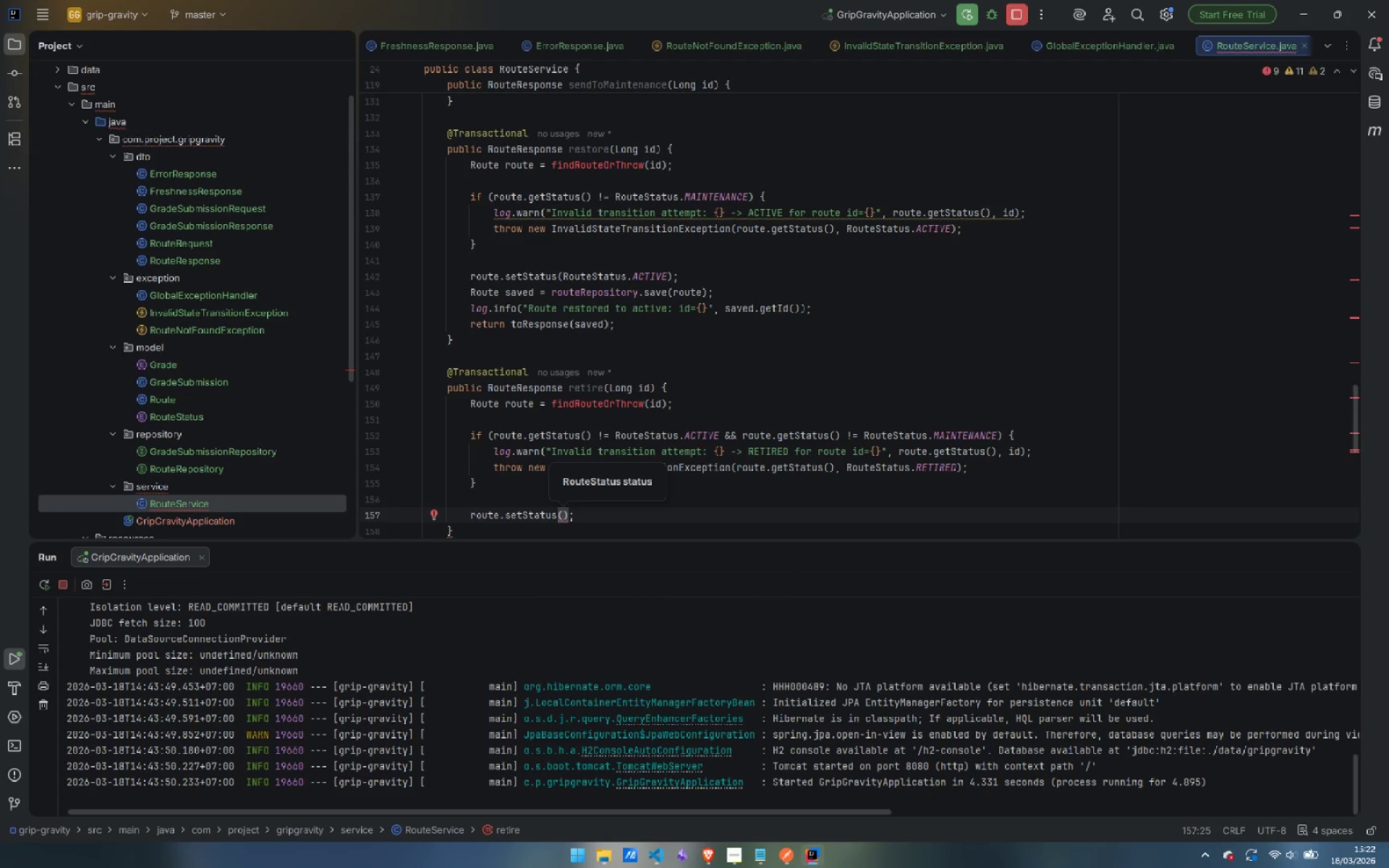 
key(Shift+ShiftLeft)
 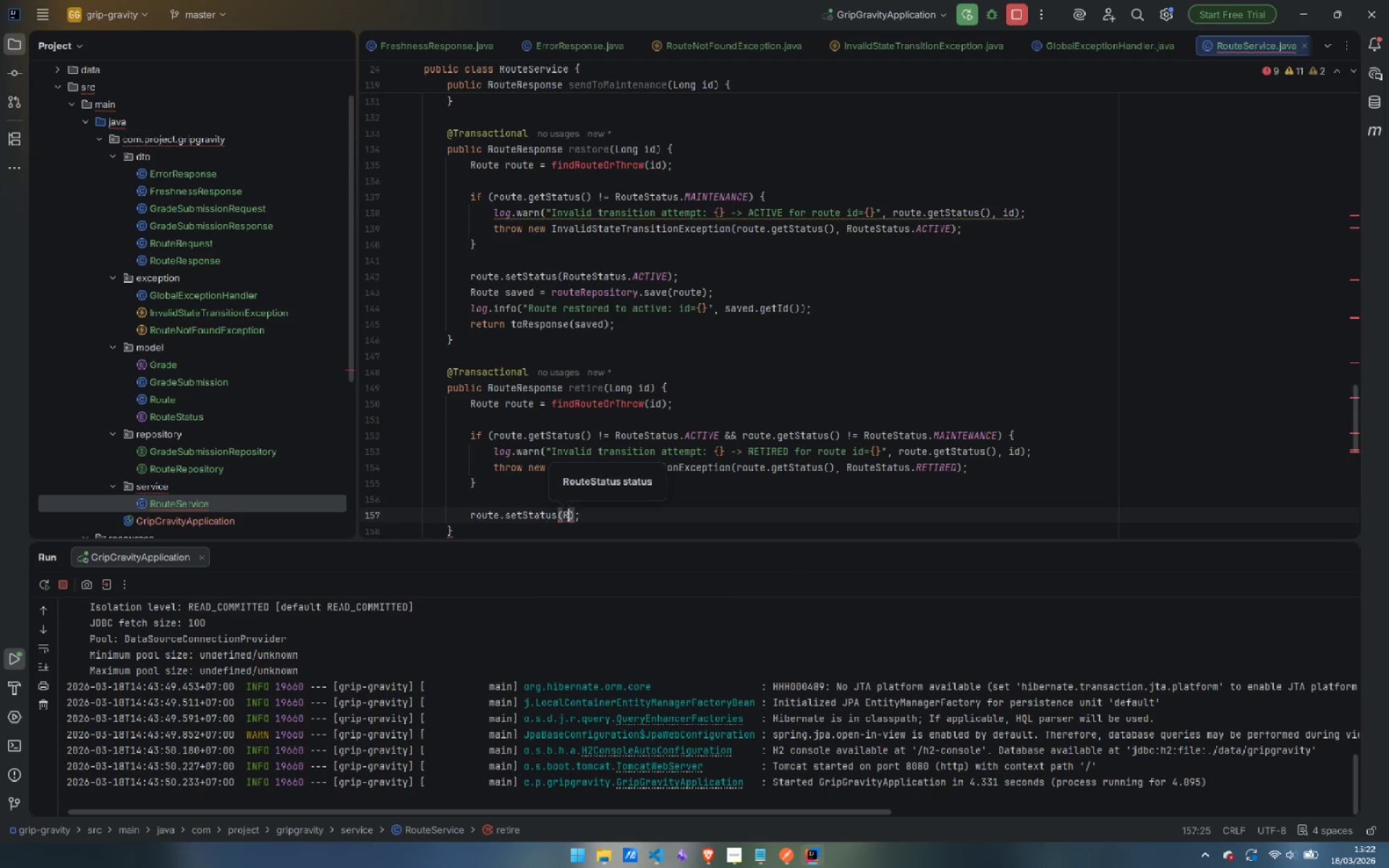 
key(Shift+R)
 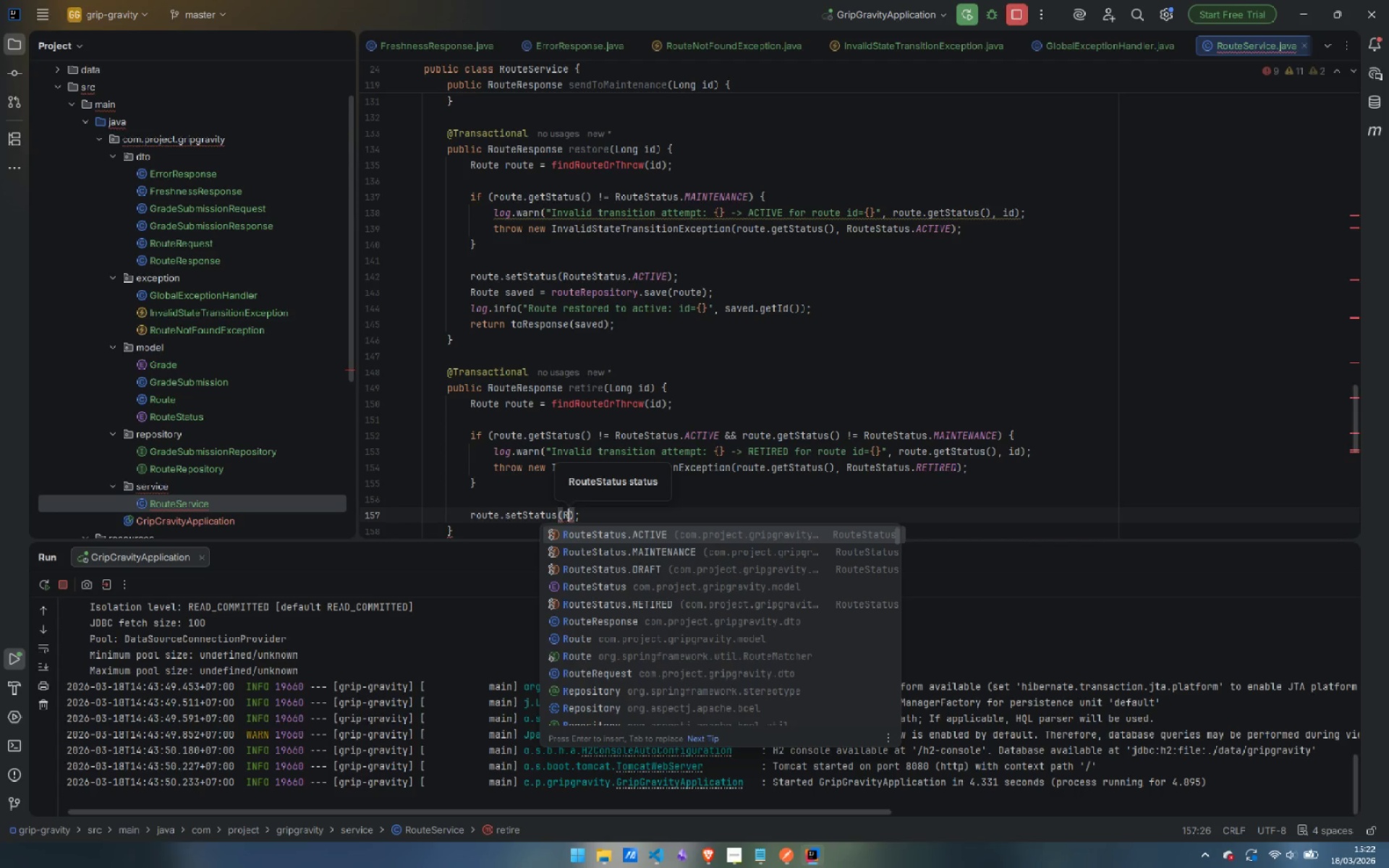 
key(ArrowDown)
 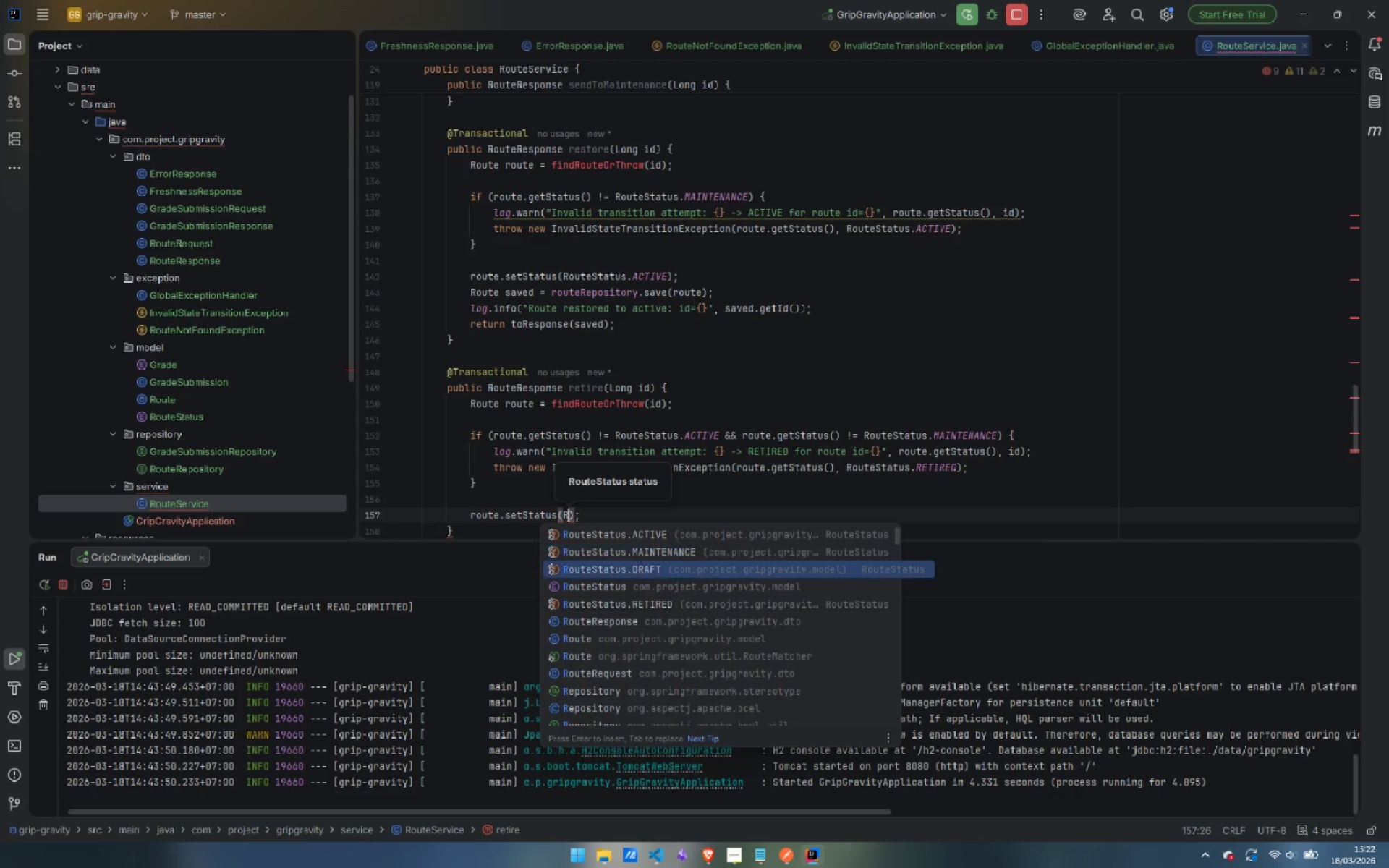 
key(ArrowDown)
 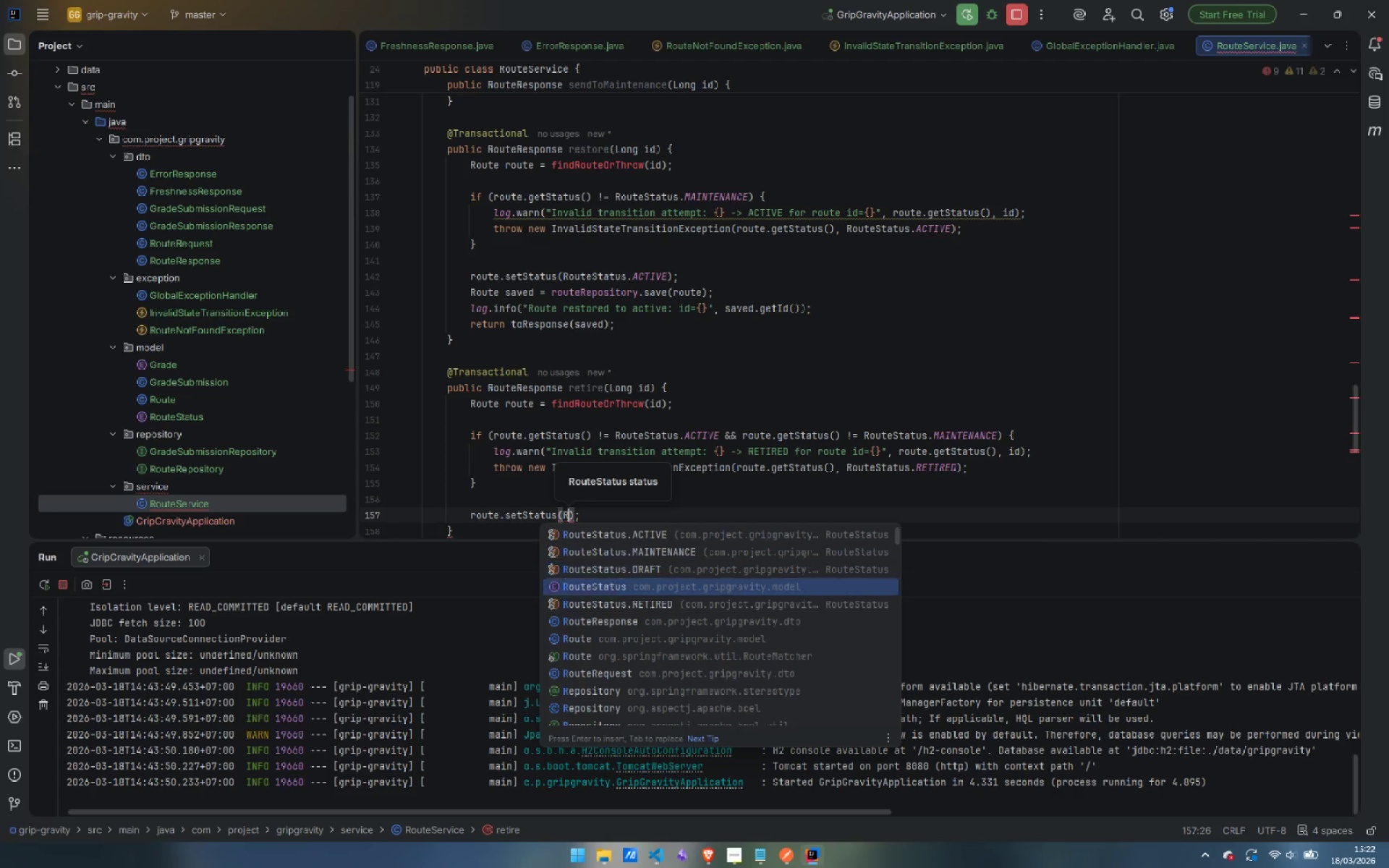 
key(ArrowDown)
 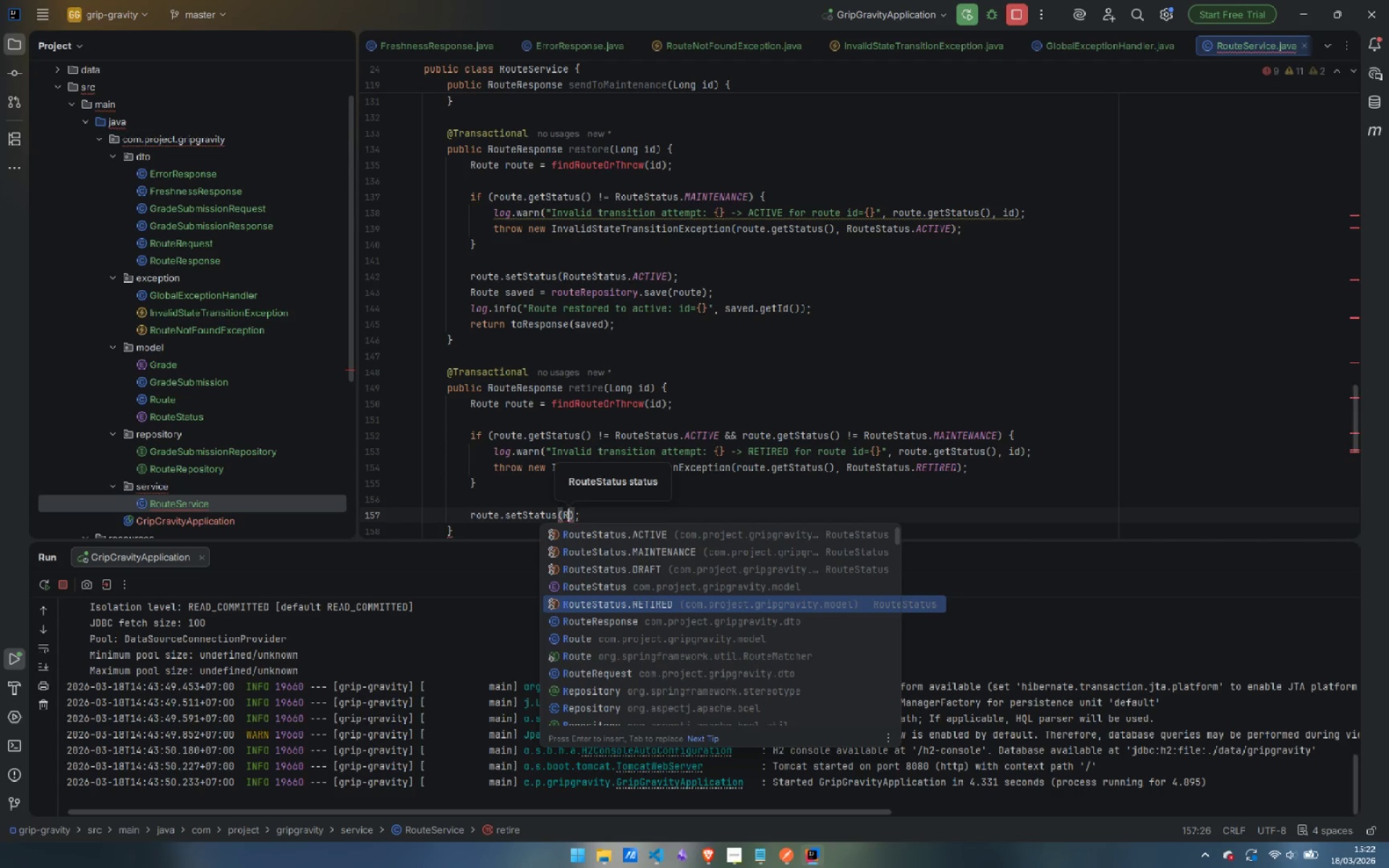 
key(ArrowDown)
 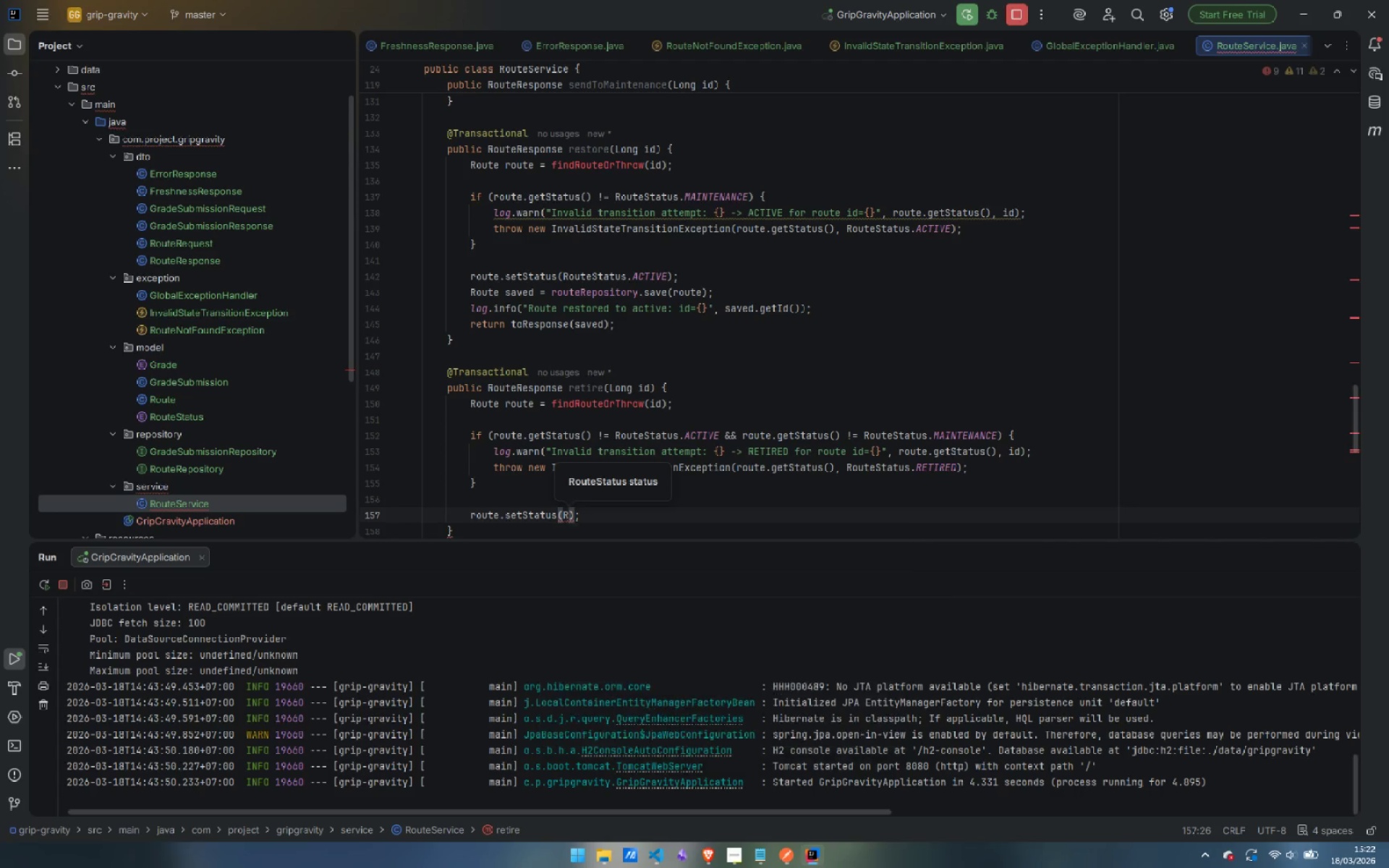 
key(Enter)
 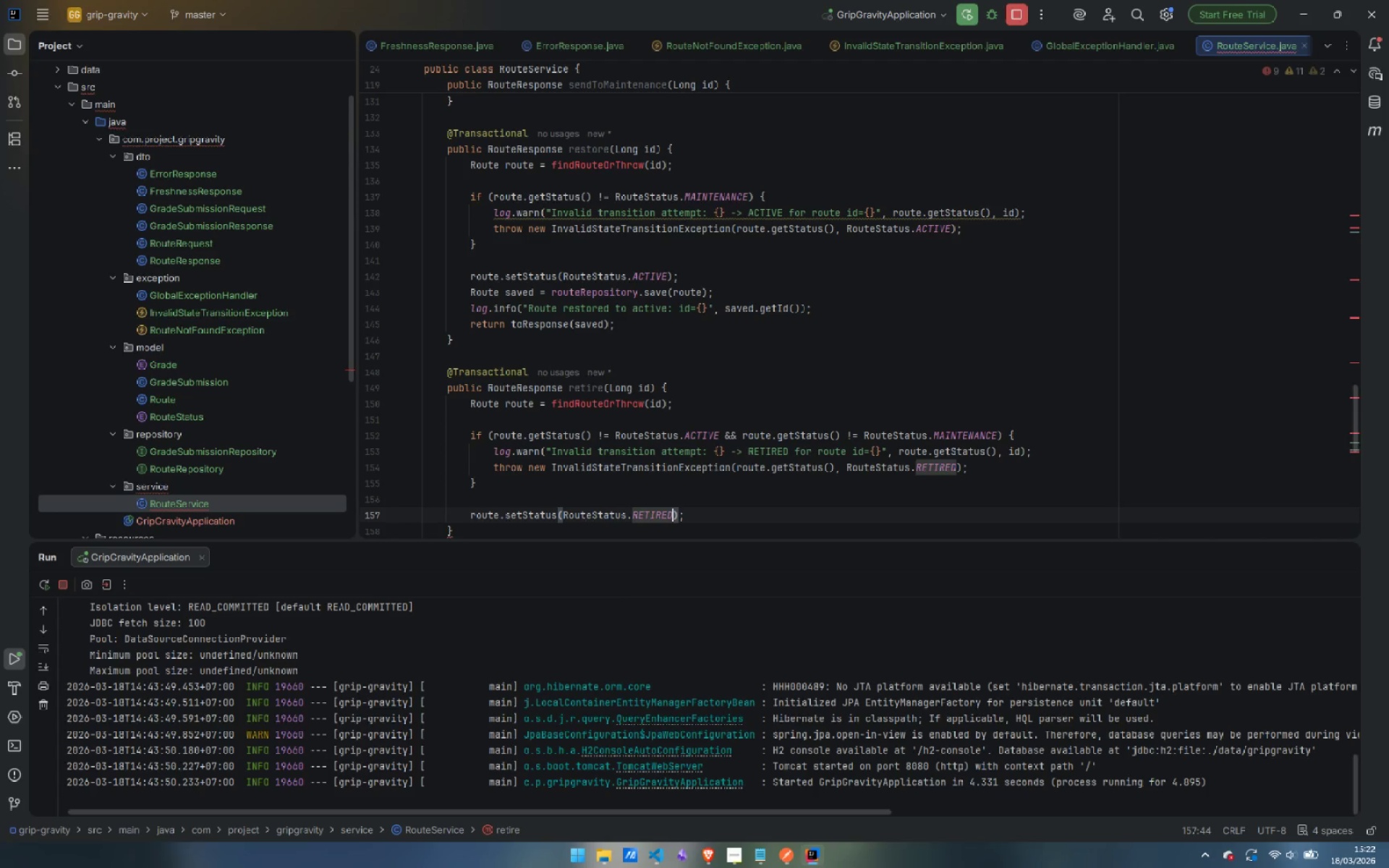 
key(ArrowRight)
 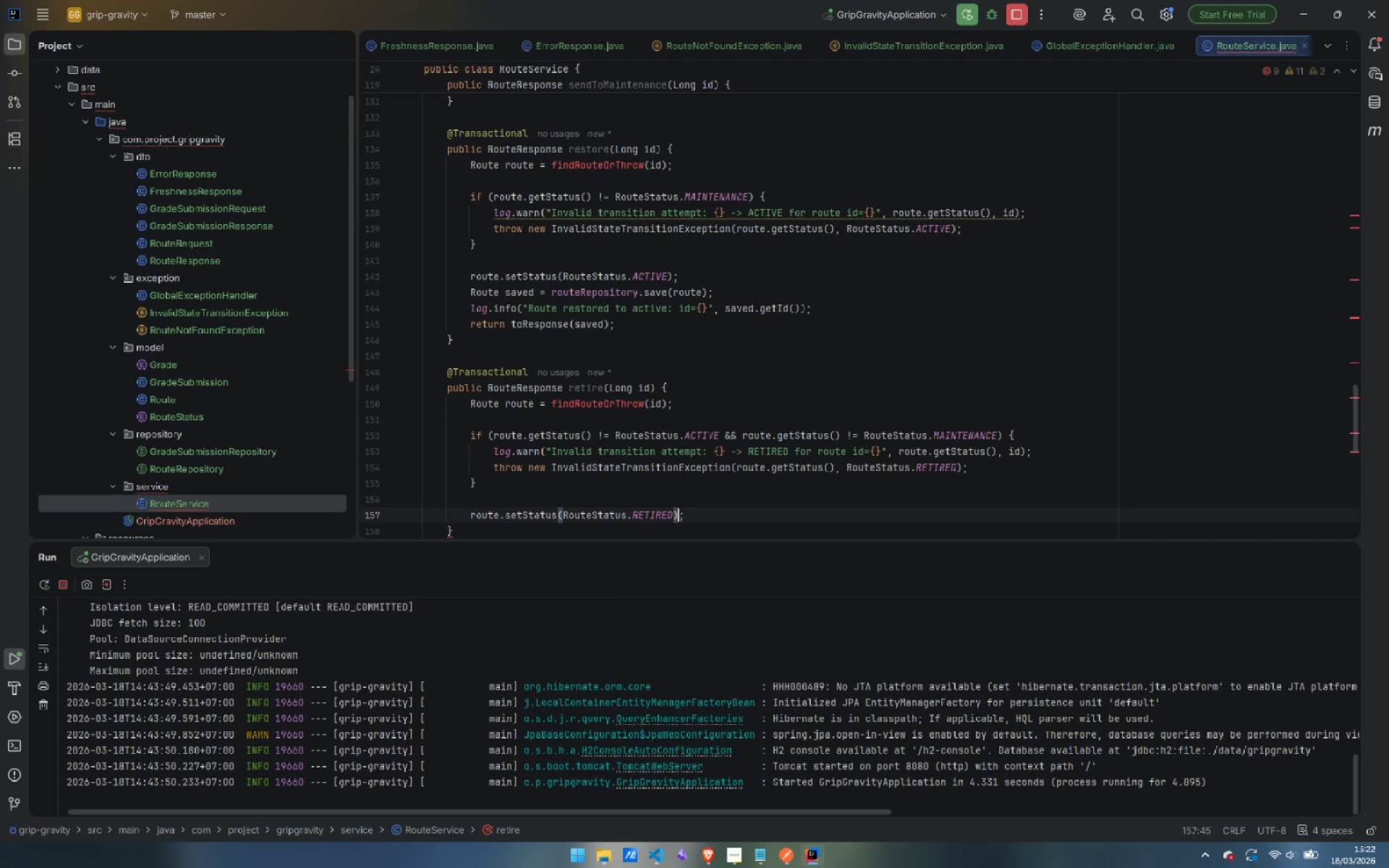 
key(ArrowRight)
 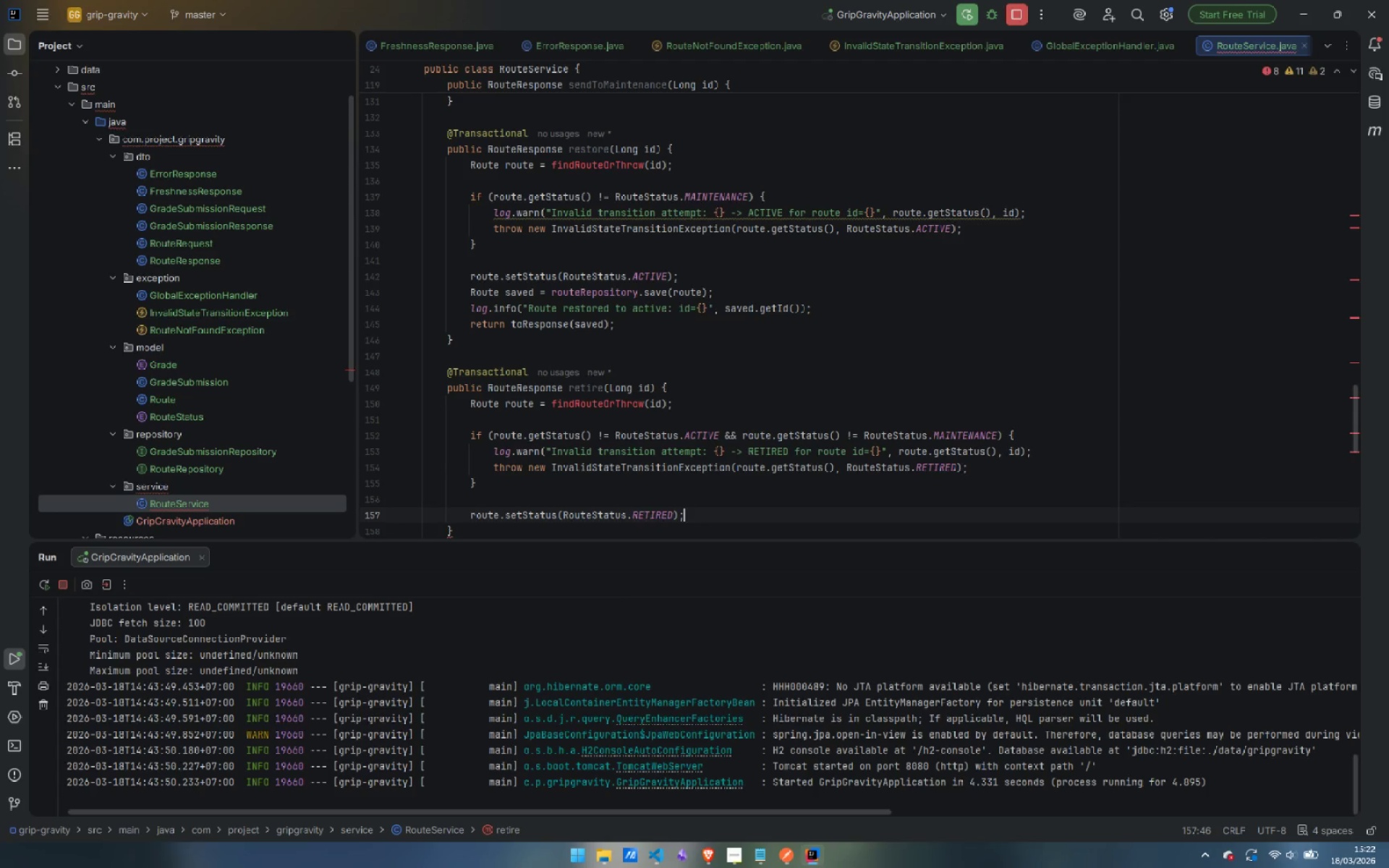 
key(Enter)
 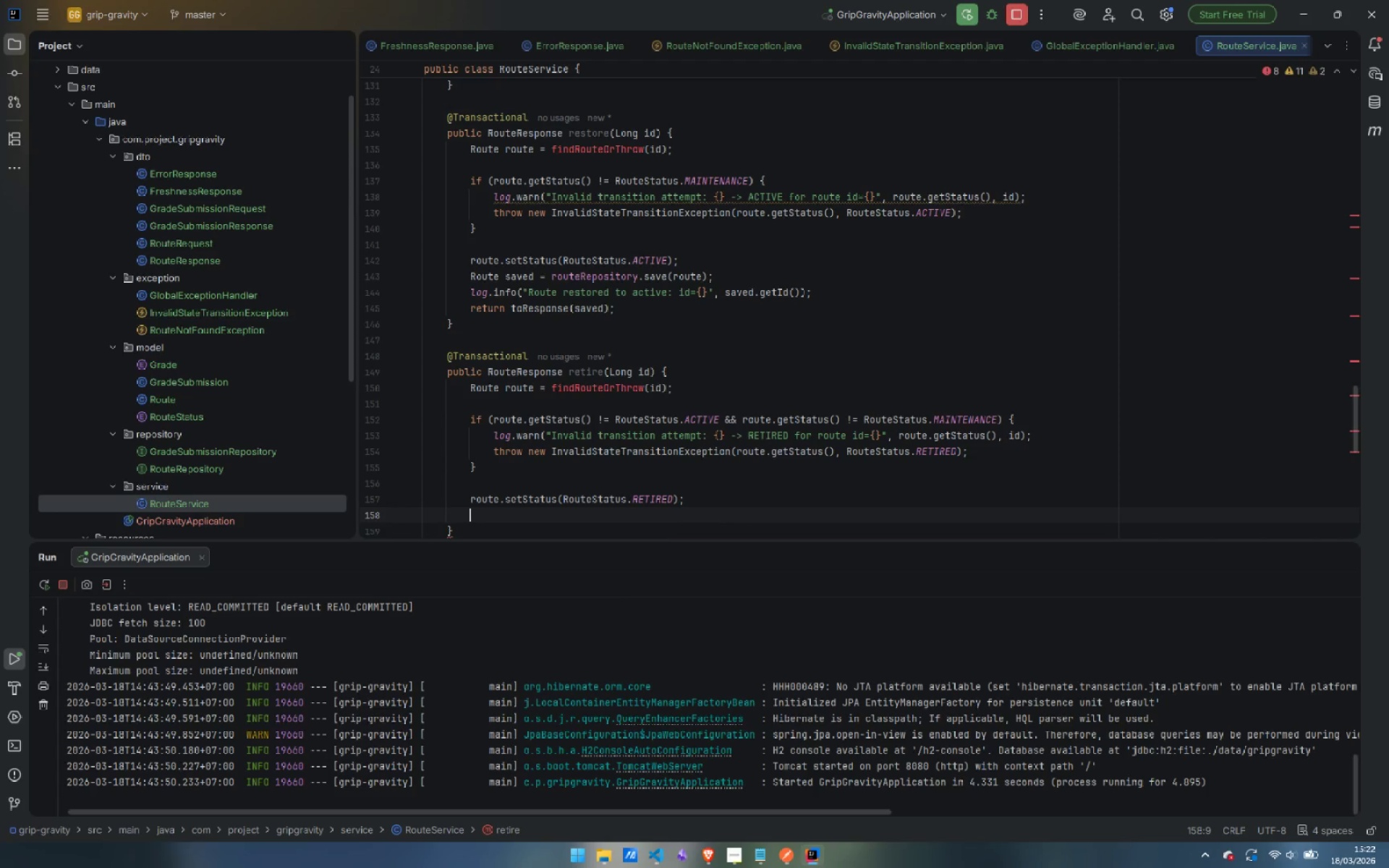 
type(Route saved = re)
key(Backspace)
 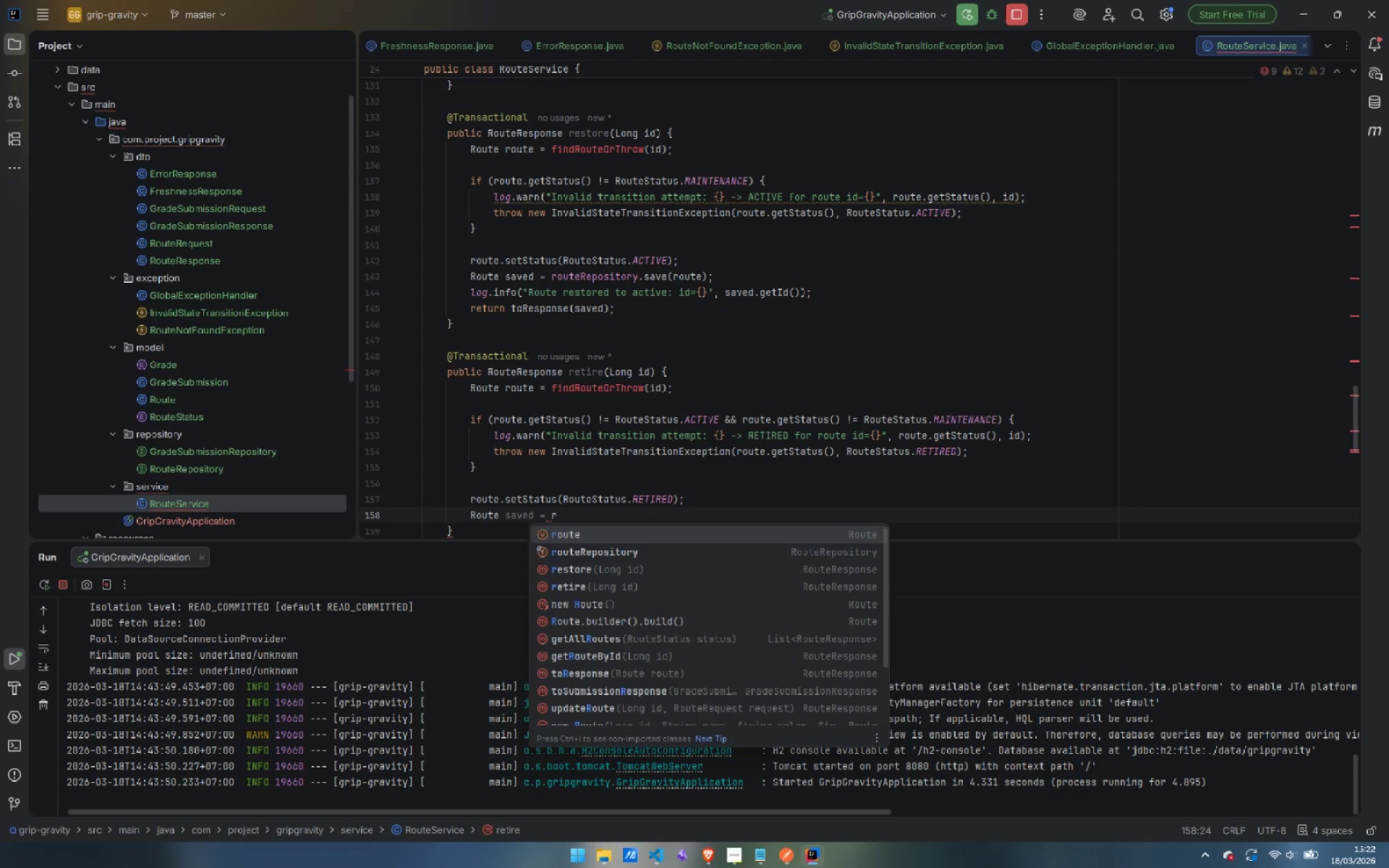 
key(ArrowDown)
 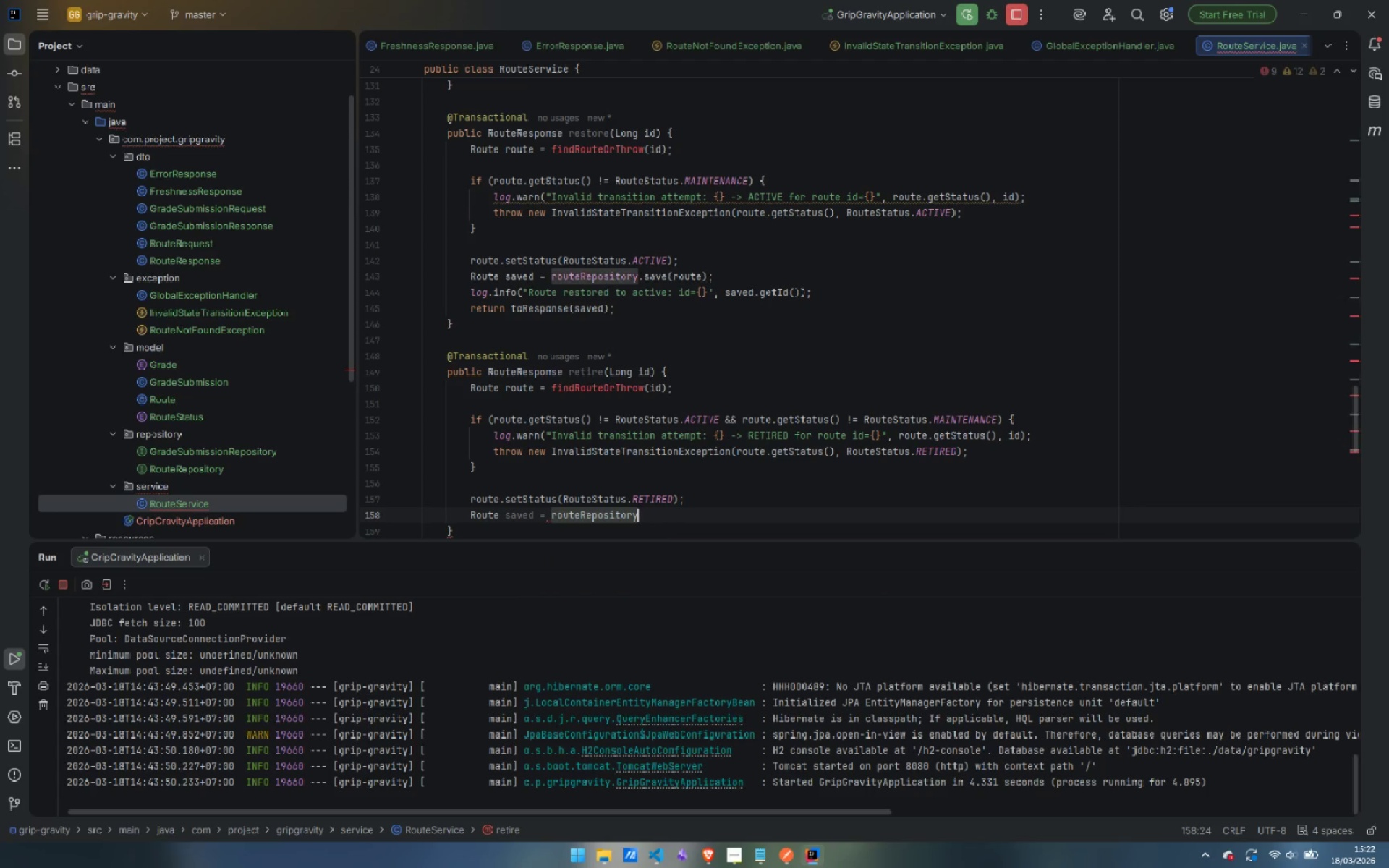 
key(Enter)
 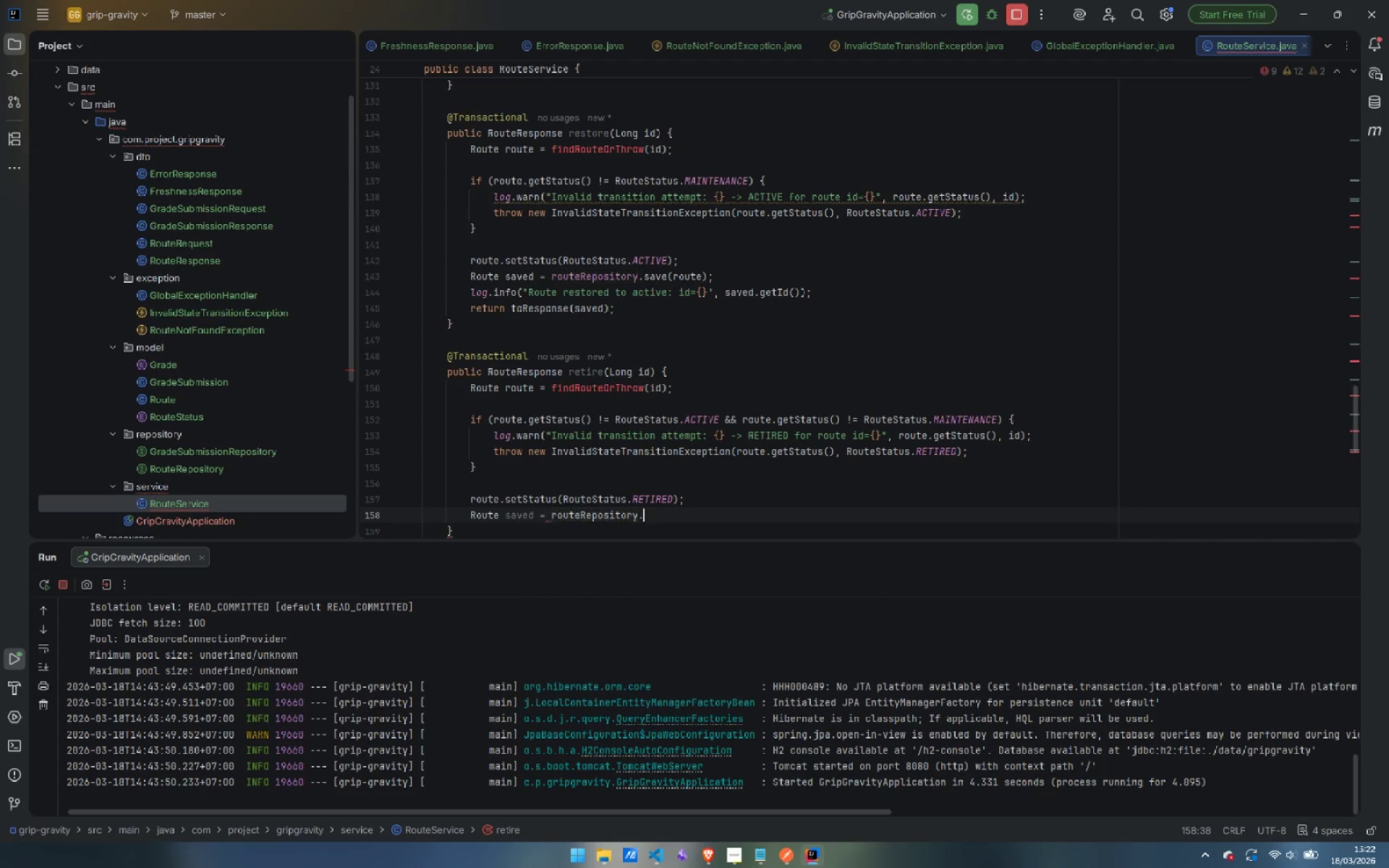 
type(.sa)
 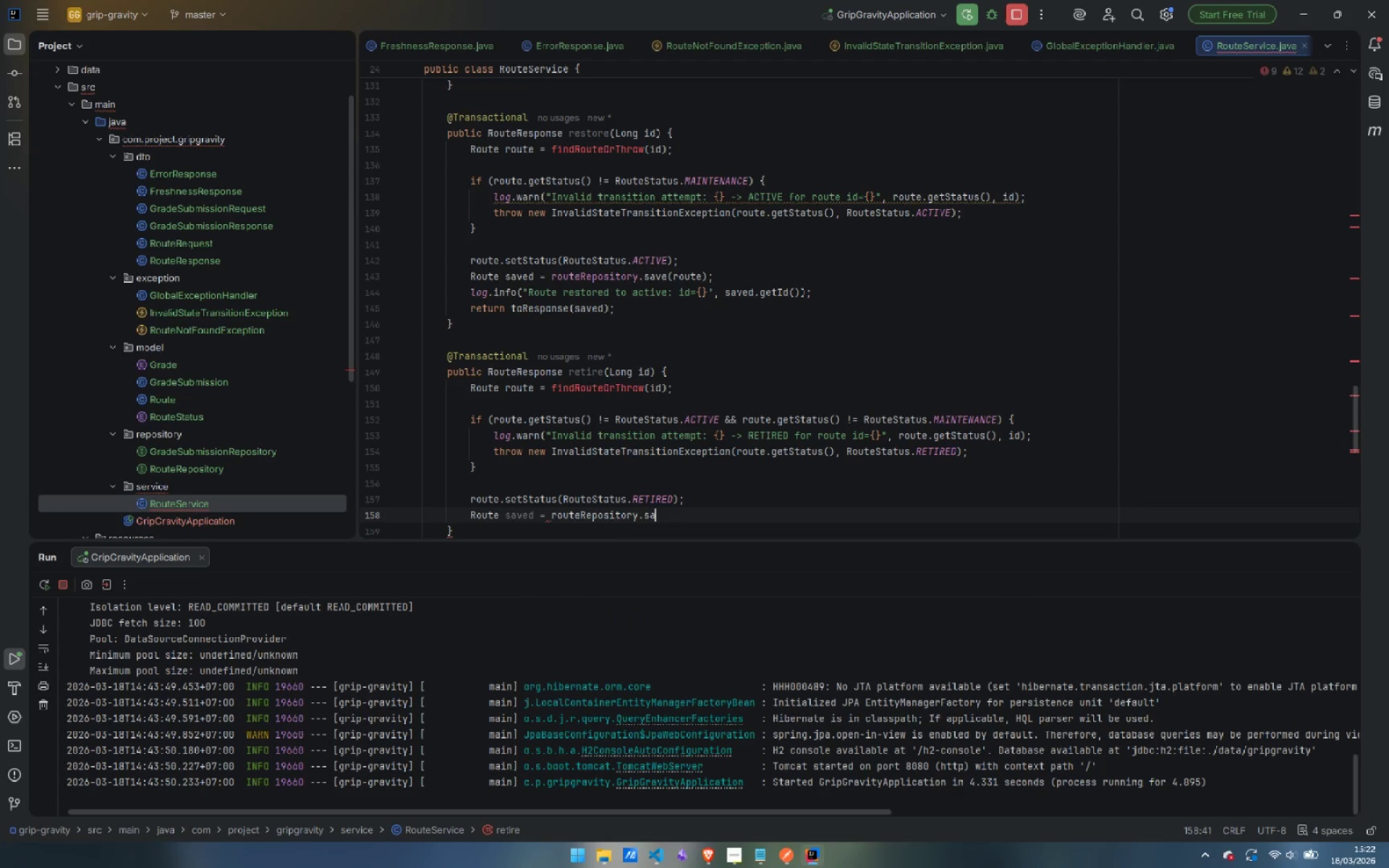 
key(Enter)
 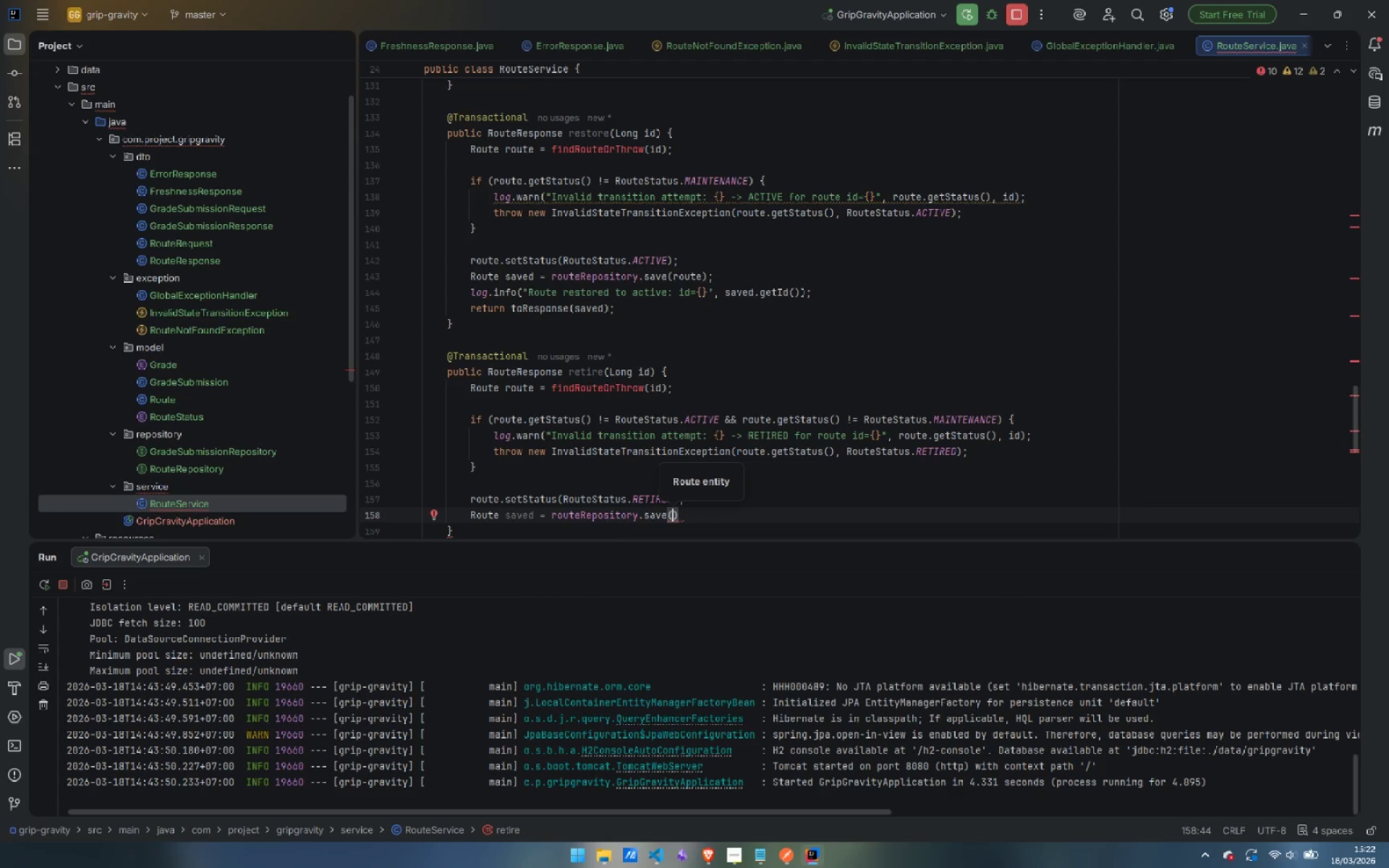 
type(route)
 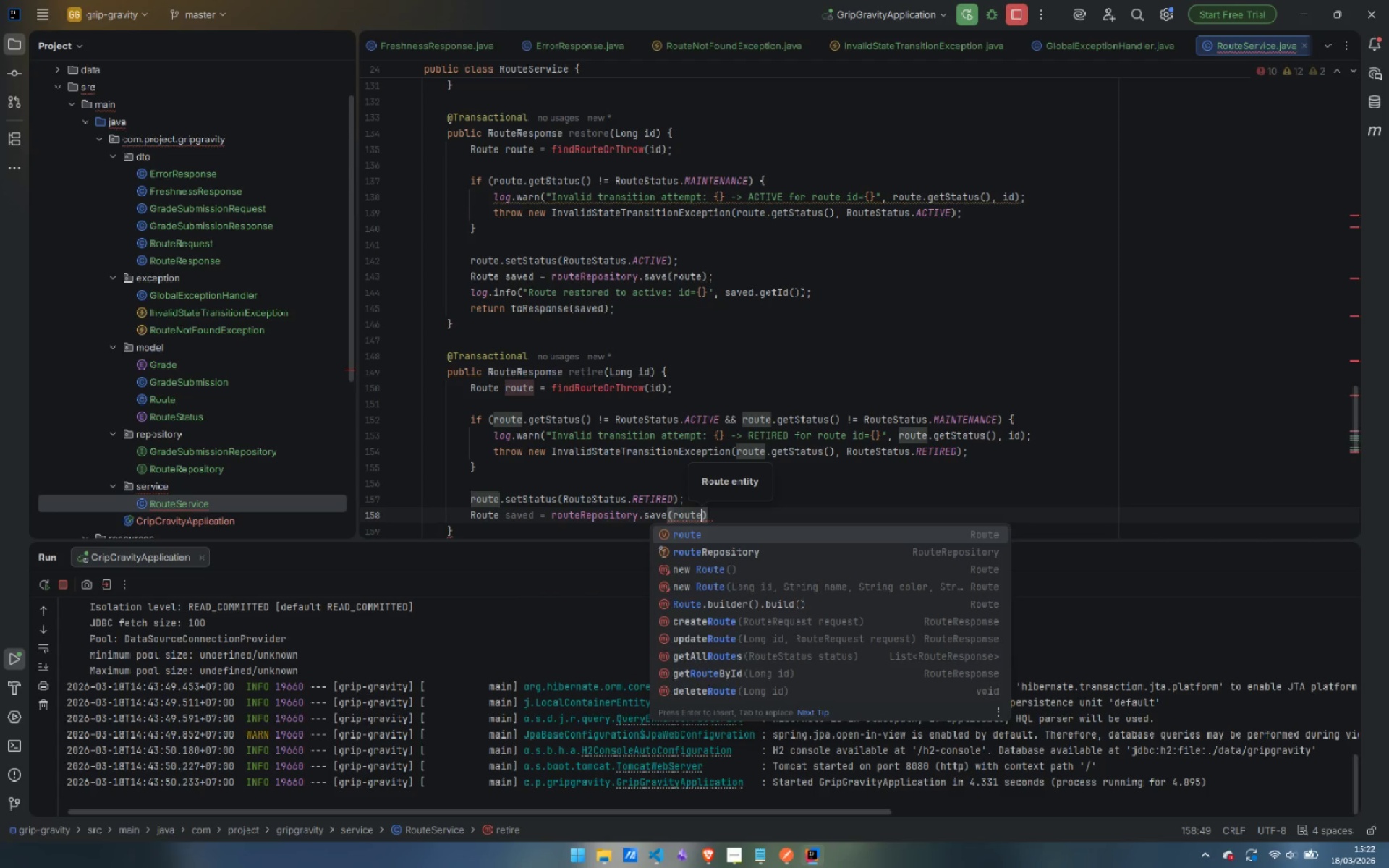 
key(Enter)
 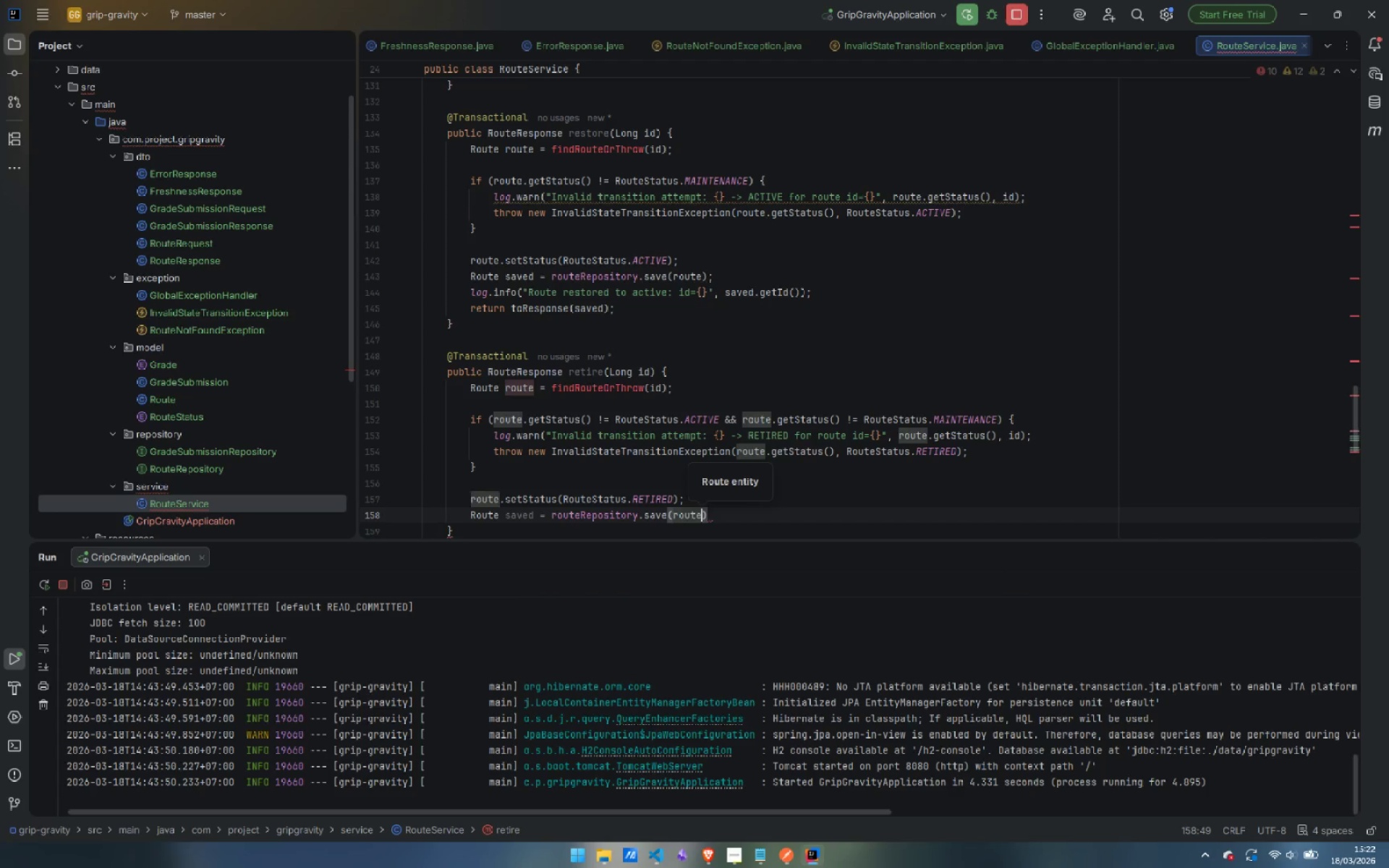 
key(ArrowRight)
 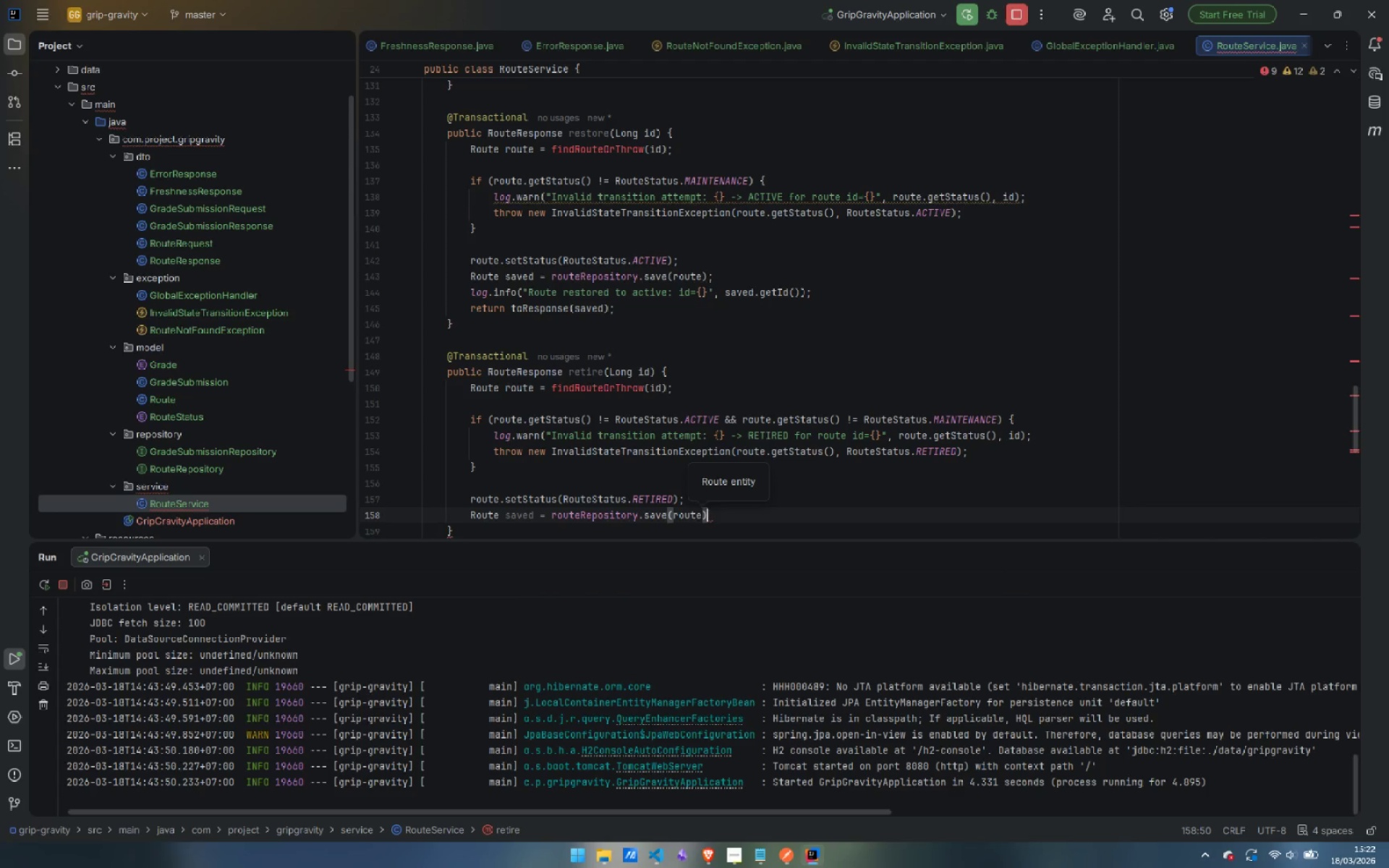 
key(Semicolon)
 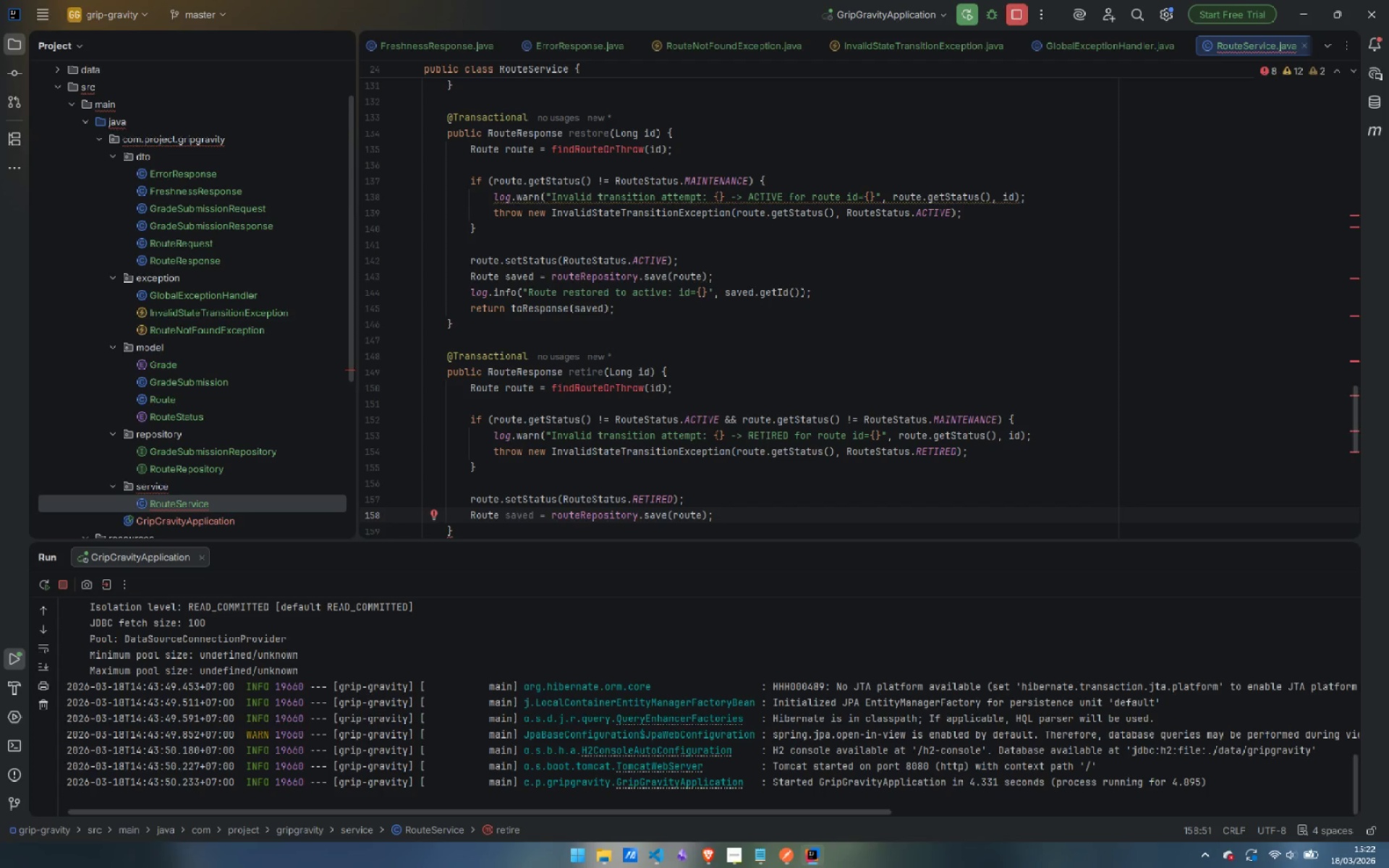 
key(Enter)
 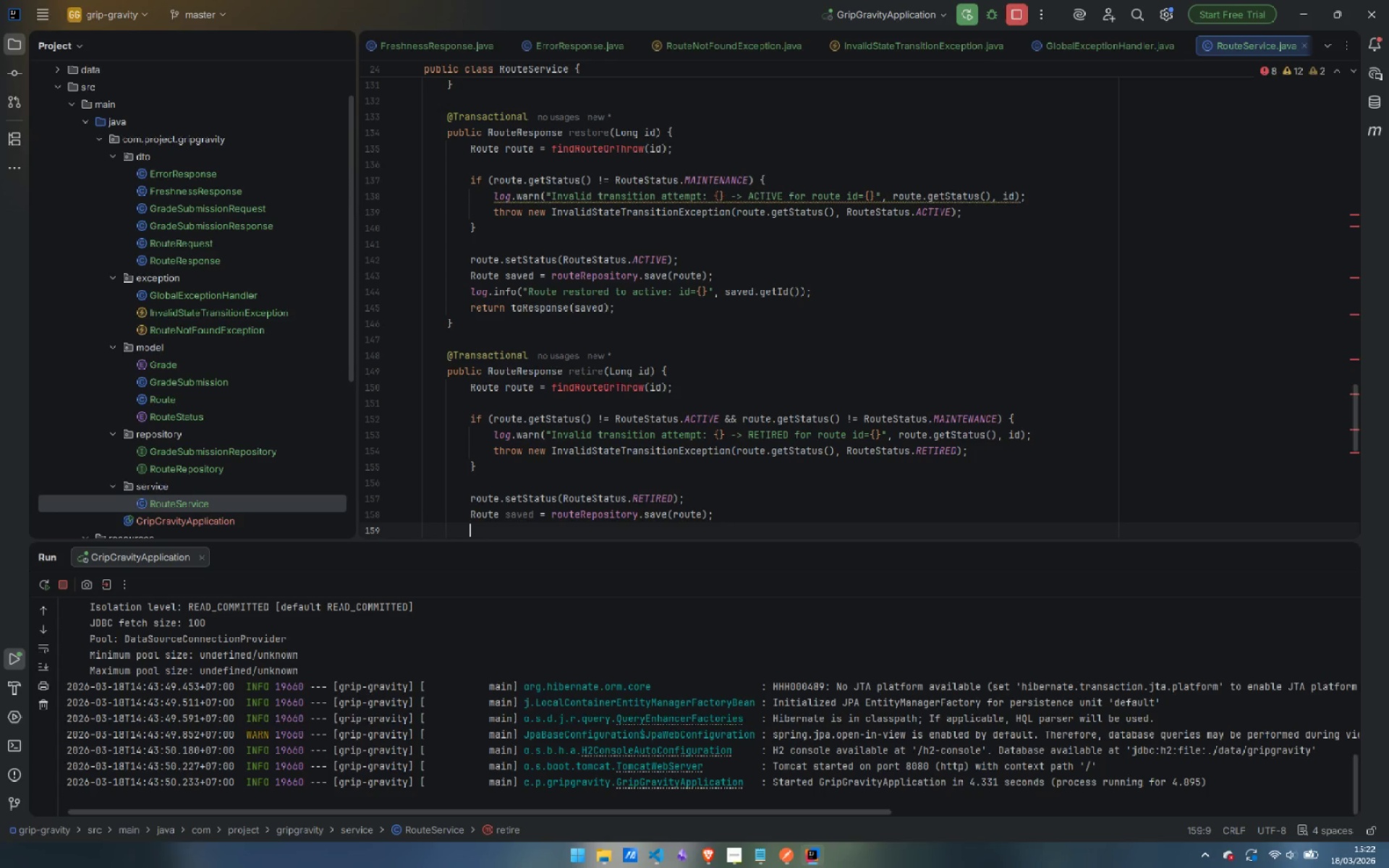 
type(log.inf)
 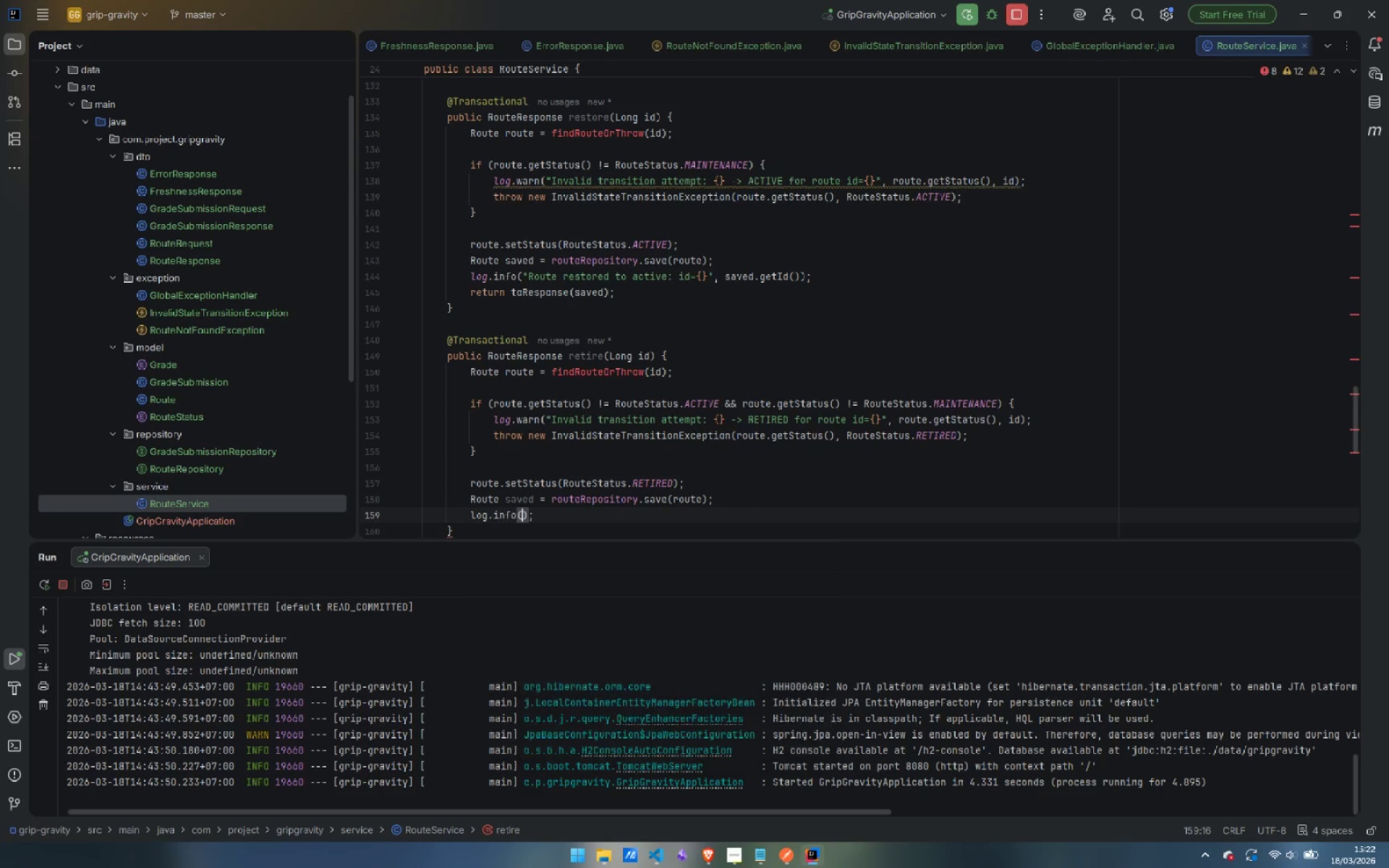 
key(Enter)
 